 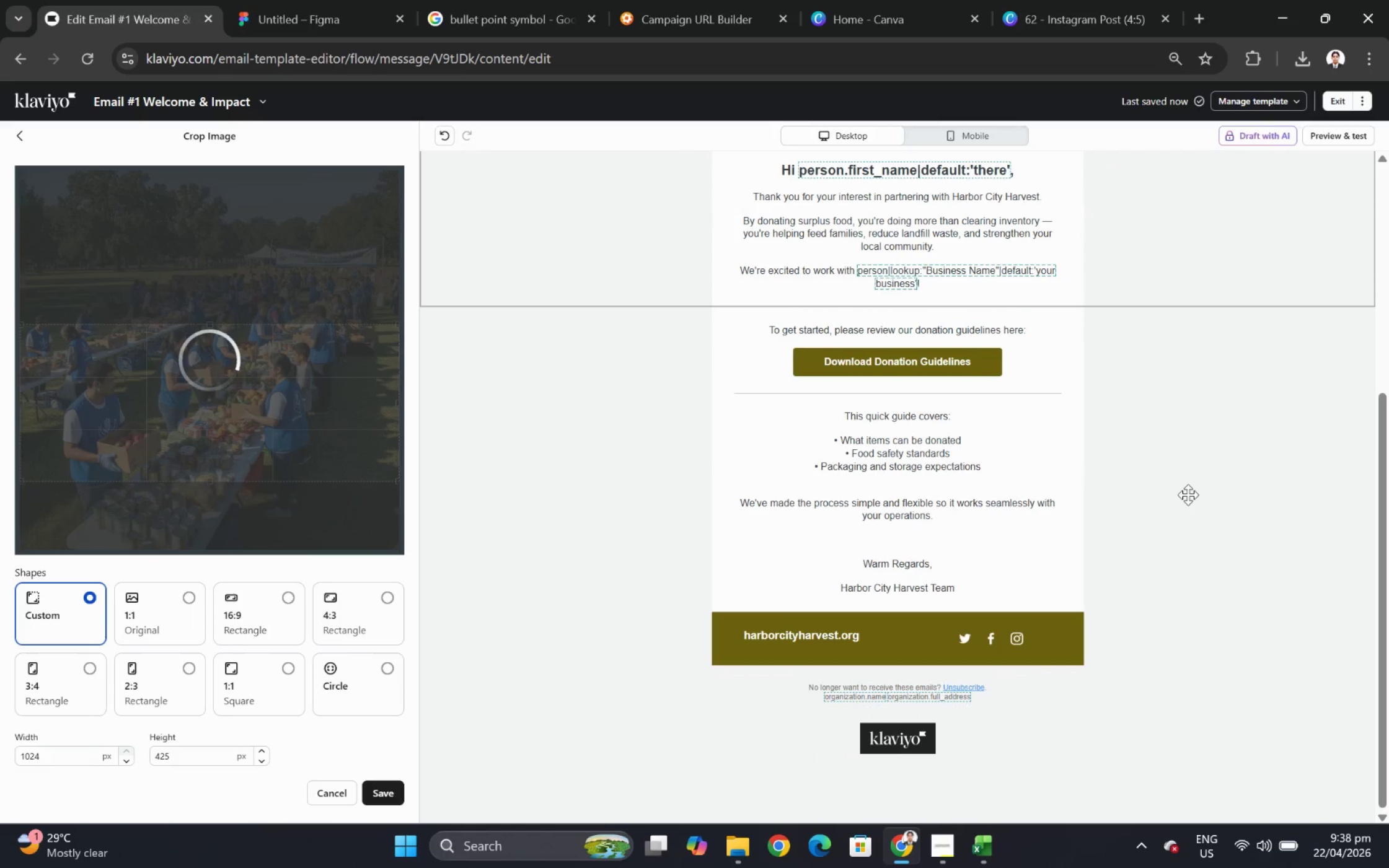 
scroll: coordinate [1188, 494], scroll_direction: up, amount: 2.0
 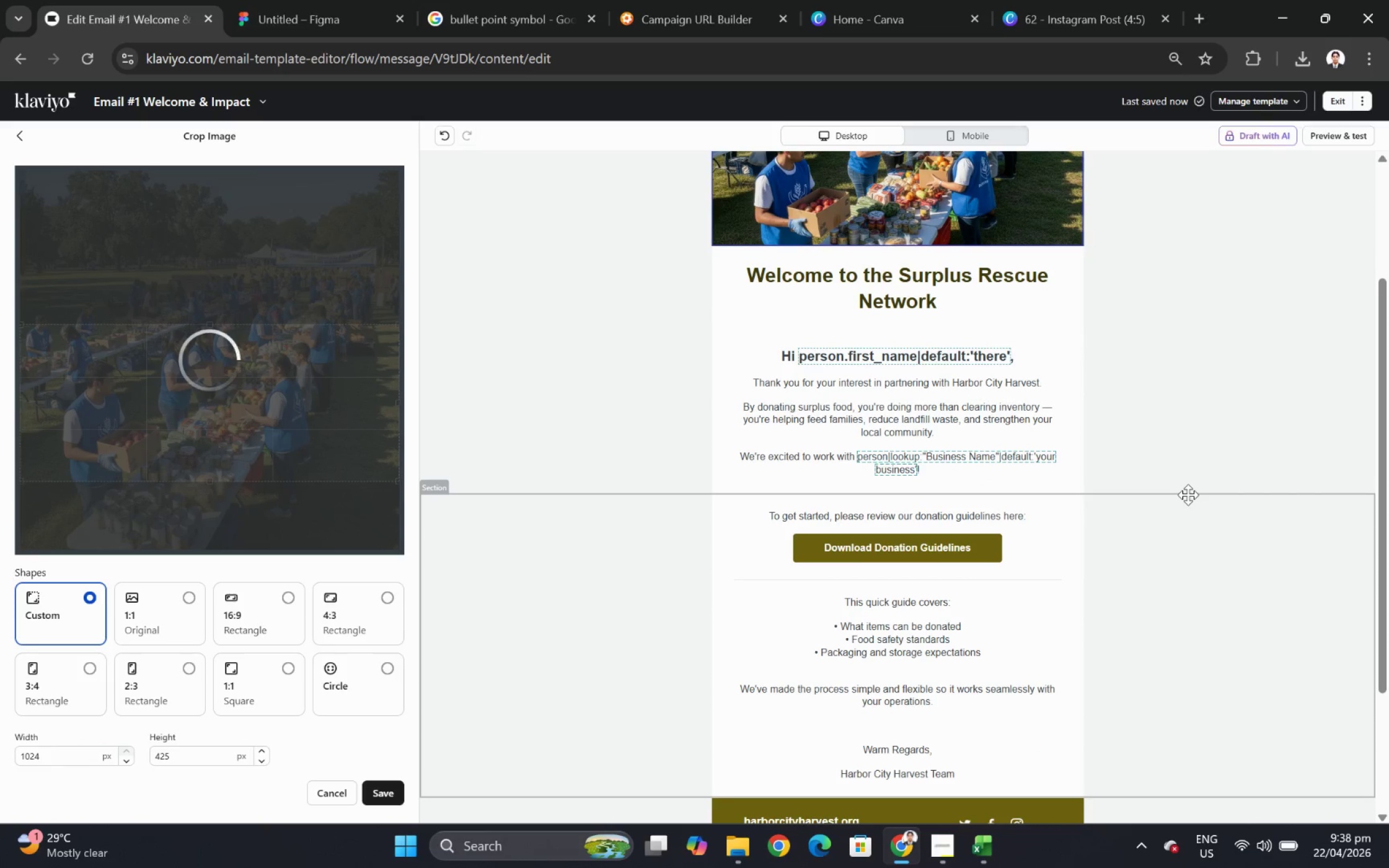 
wait(5.46)
 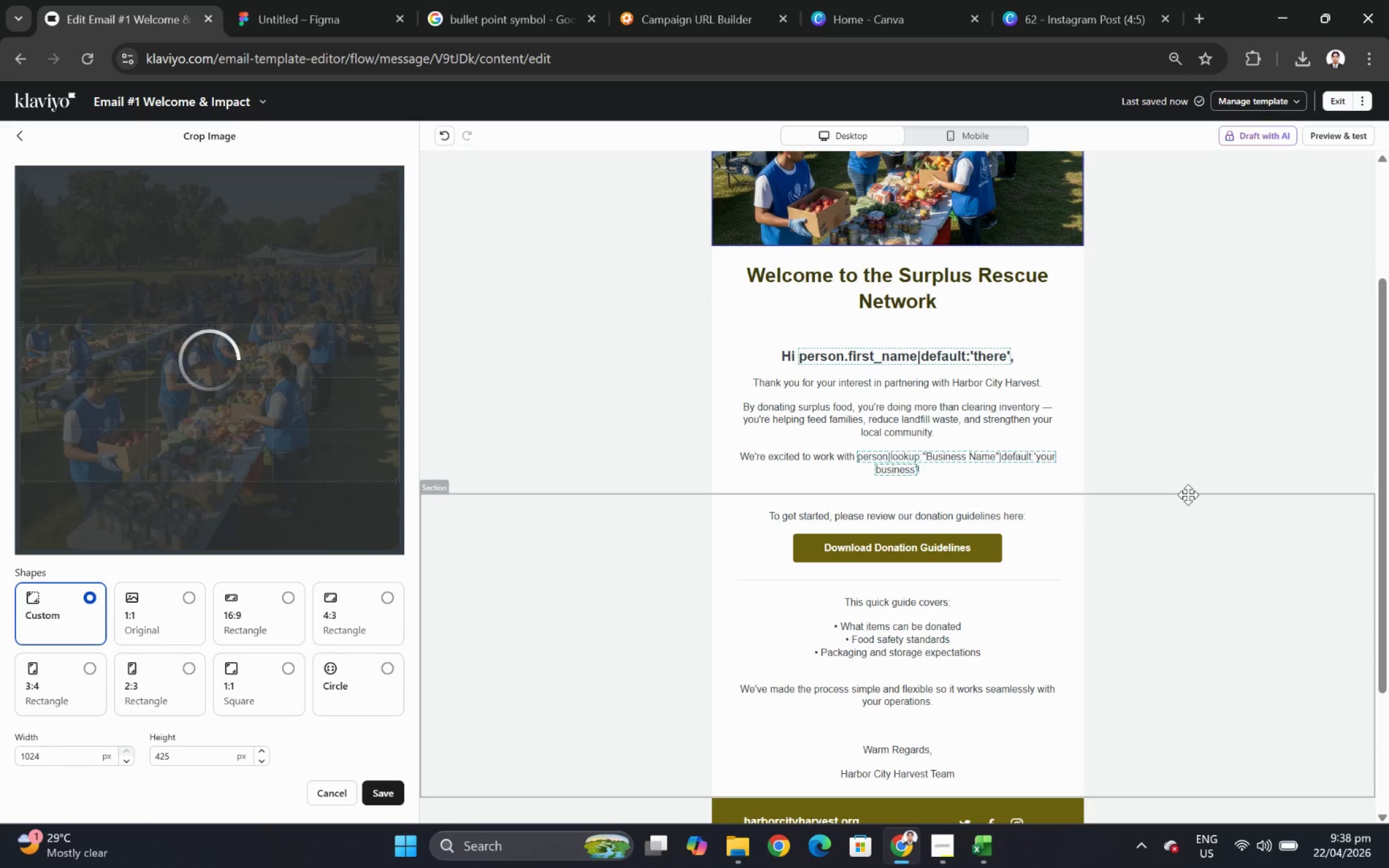 
scroll: coordinate [1188, 495], scroll_direction: down, amount: 2.0
 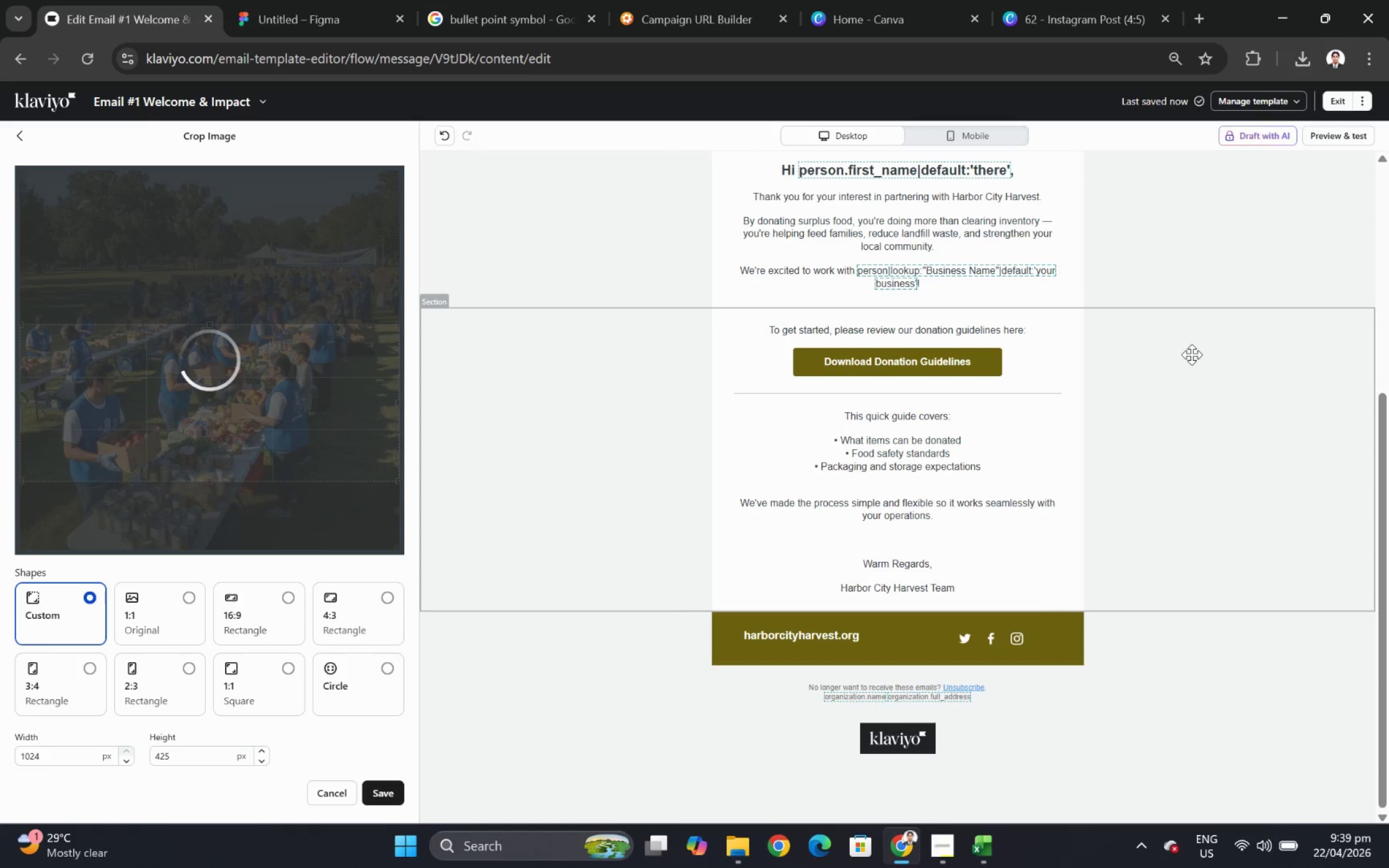 
wait(16.25)
 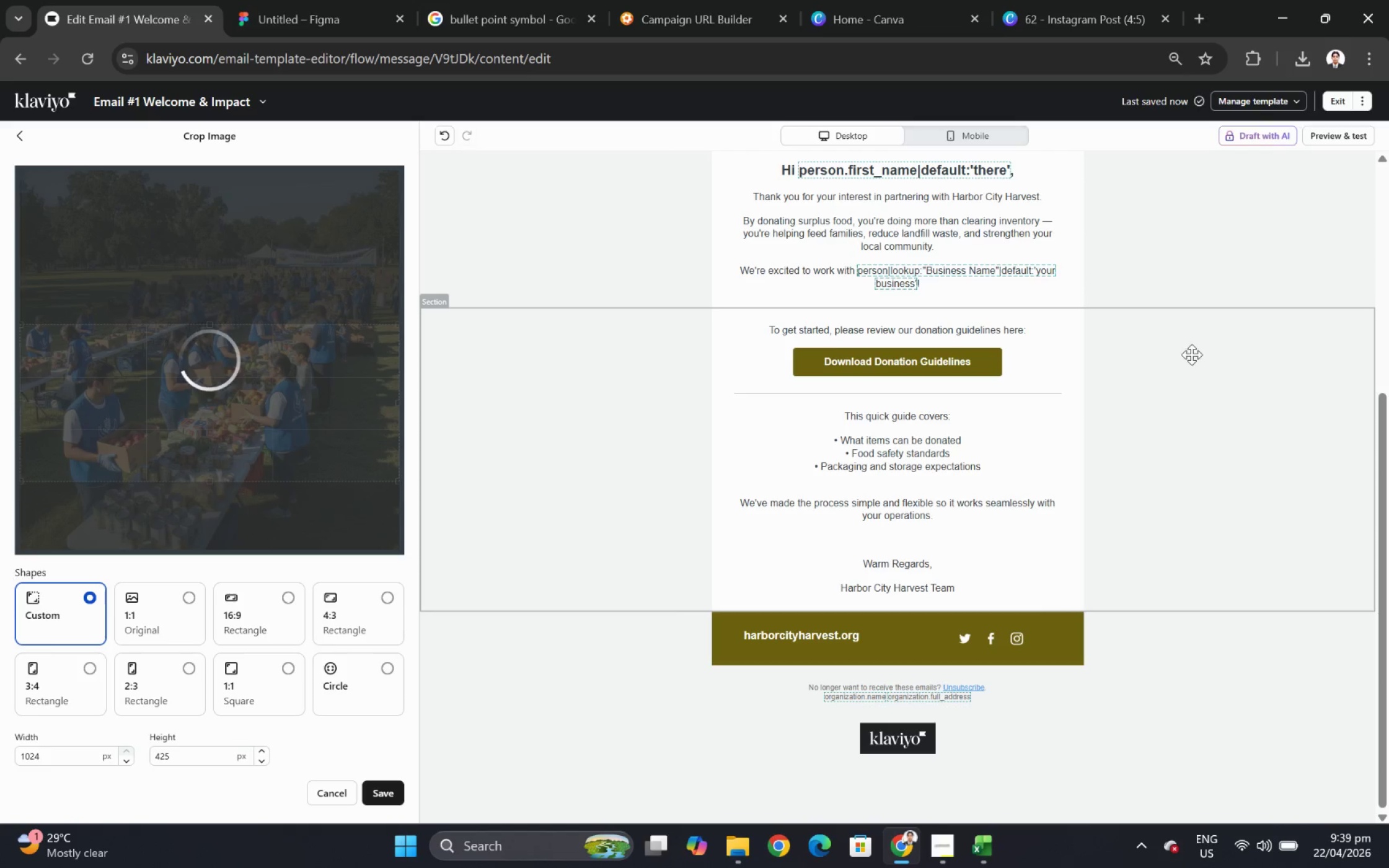 
scroll: coordinate [1199, 408], scroll_direction: none, amount: 0.0
 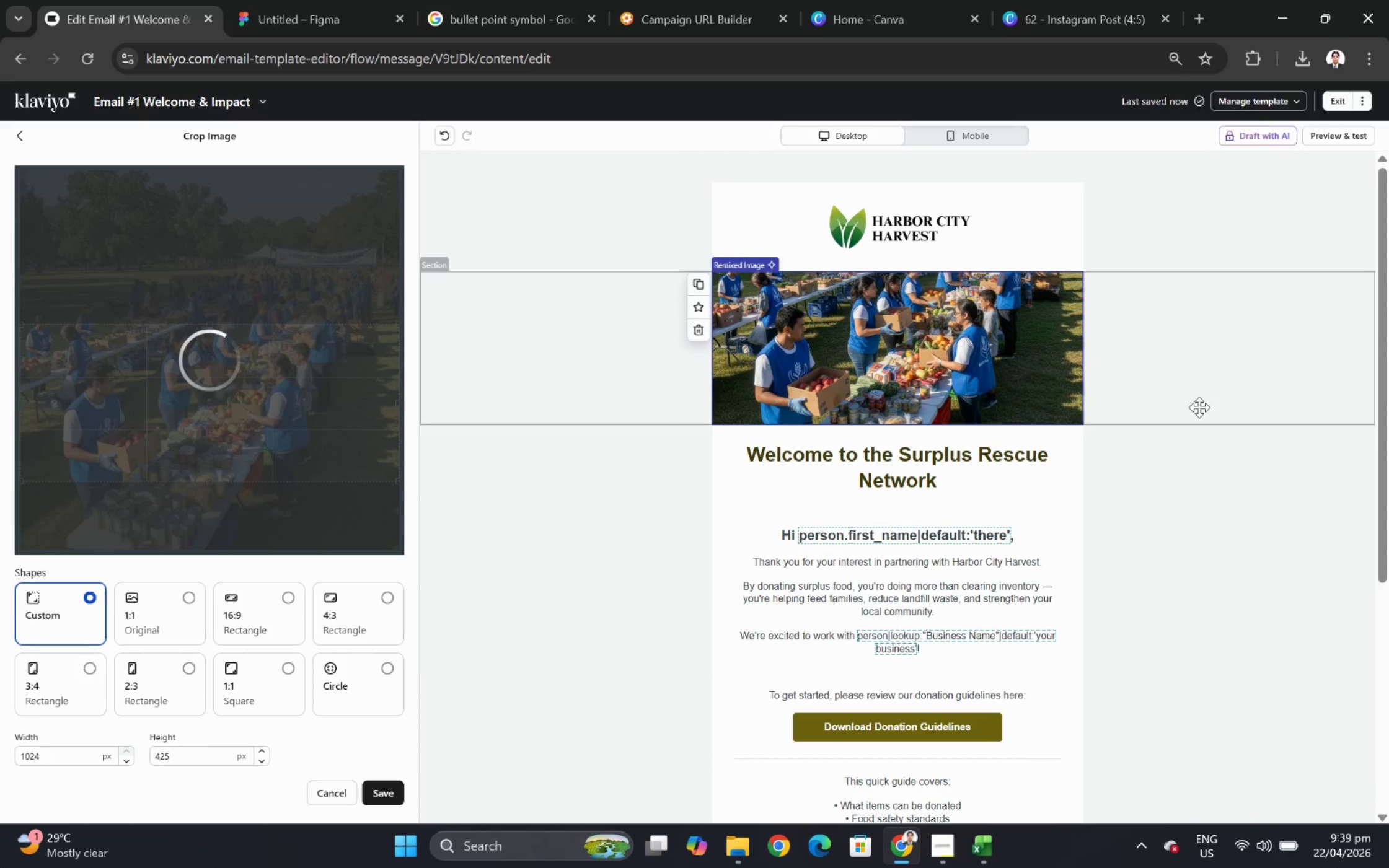 
scroll: coordinate [1199, 407], scroll_direction: down, amount: 3.0
 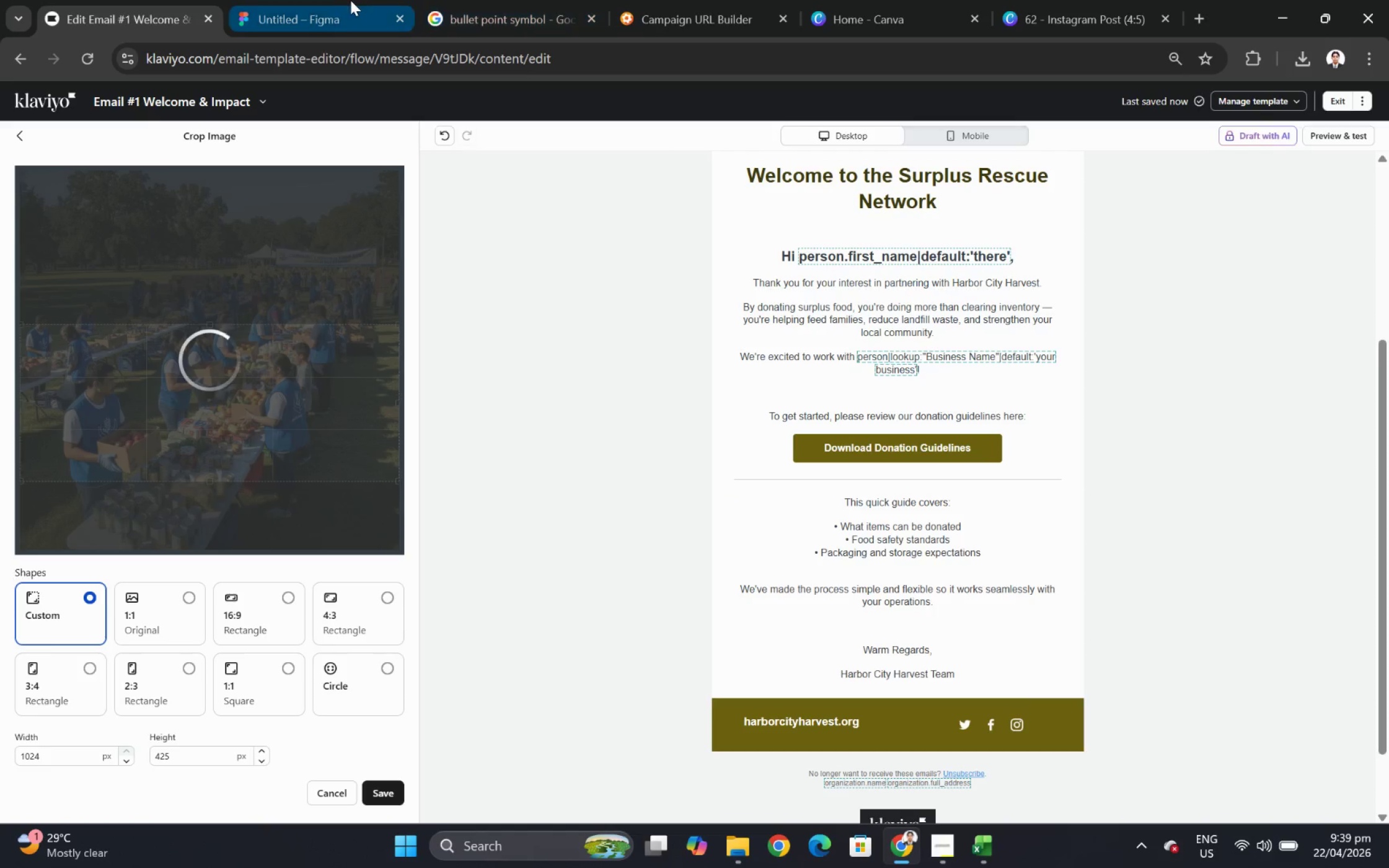 
wait(6.46)
 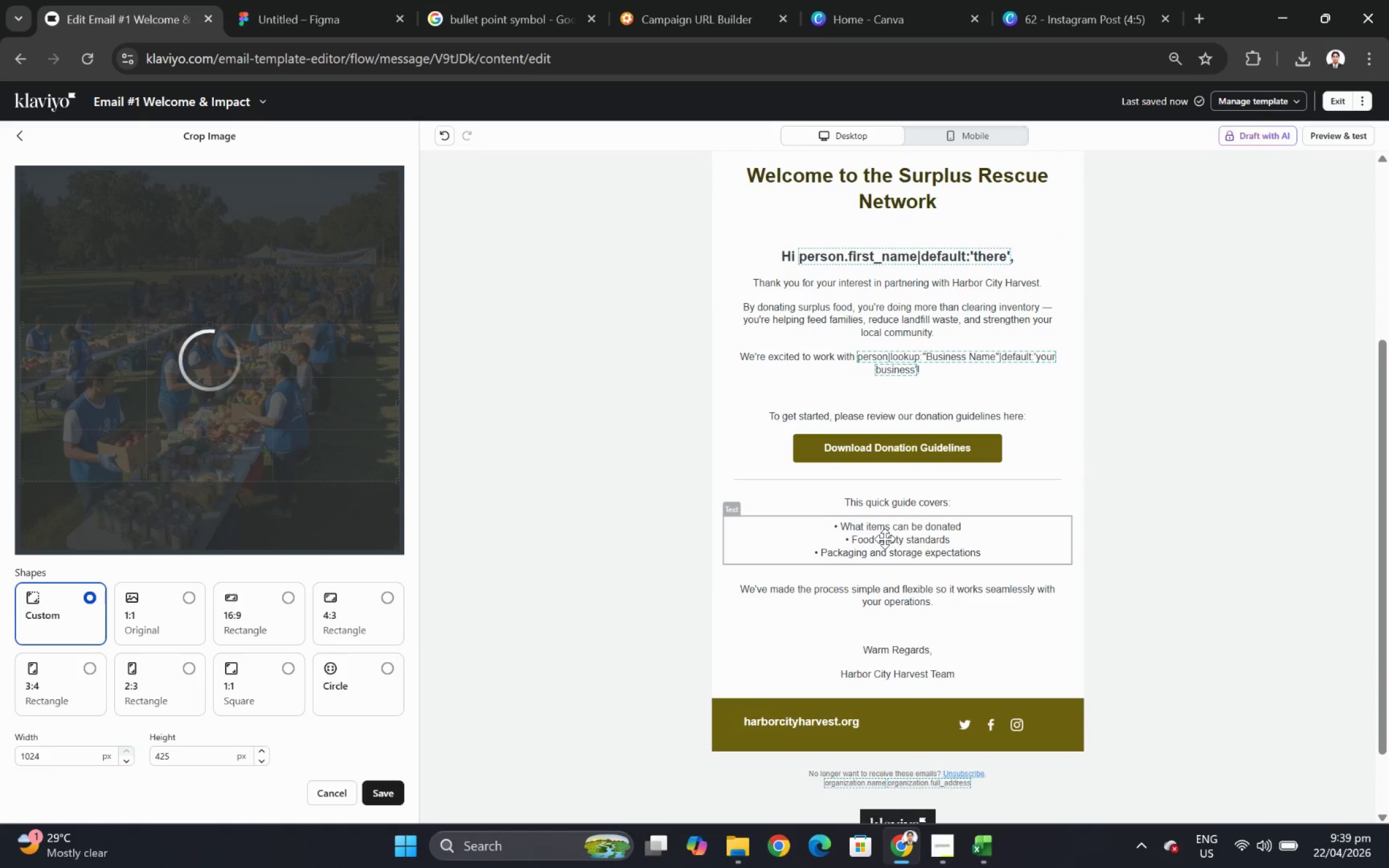 
left_click([503, 25])
 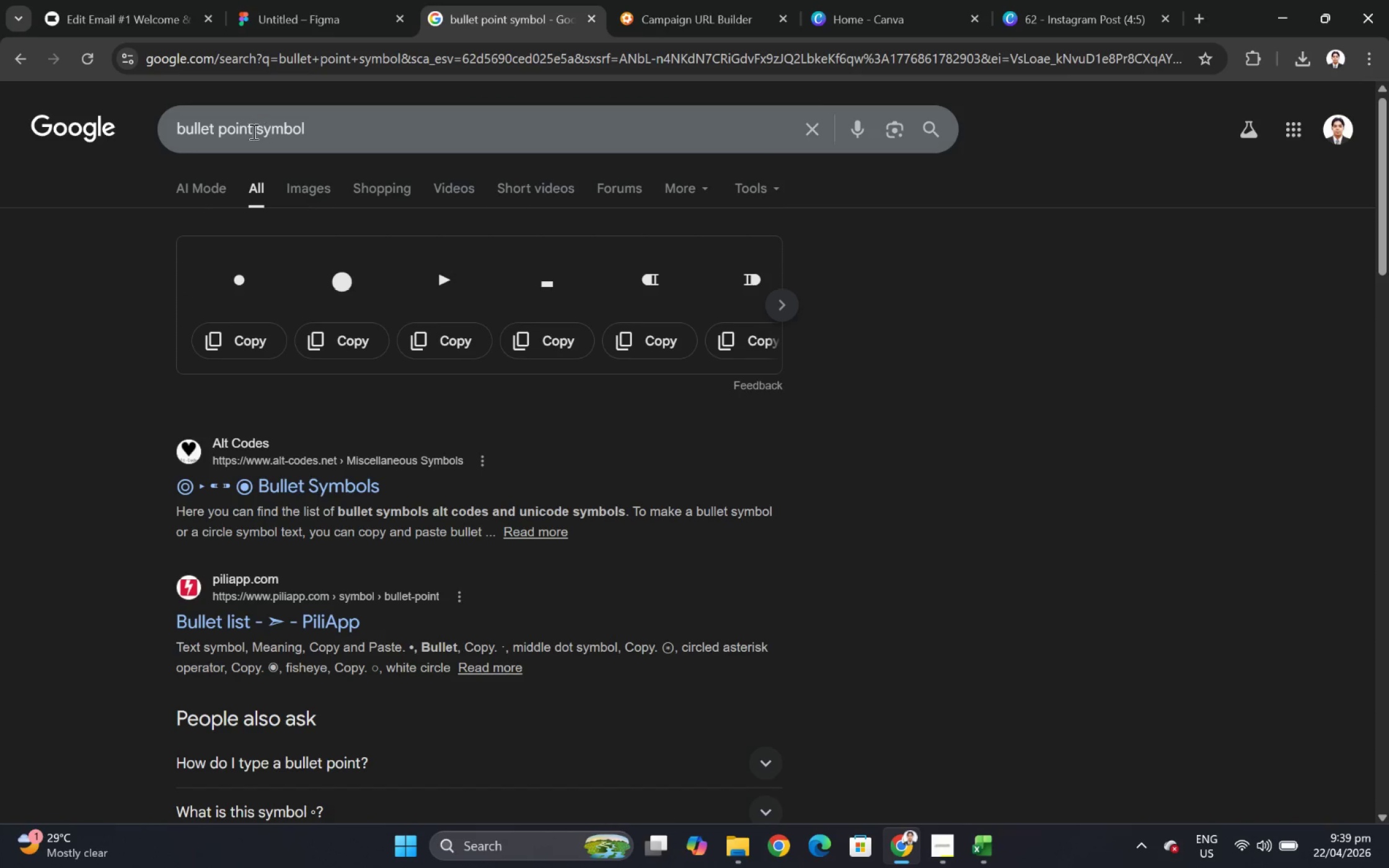 
left_click_drag(start_coordinate=[250, 131], to_coordinate=[148, 131])
 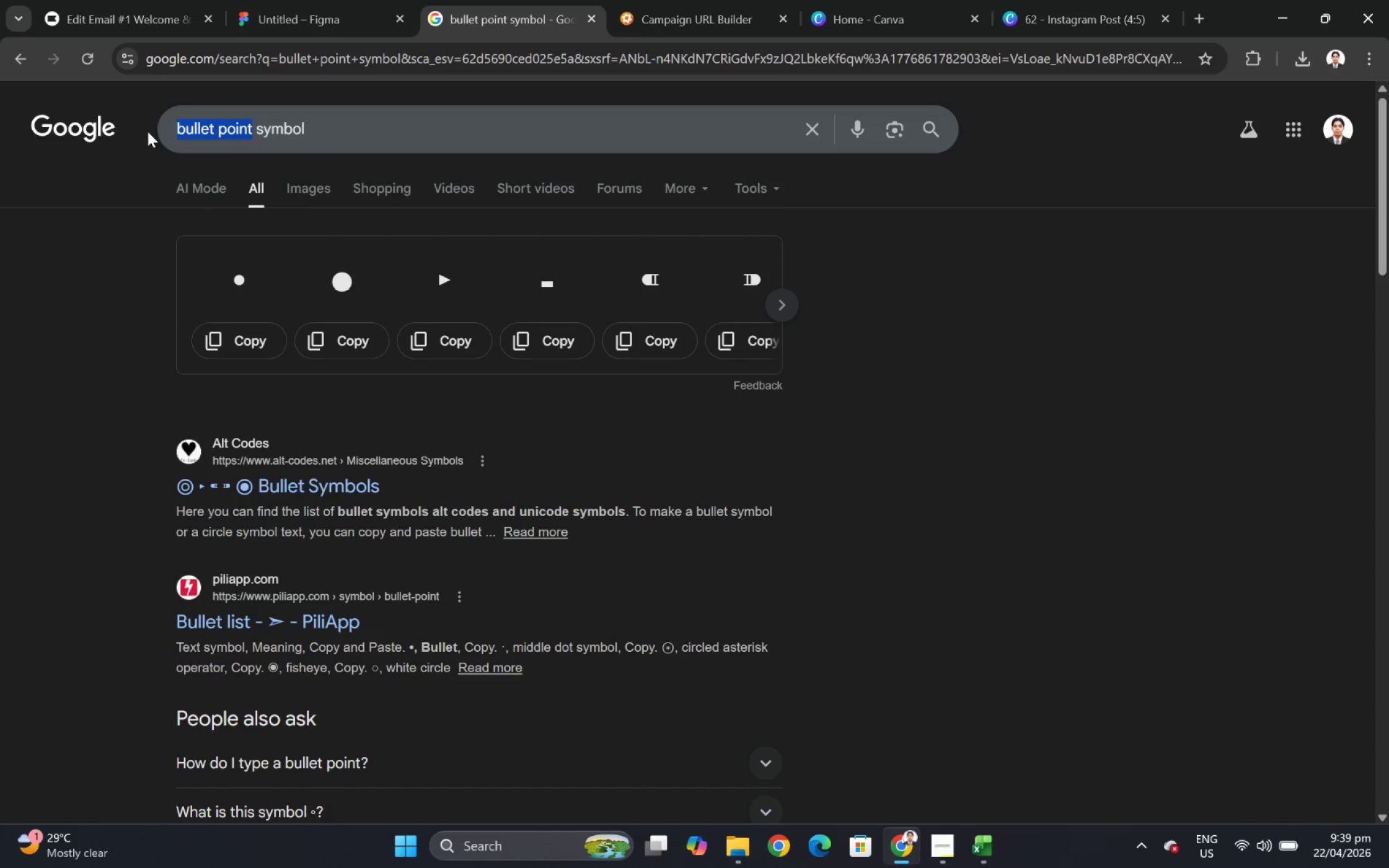 
type(check mark)
 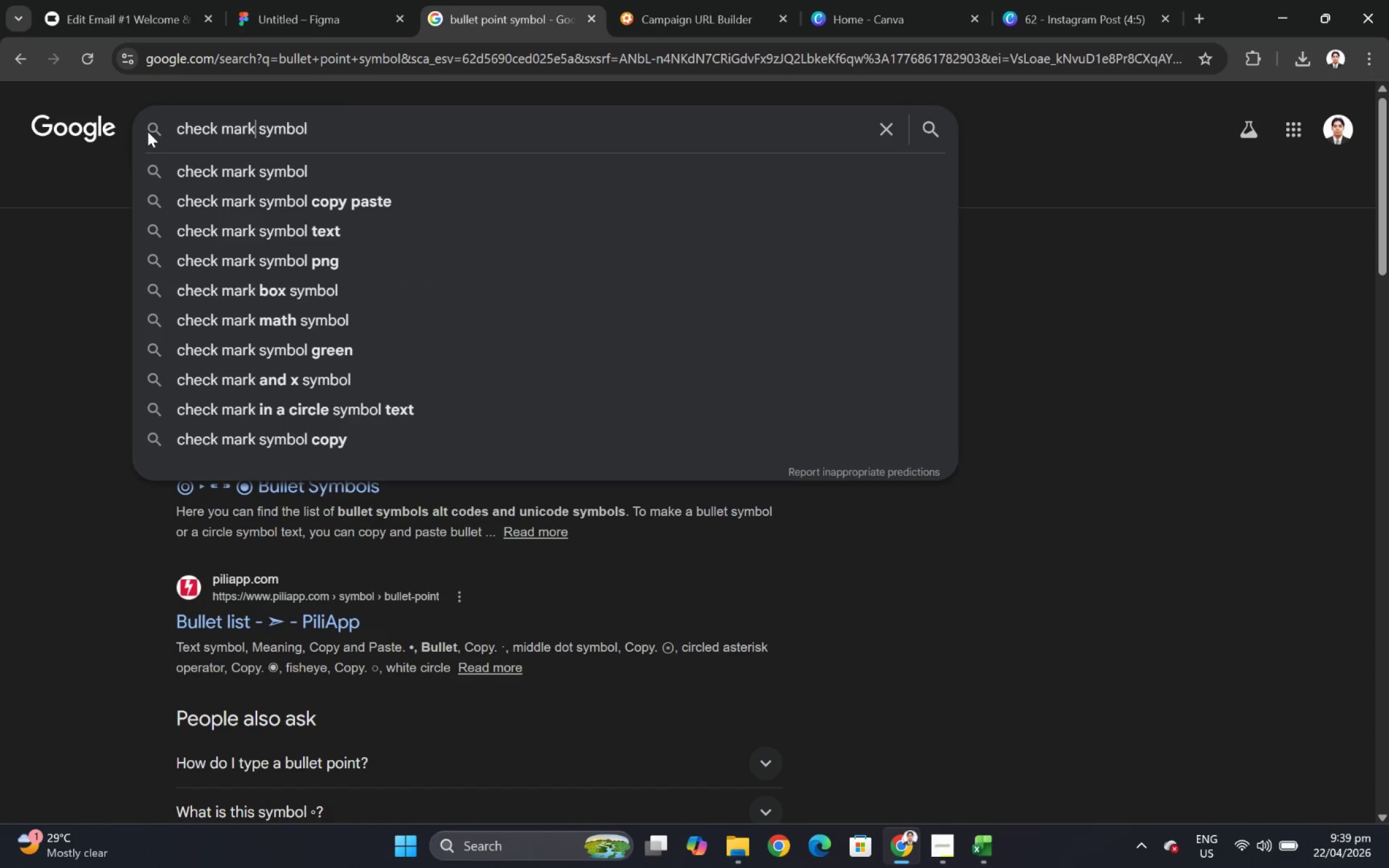 
key(Enter)
 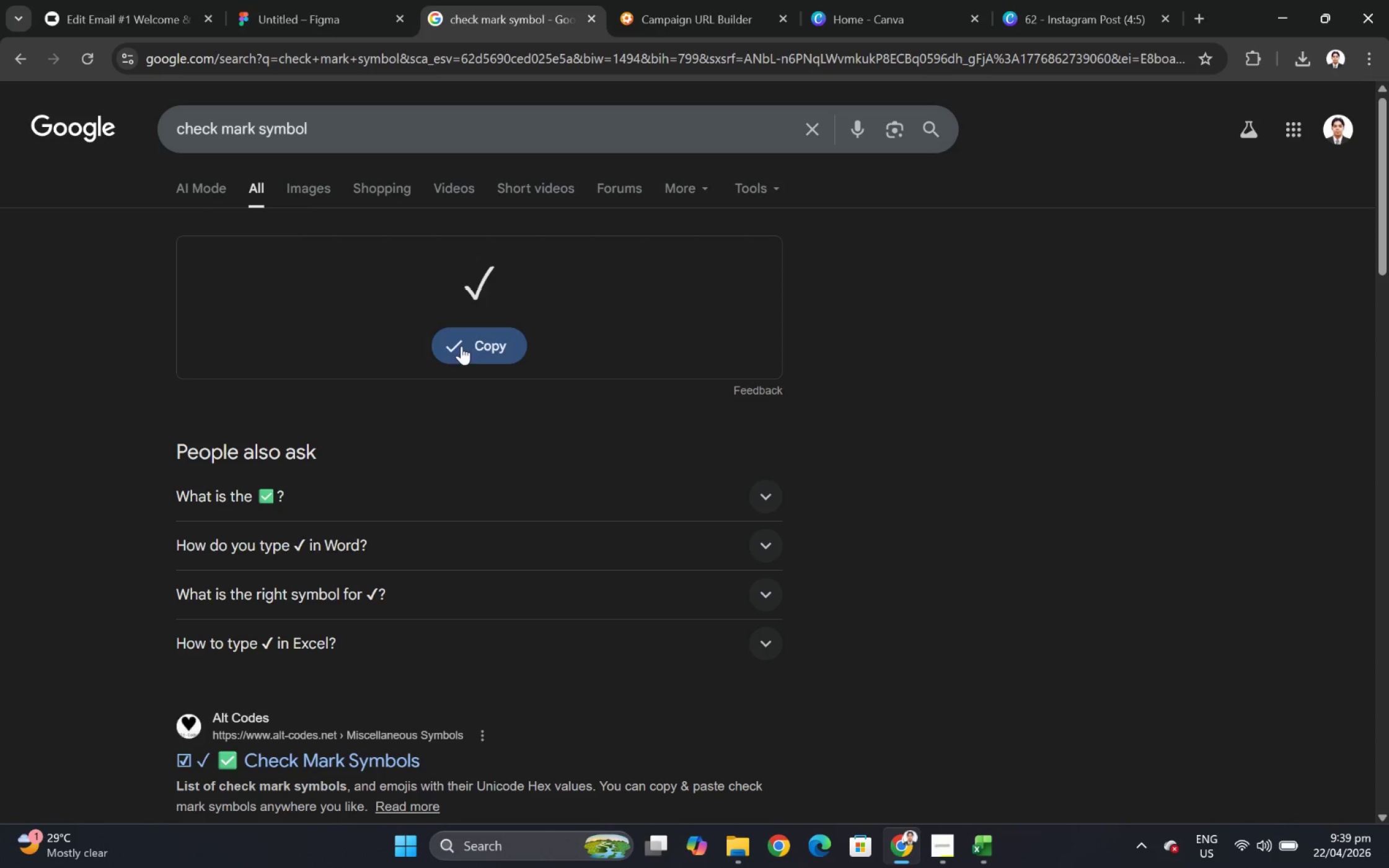 
left_click([87, 3])
 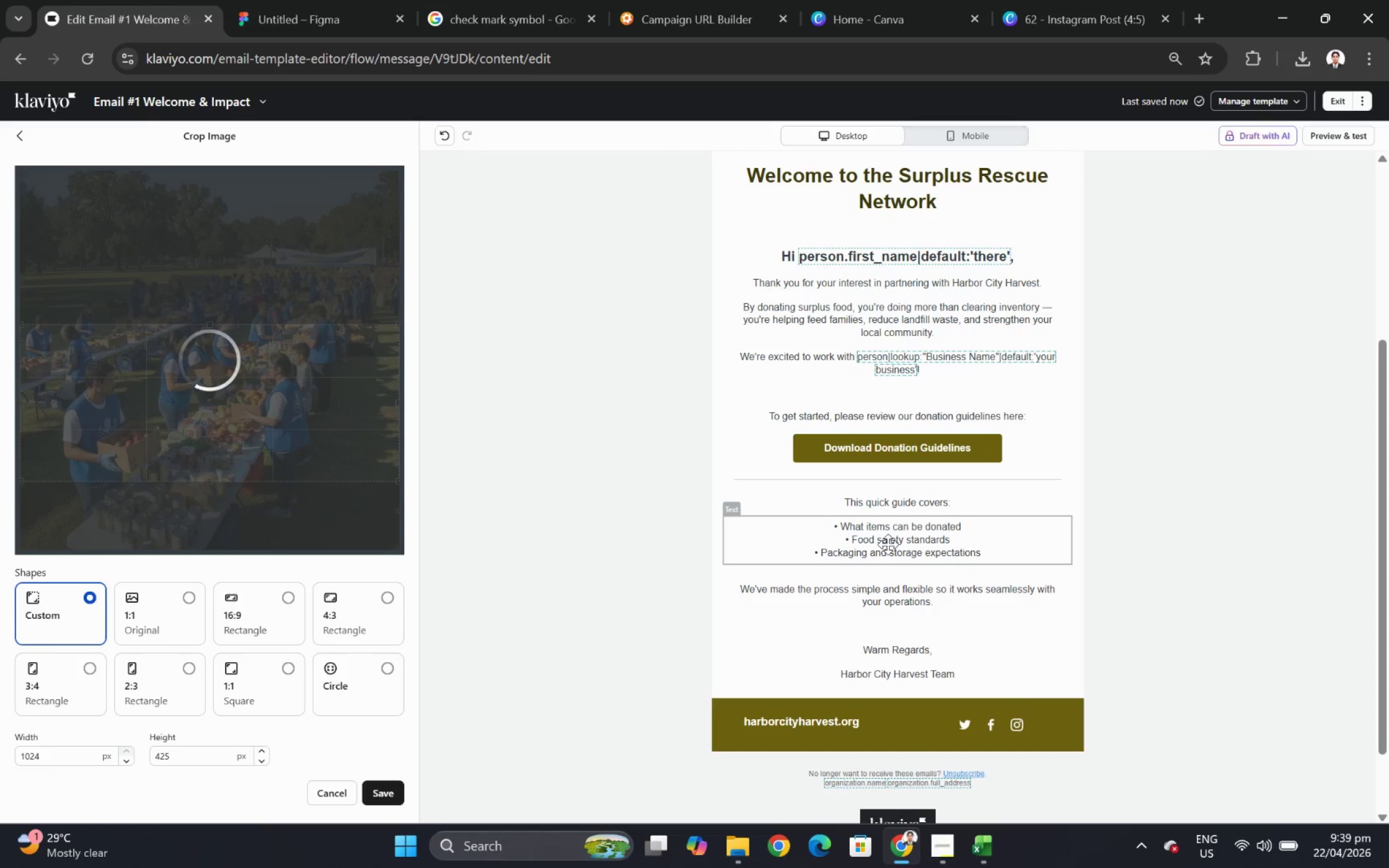 
double_click([888, 544])
 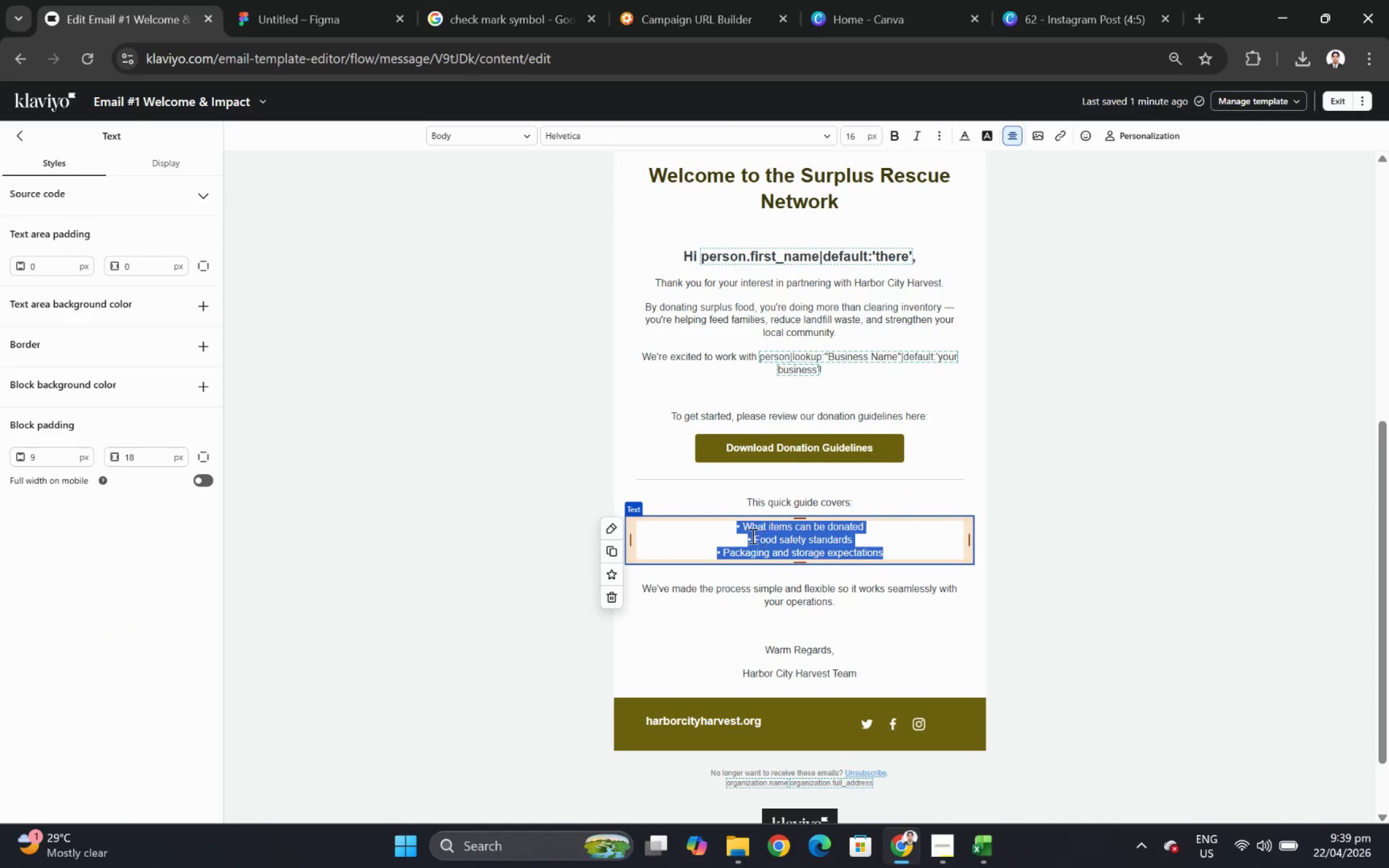 
left_click([738, 531])
 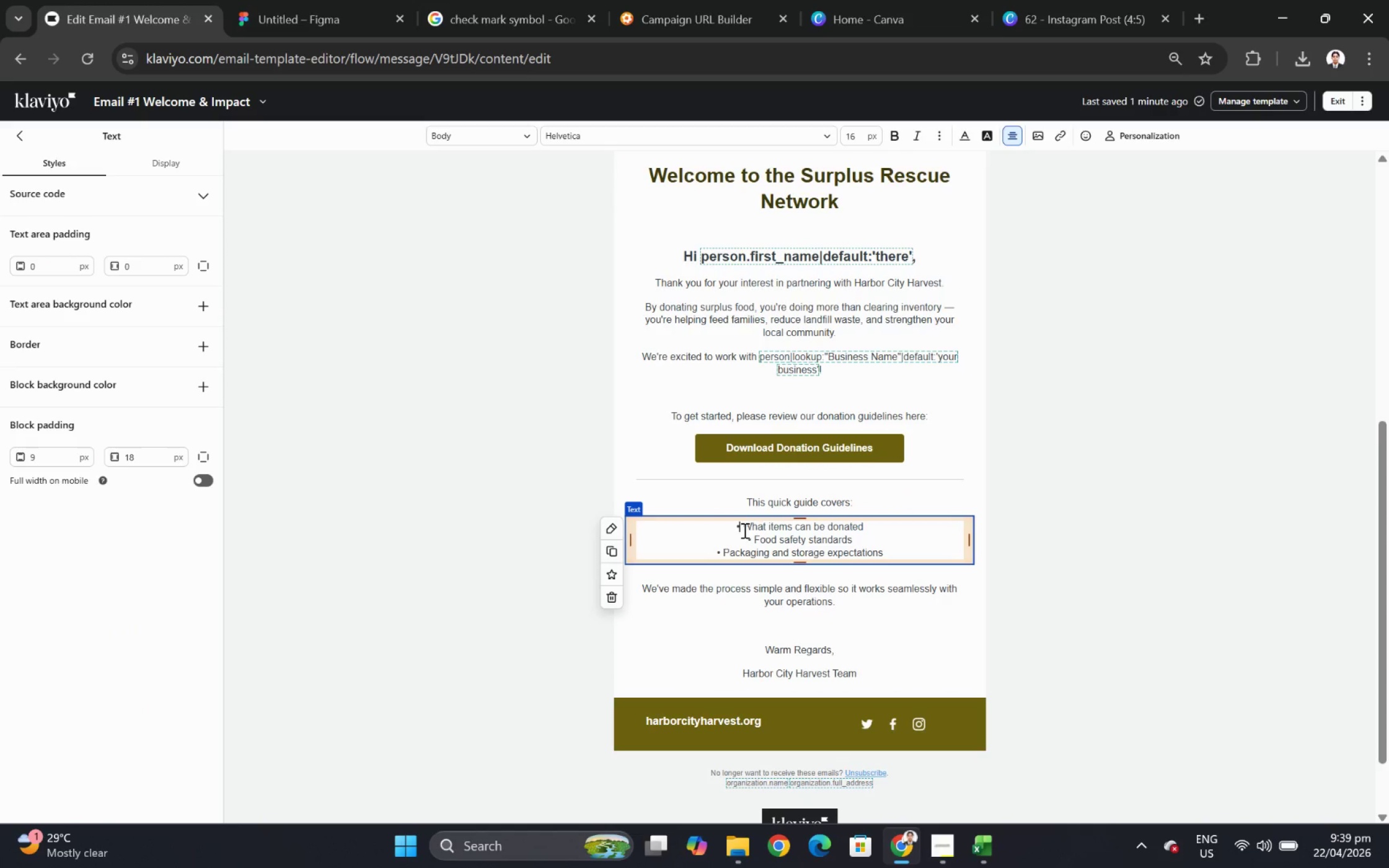 
key(Backspace)
 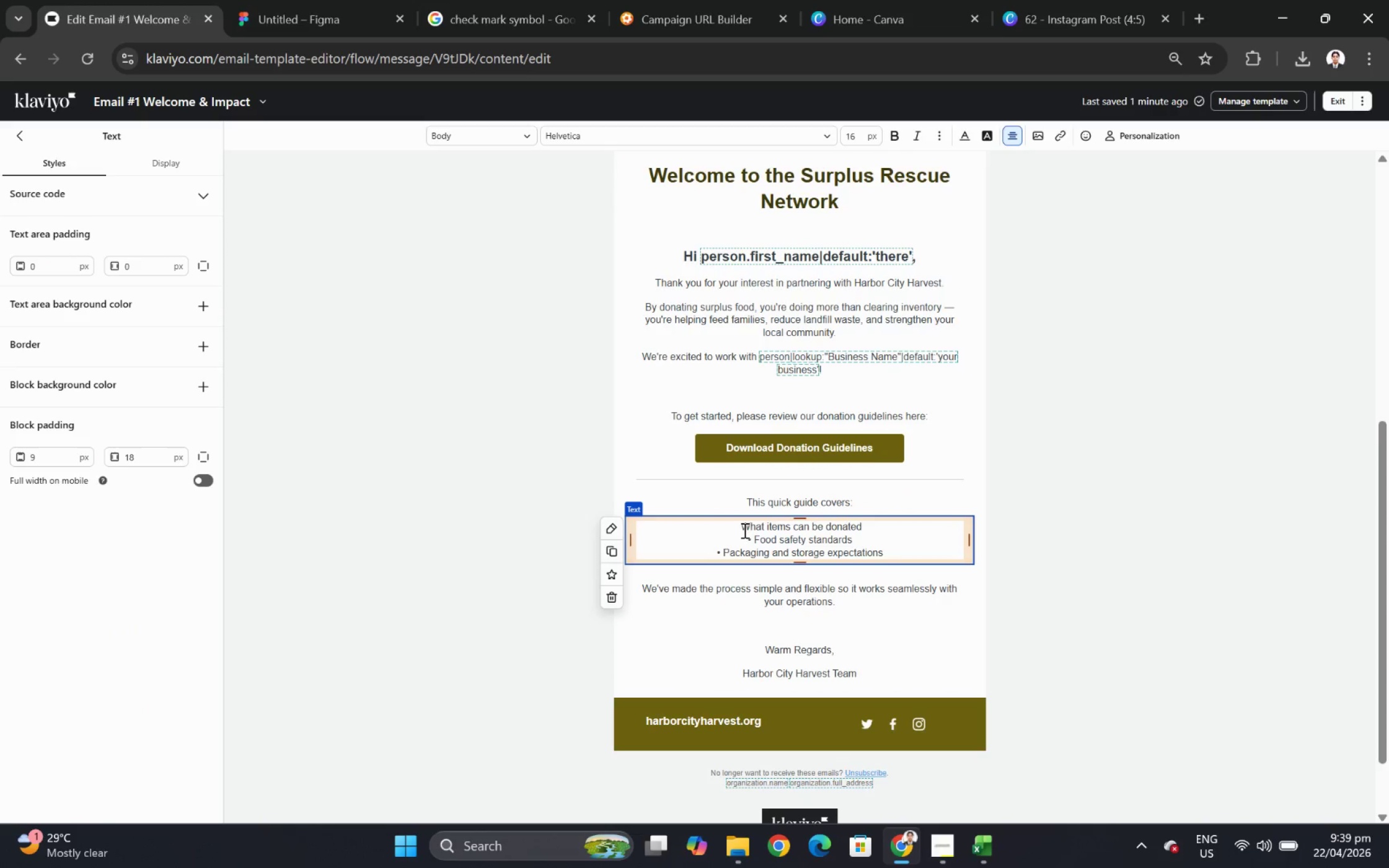 
key(Control+ControlLeft)
 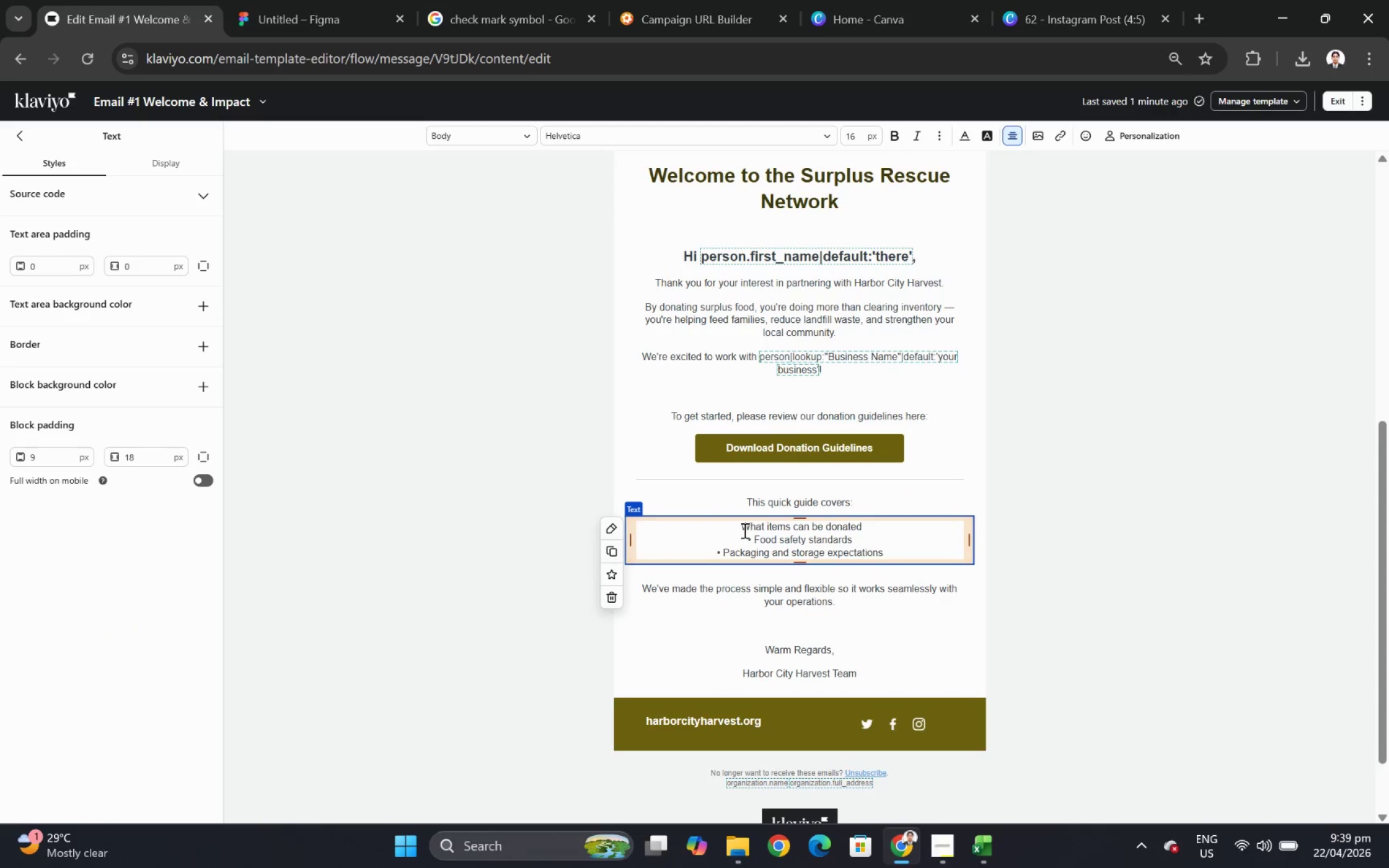 
key(Control+V)
 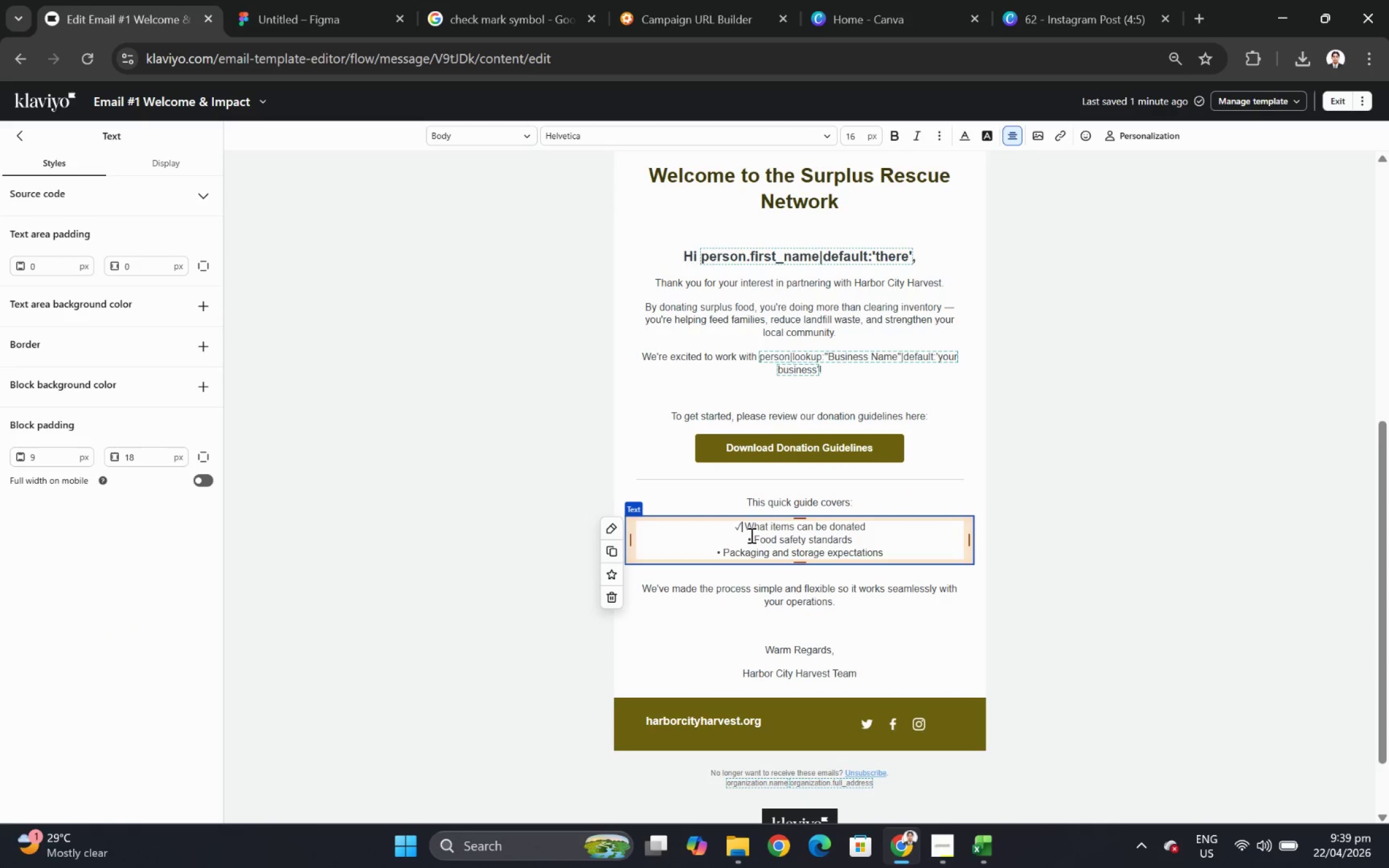 
left_click([754, 538])
 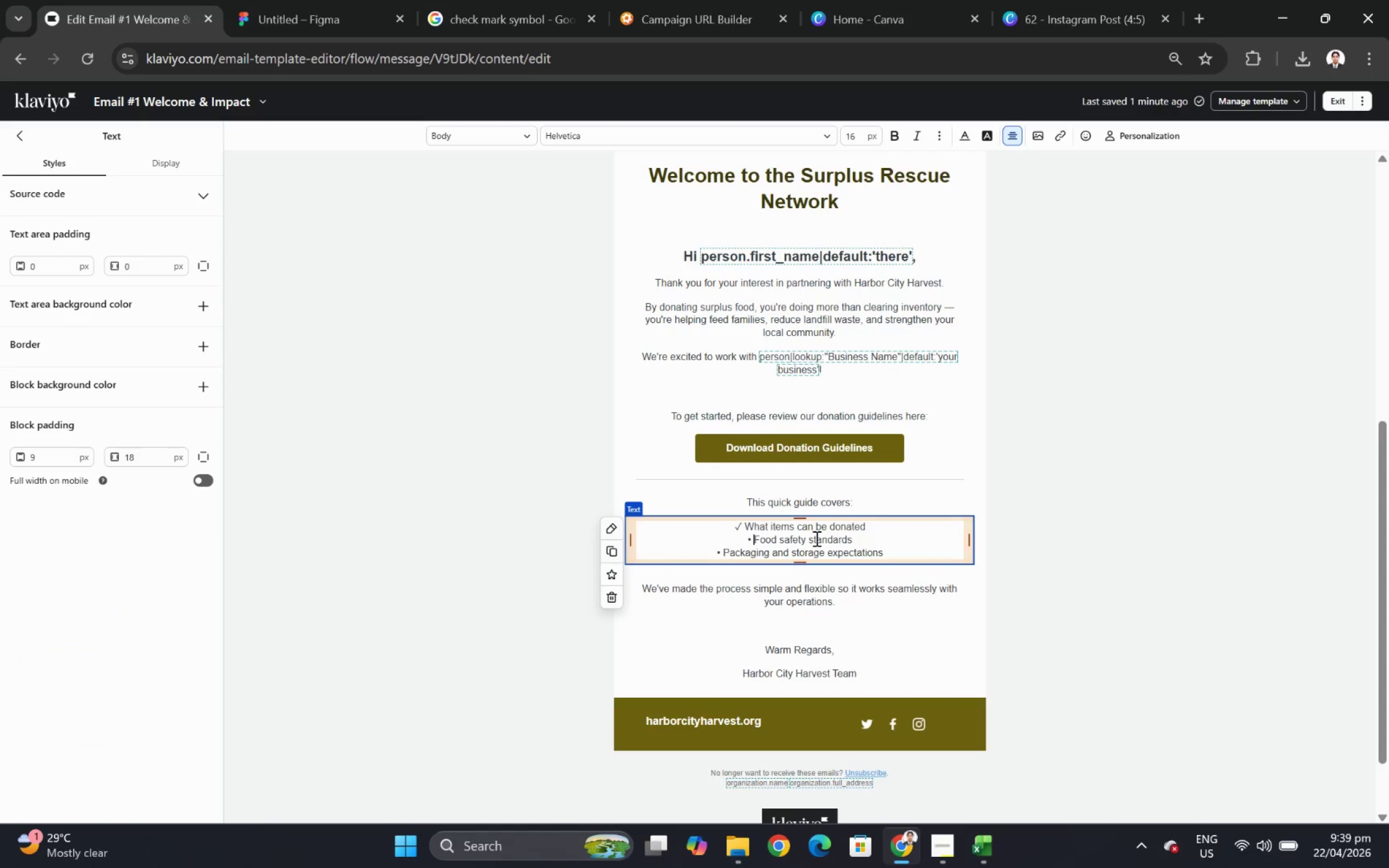 
key(ArrowLeft)
 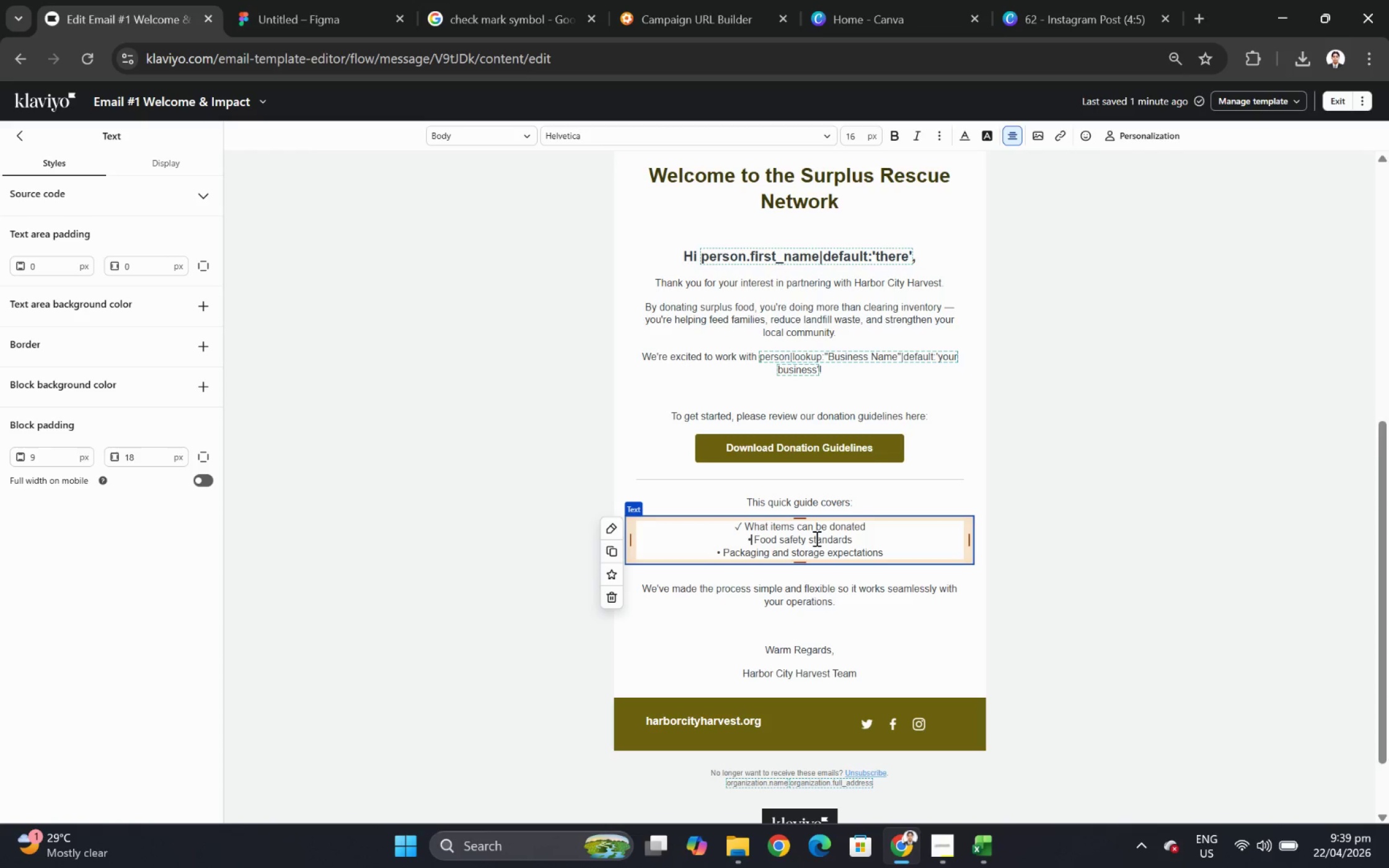 
key(Backspace)
 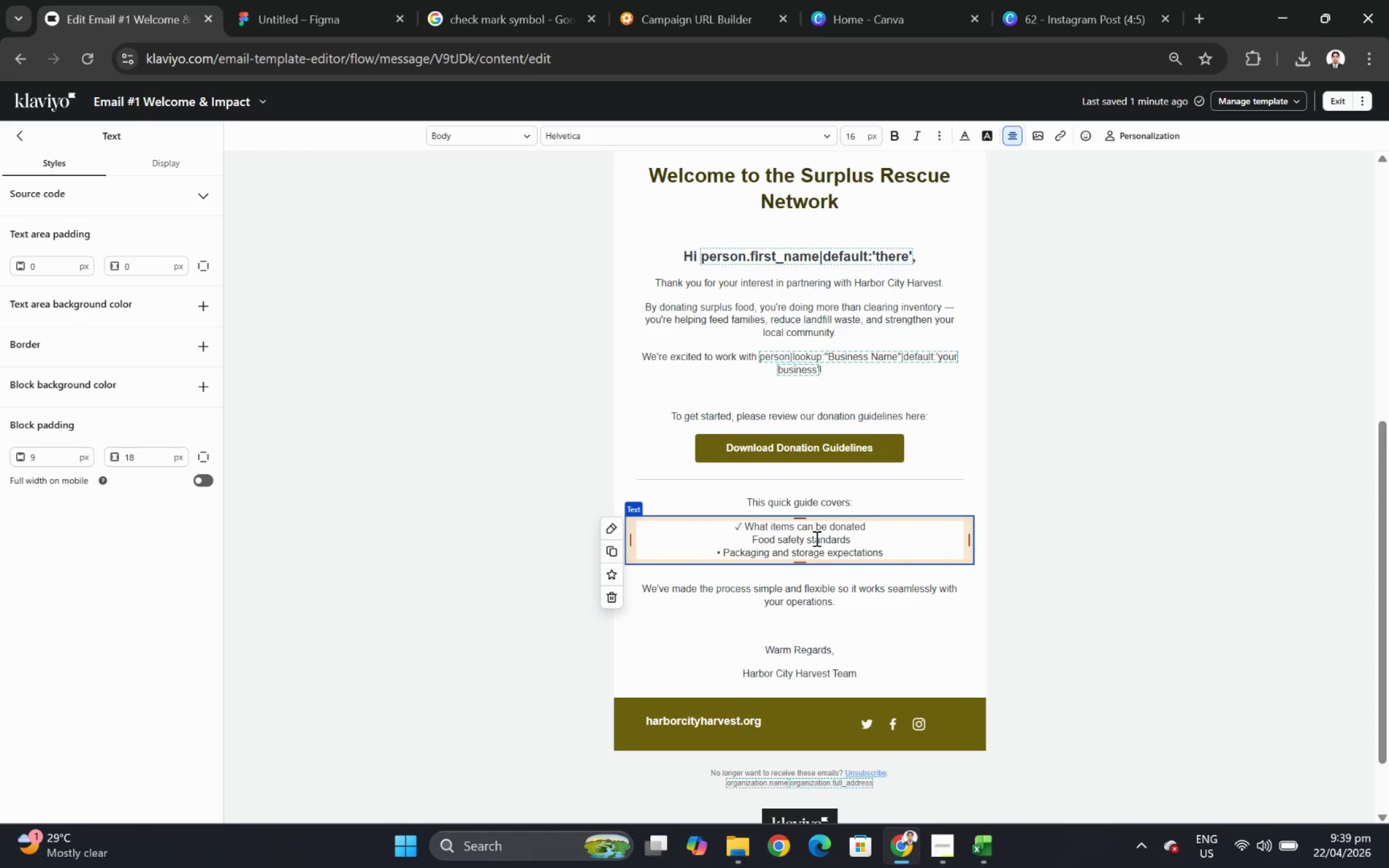 
key(Control+ControlLeft)
 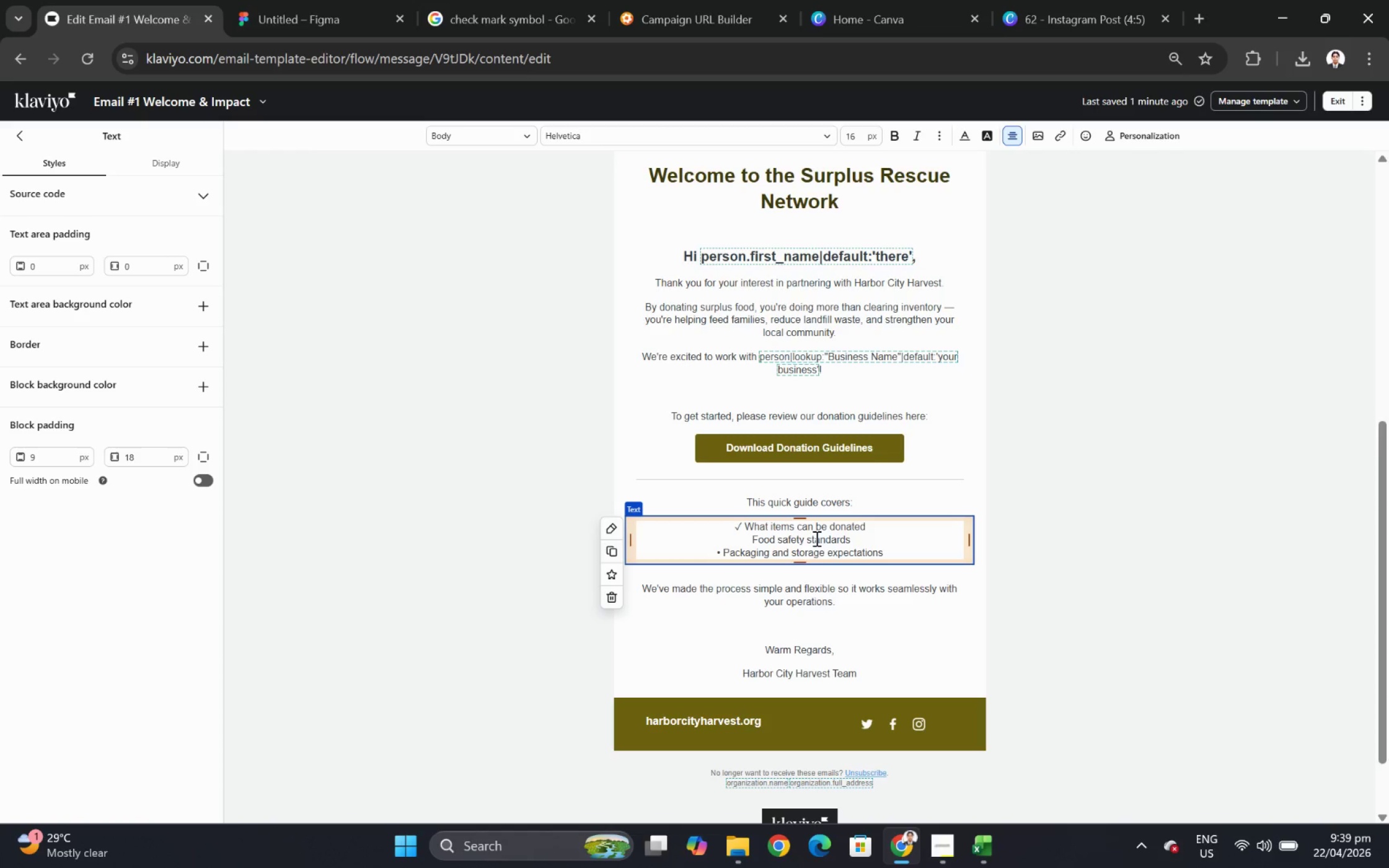 
key(Control+V)
 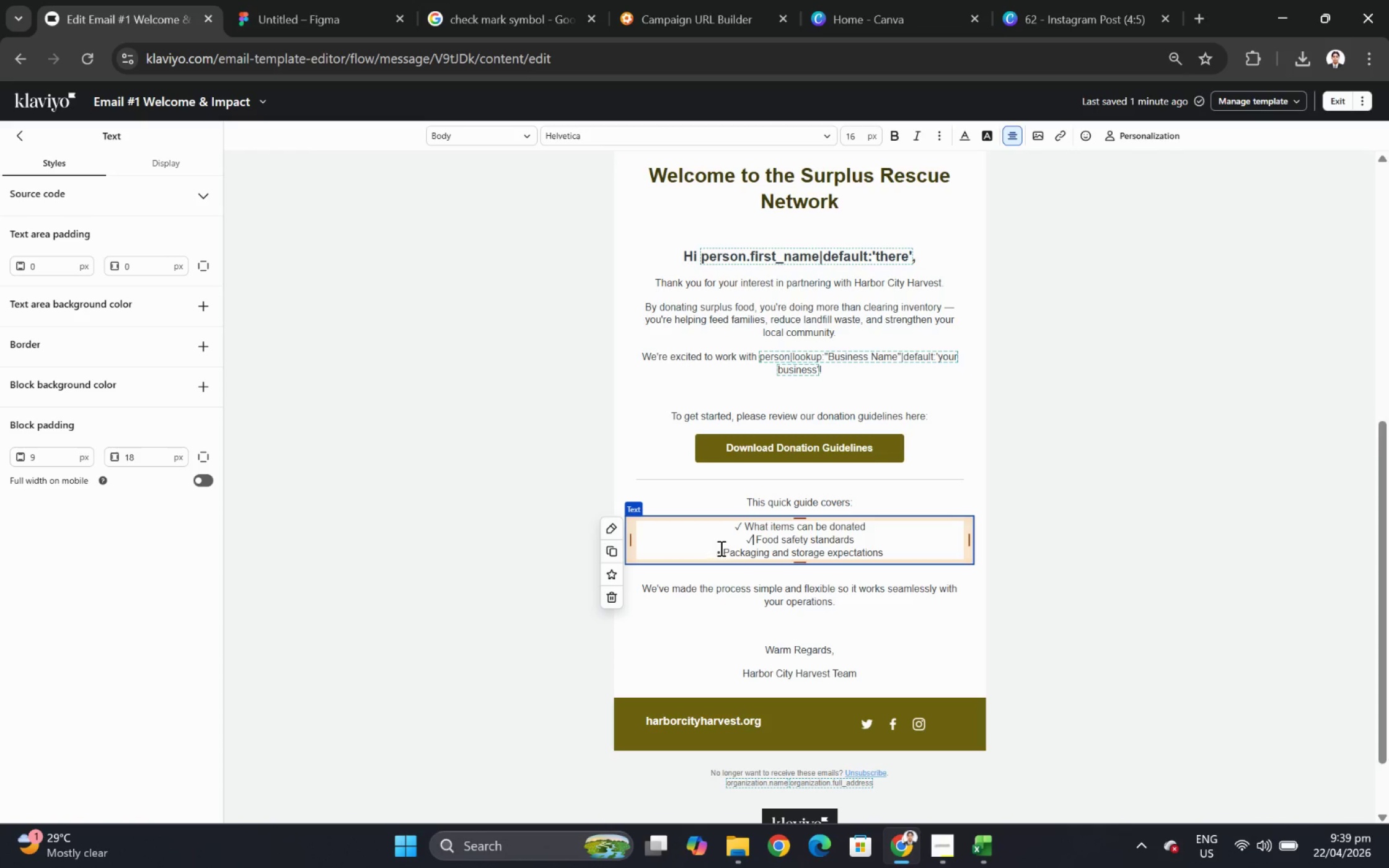 
left_click([721, 549])
 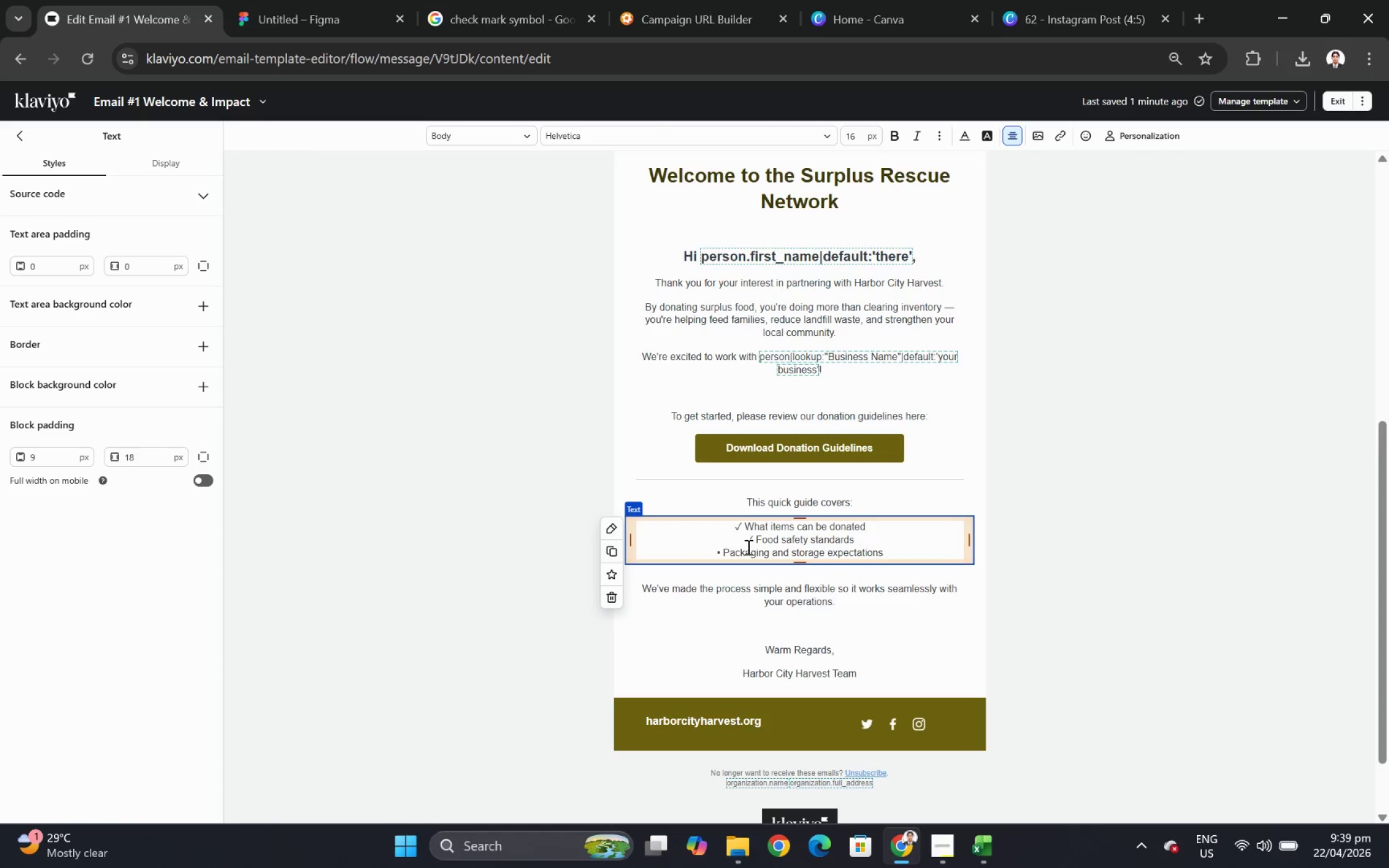 
key(Backspace)
 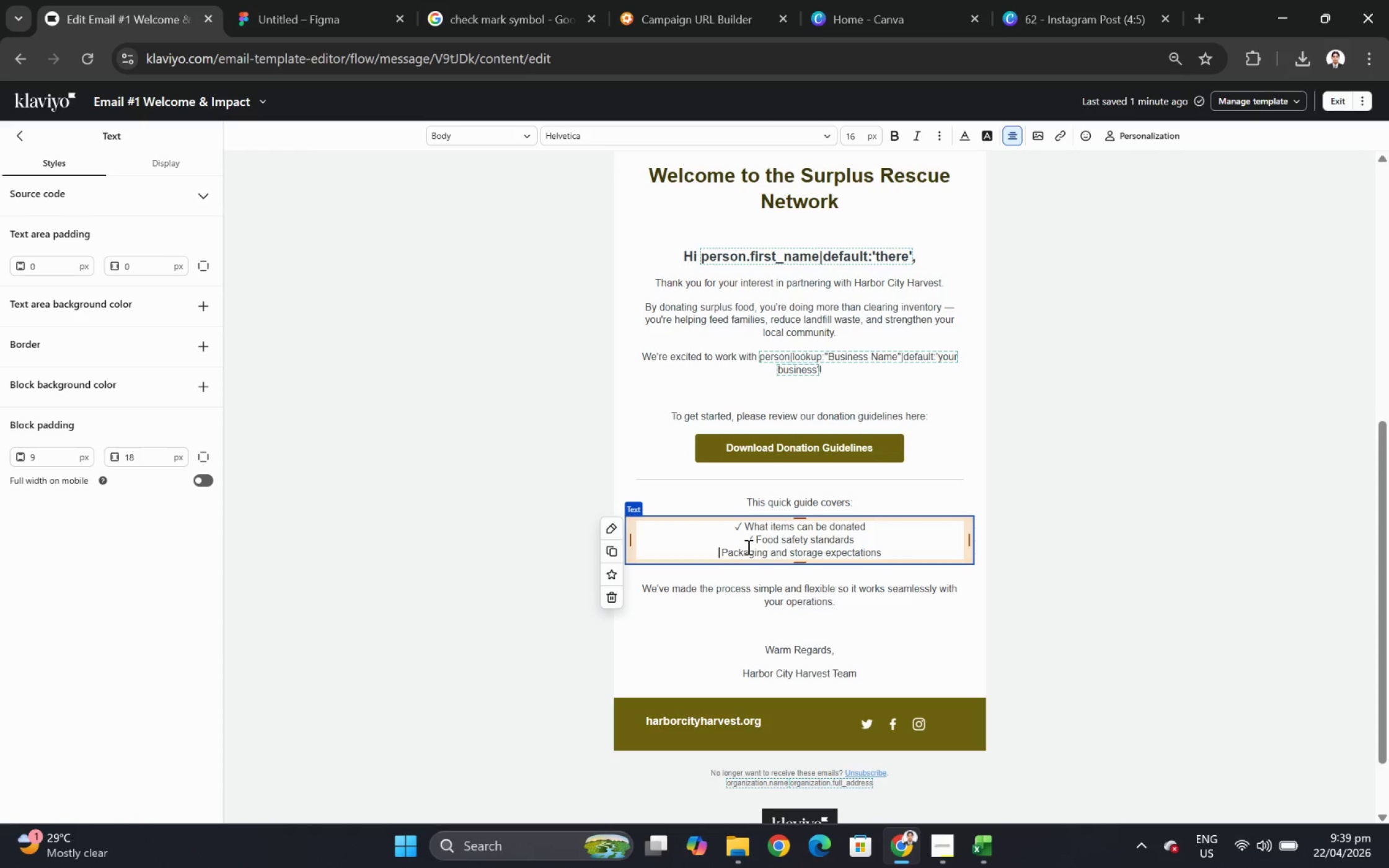 
key(Control+V)
 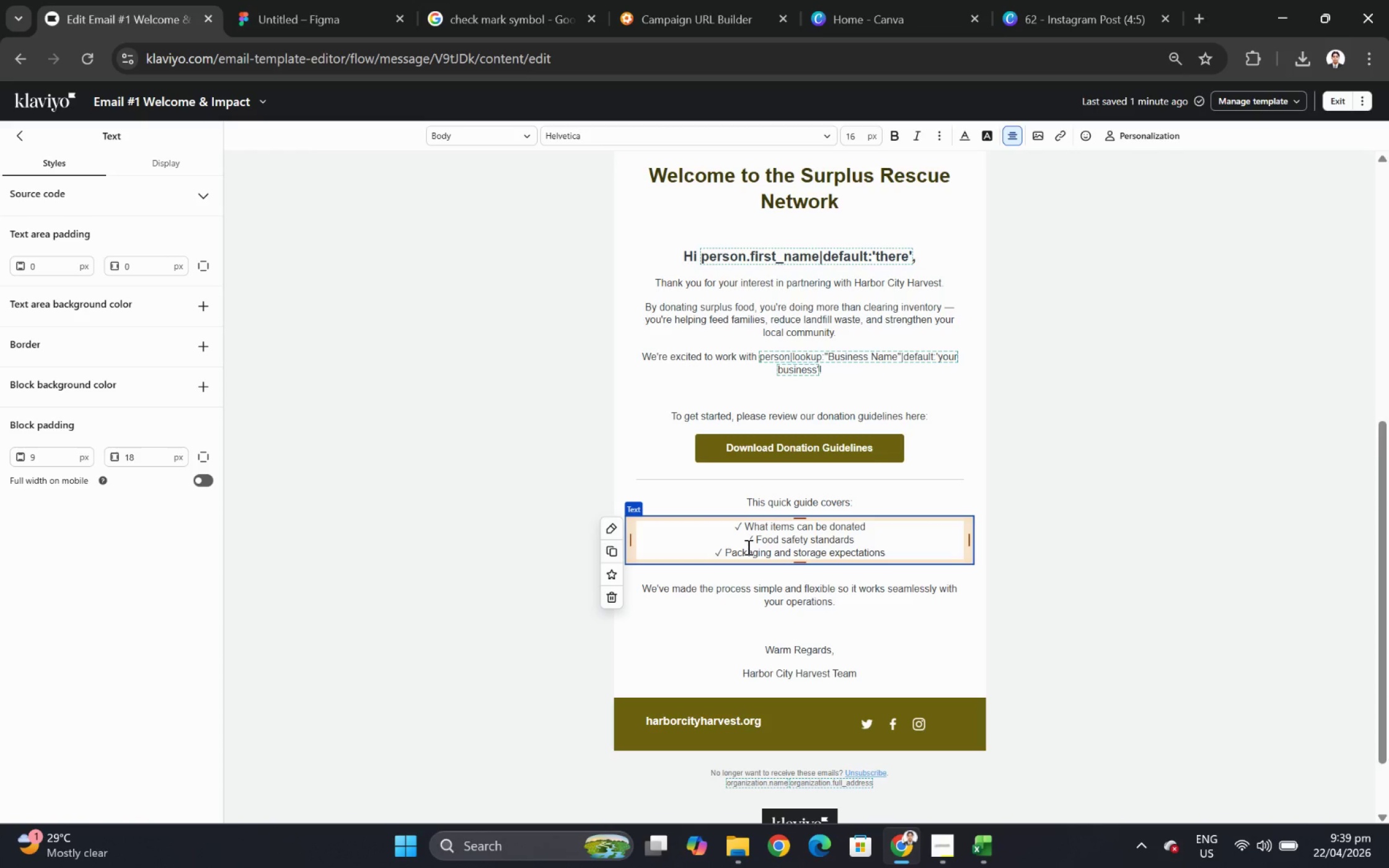 
key(Shift+ArrowLeft)
 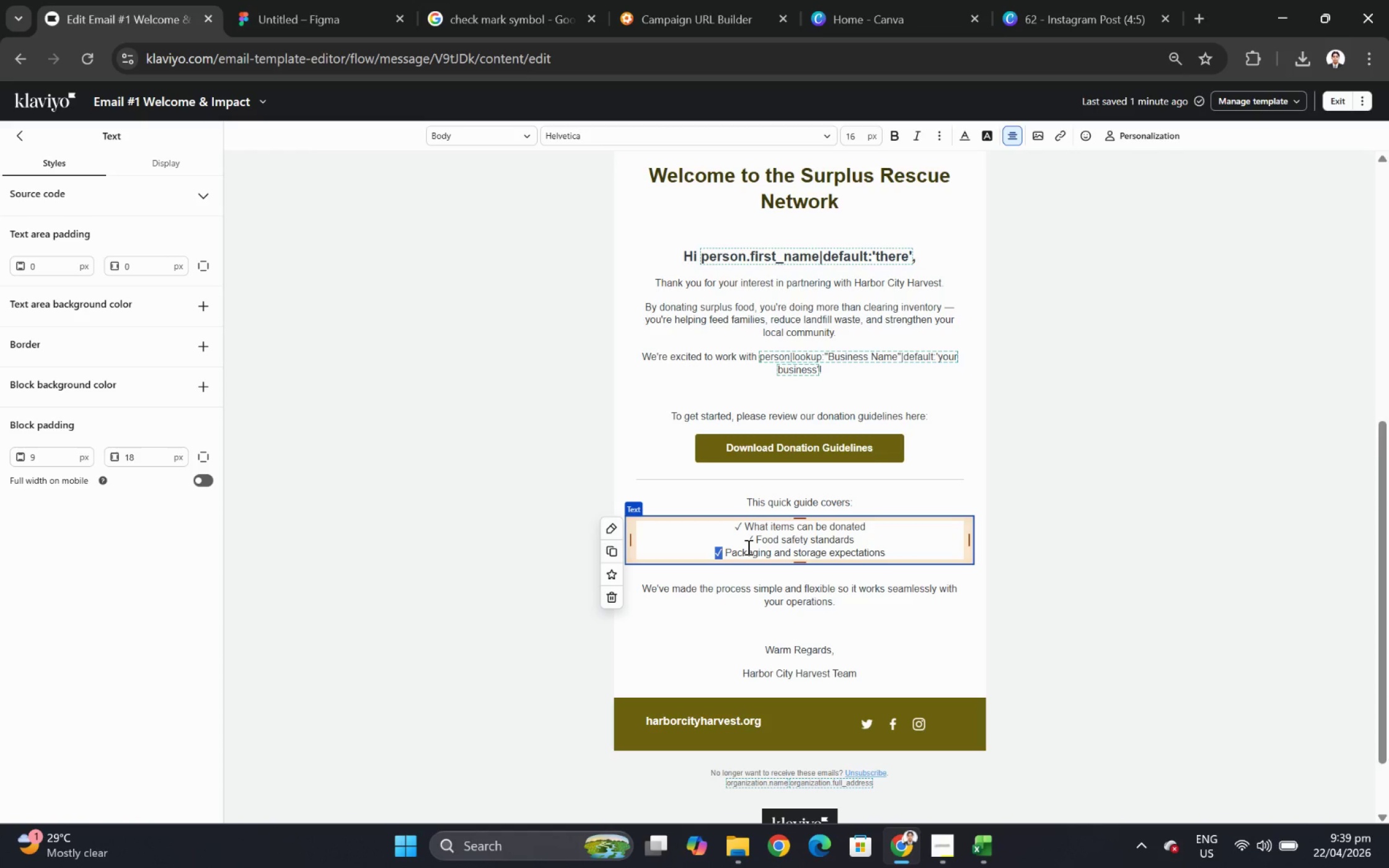 
key(Control+B)
 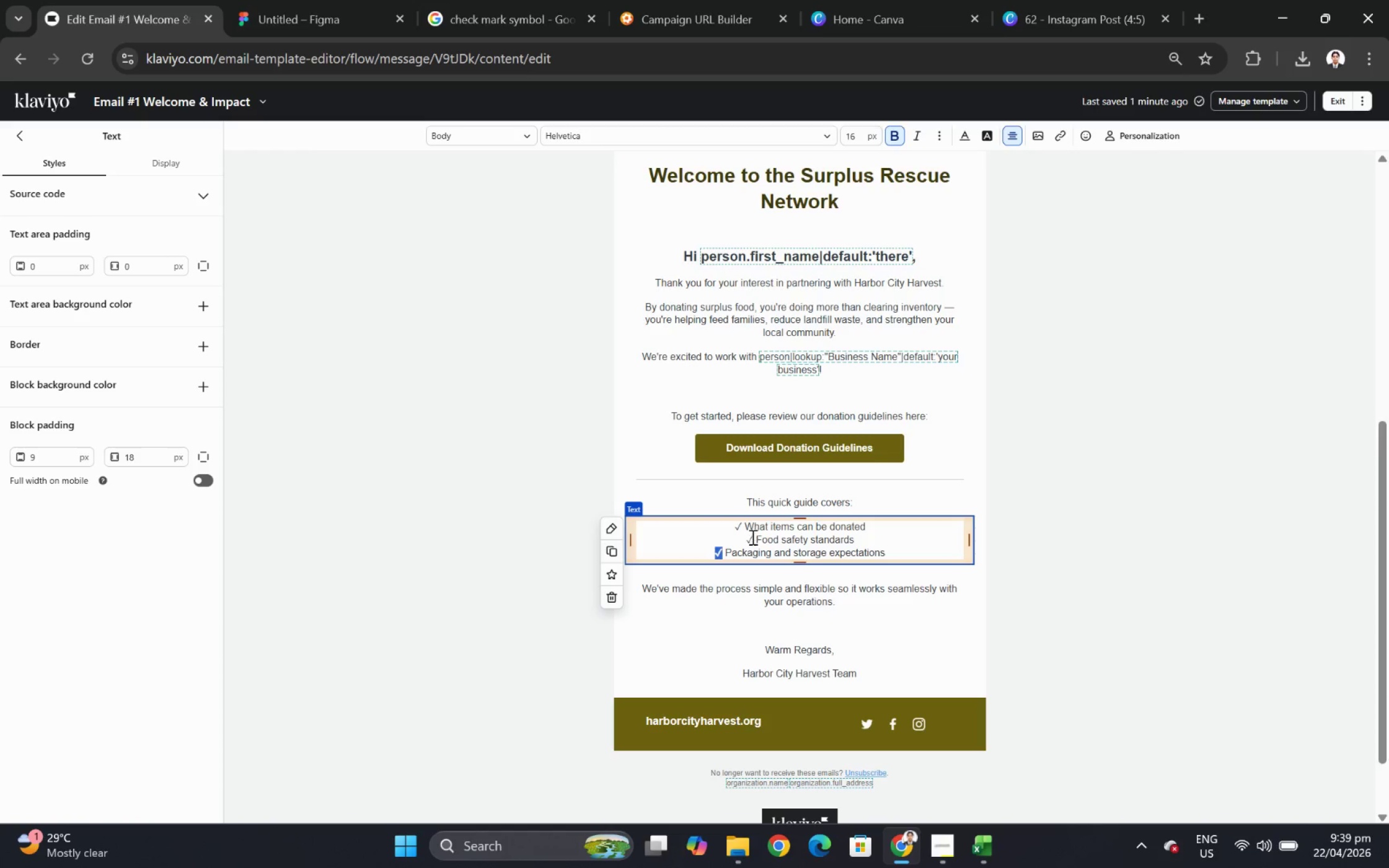 
left_click([751, 543])
 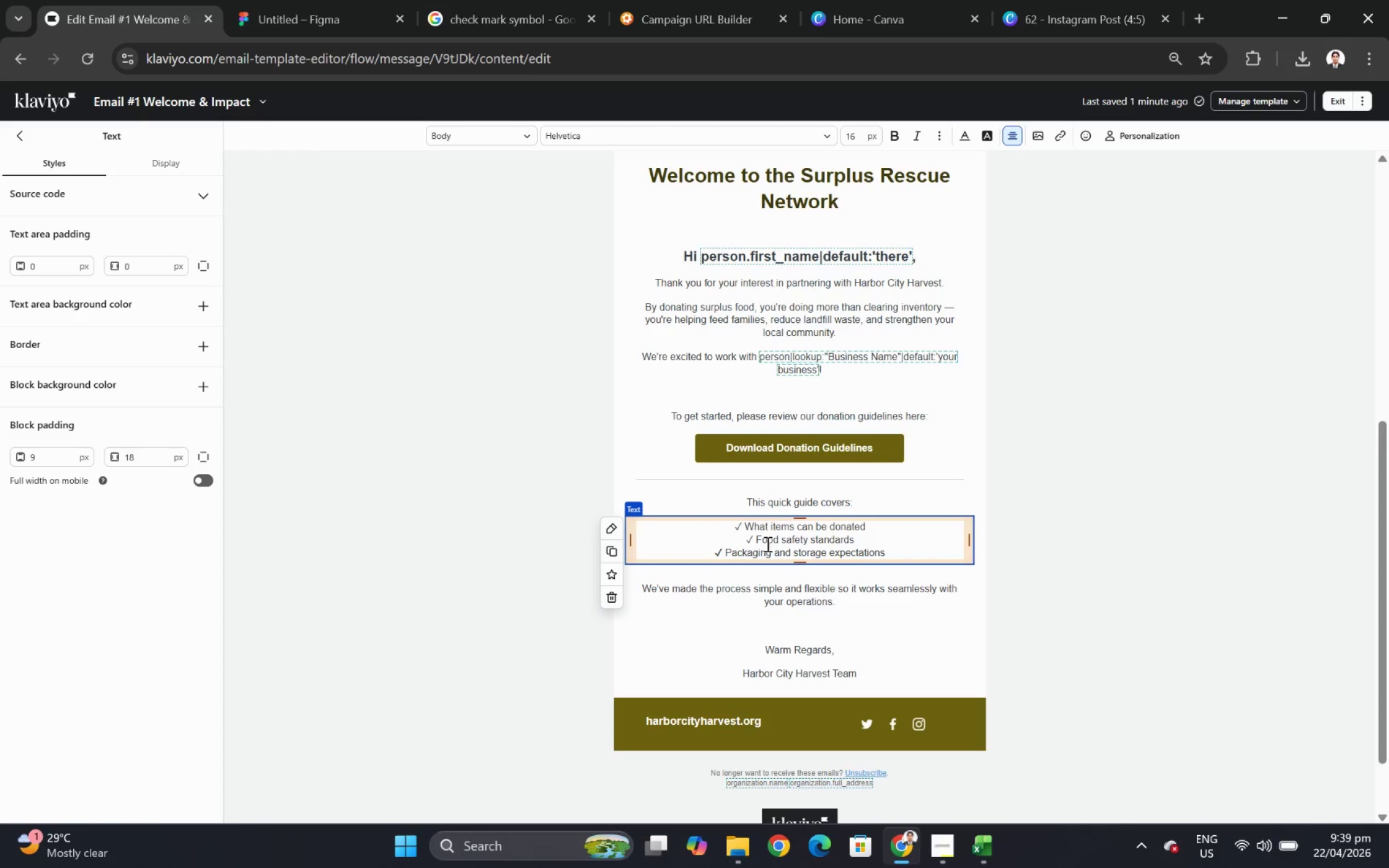 
key(Shift+ArrowLeft)
 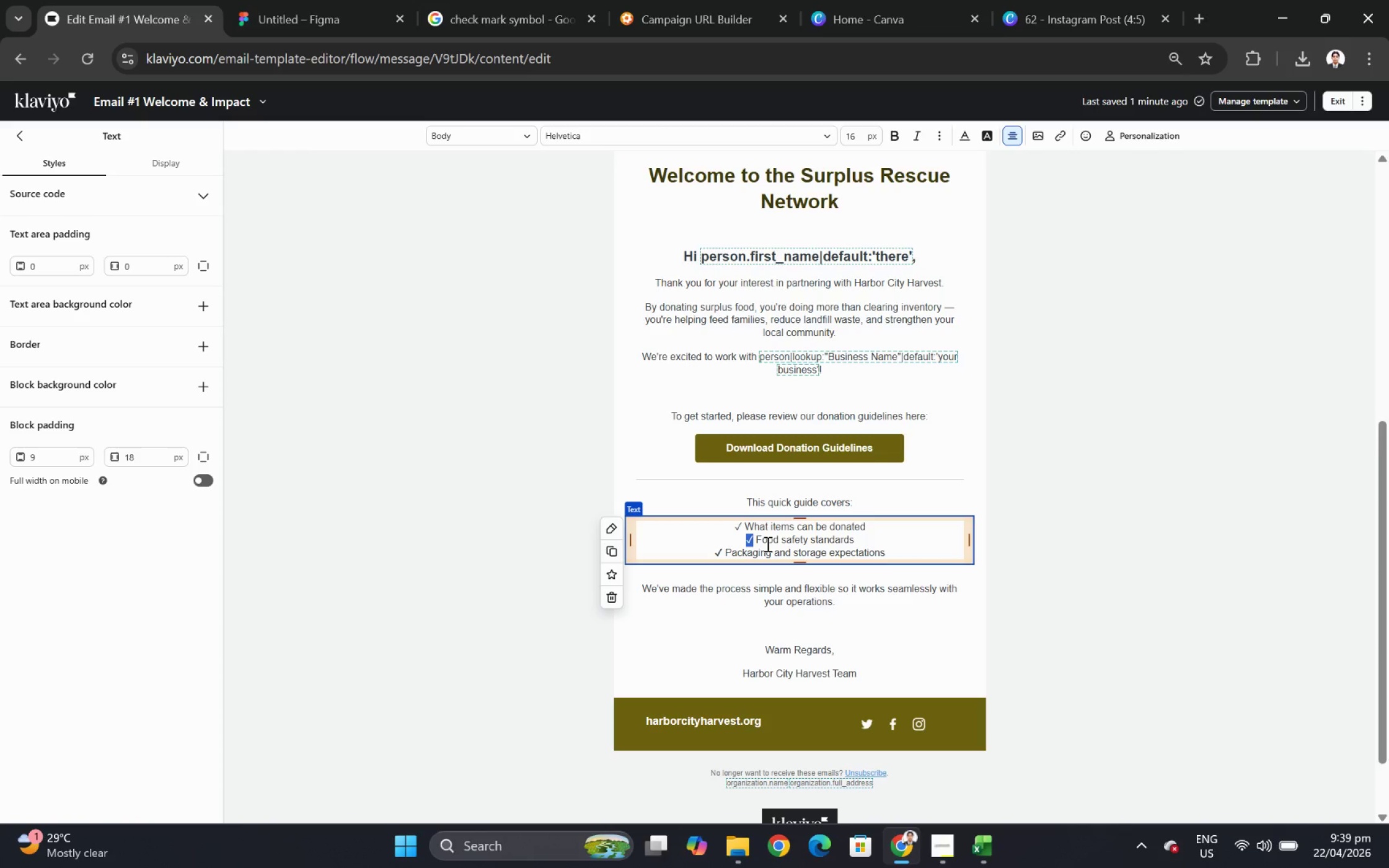 
key(Control+B)
 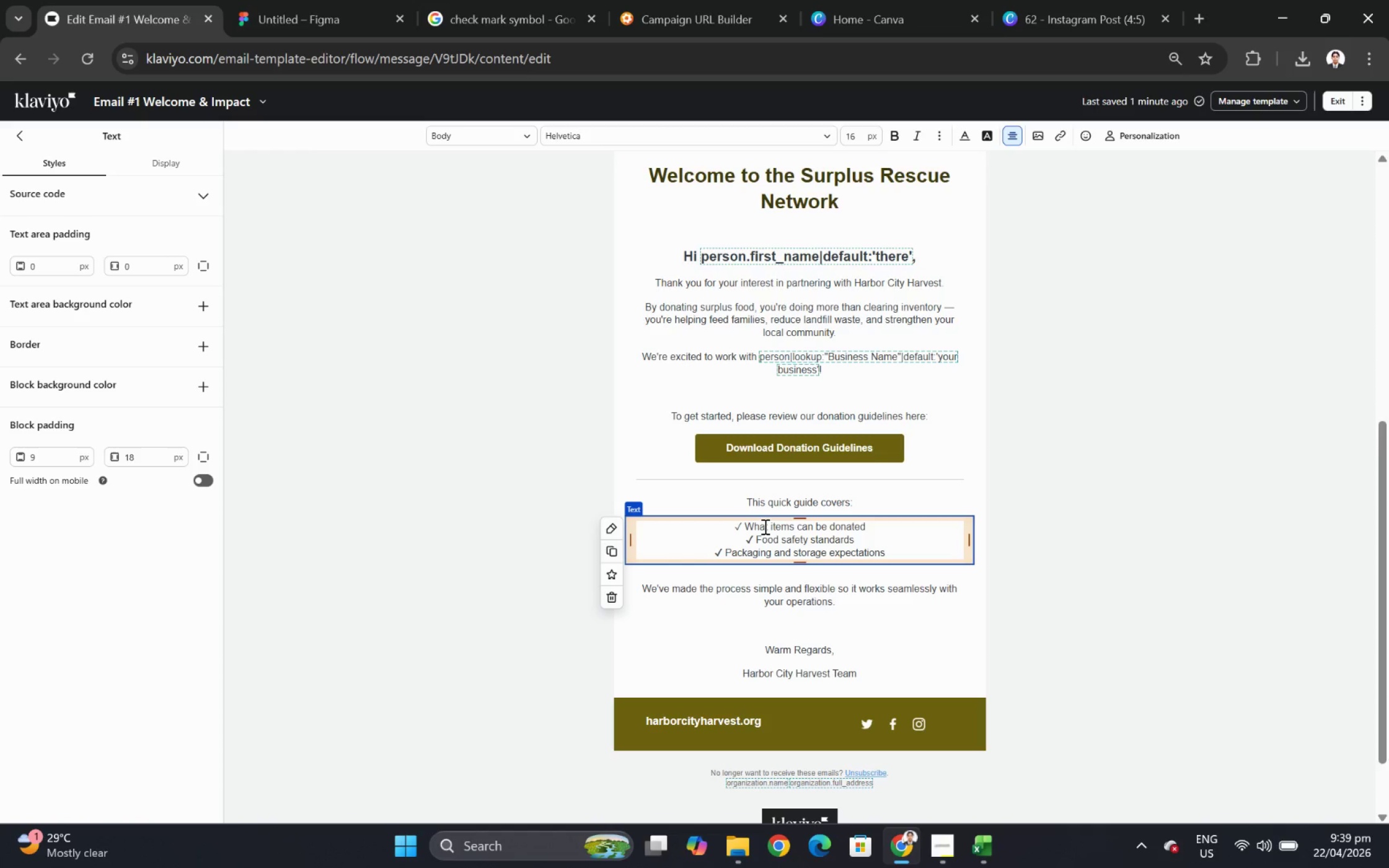 
key(Shift+ArrowLeft)
 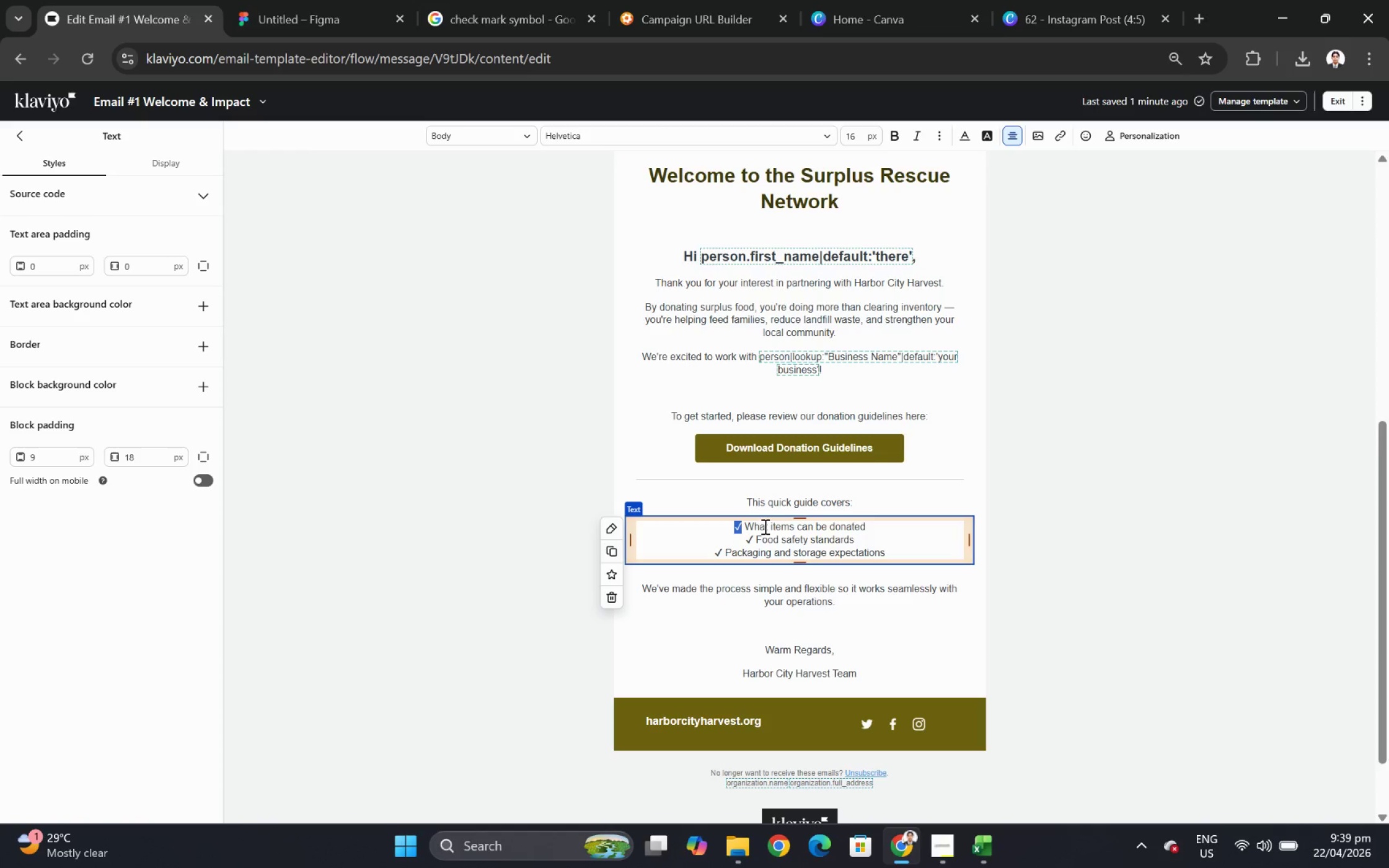 
key(Control+B)
 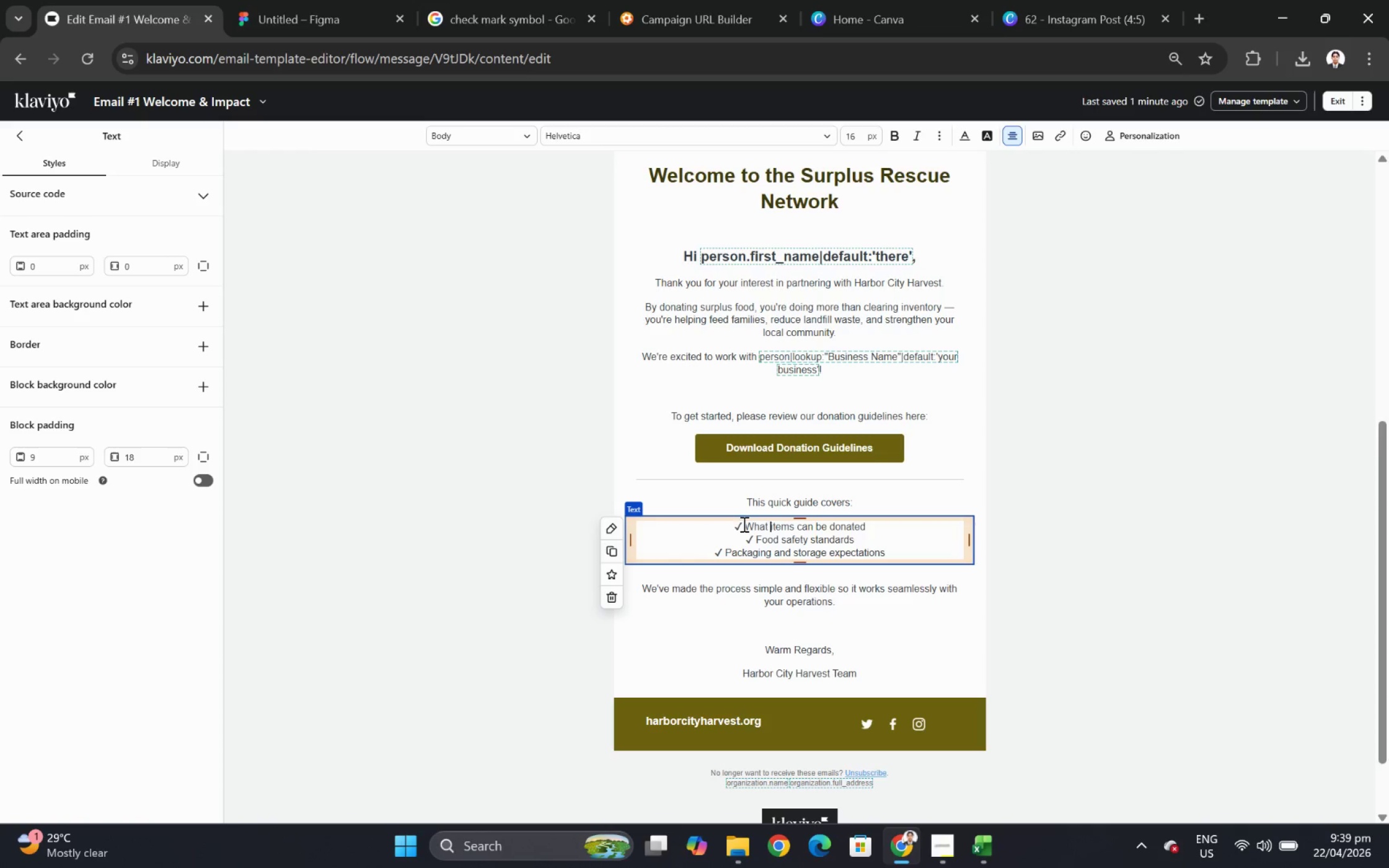 
left_click_drag(start_coordinate=[738, 528], to_coordinate=[735, 528])
 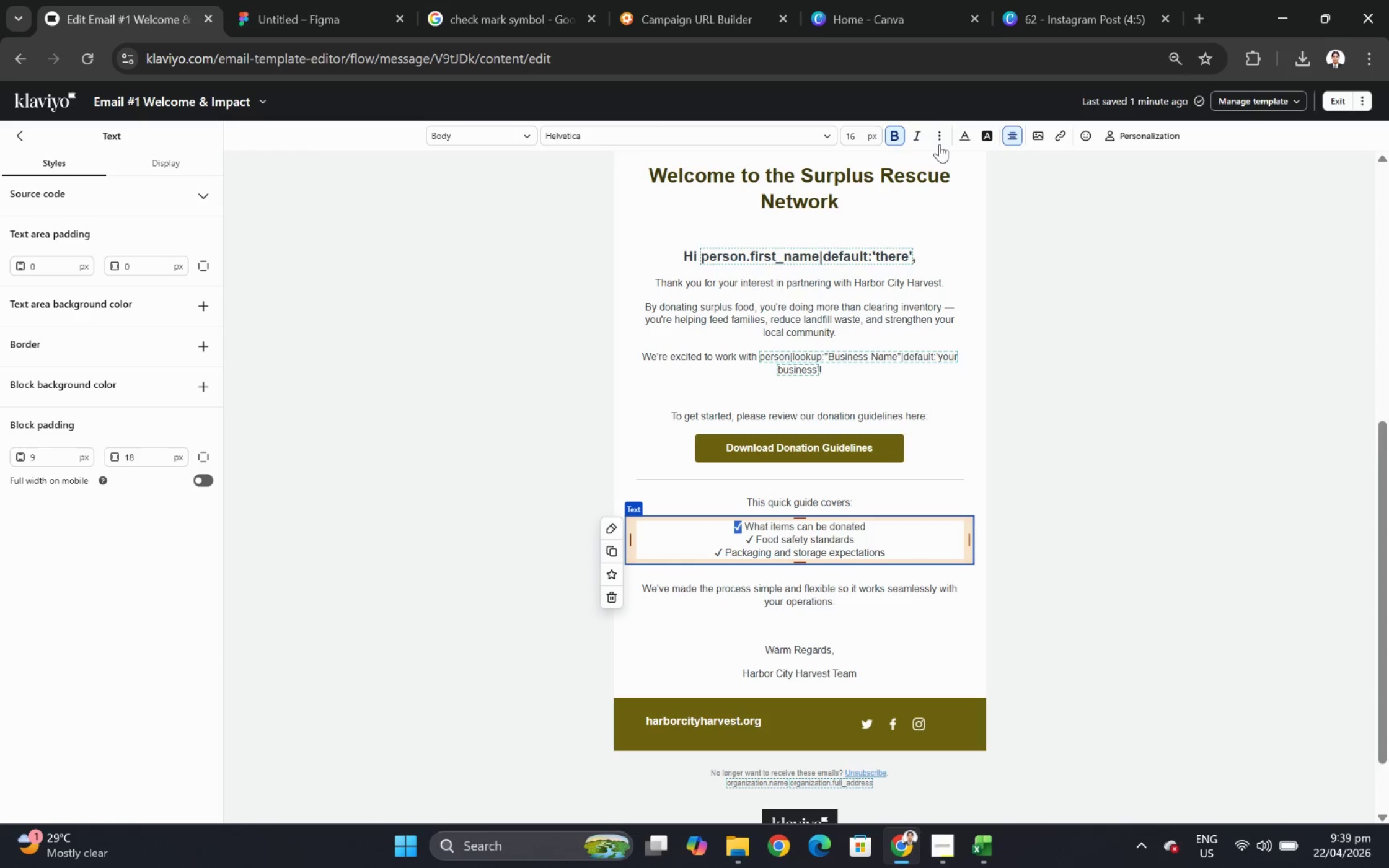 
left_click([966, 138])
 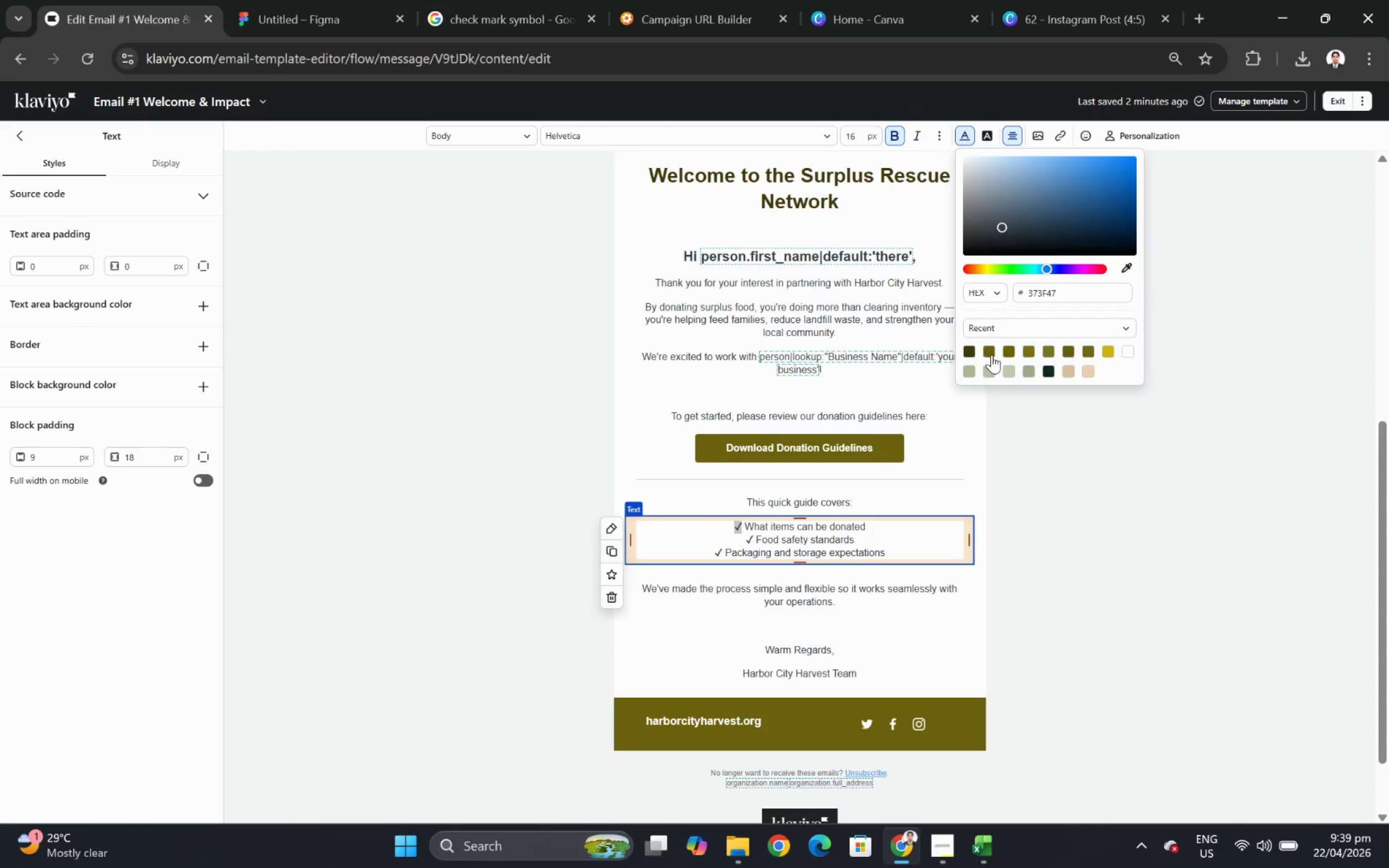 
left_click([992, 353])
 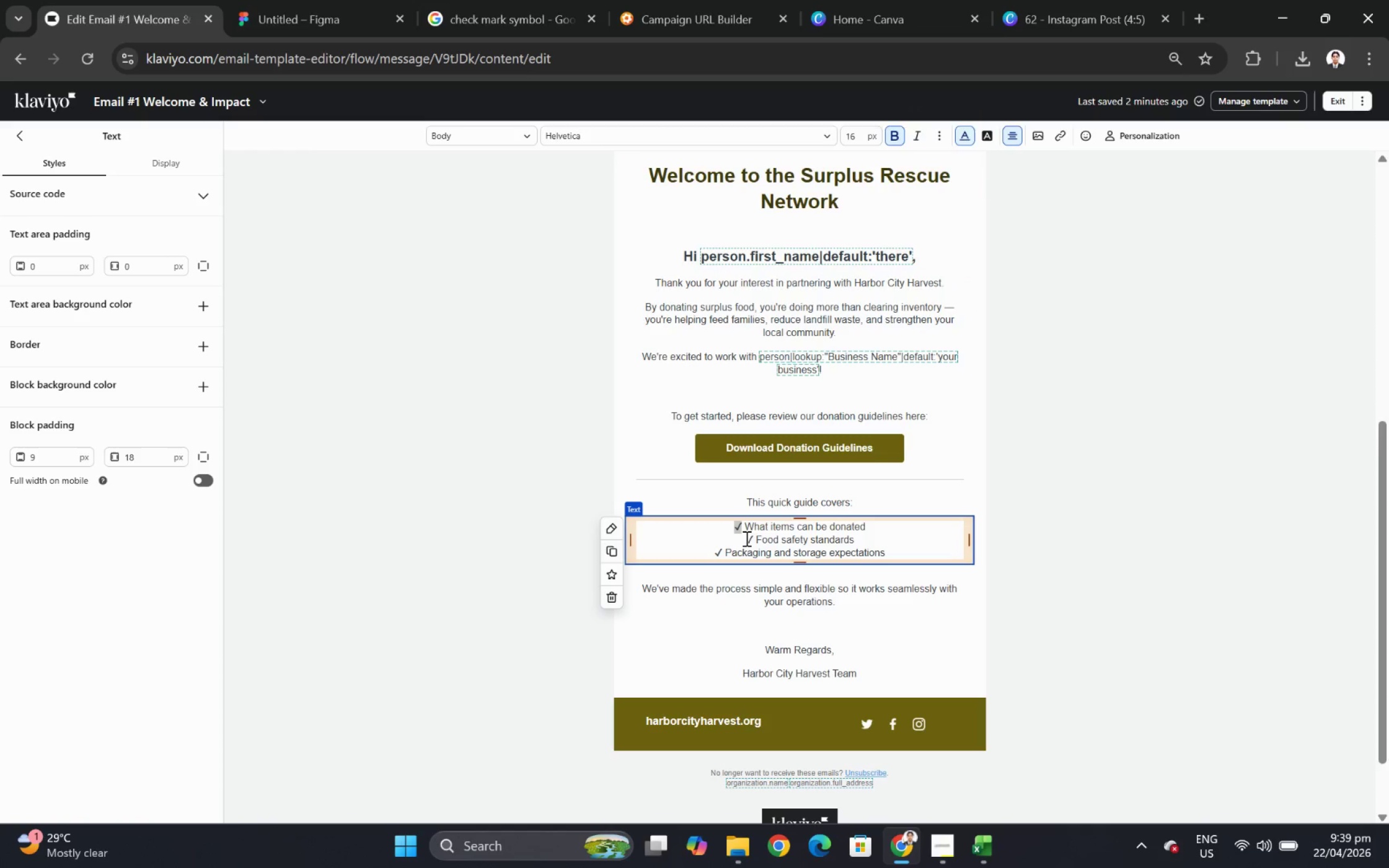 
double_click([749, 539])
 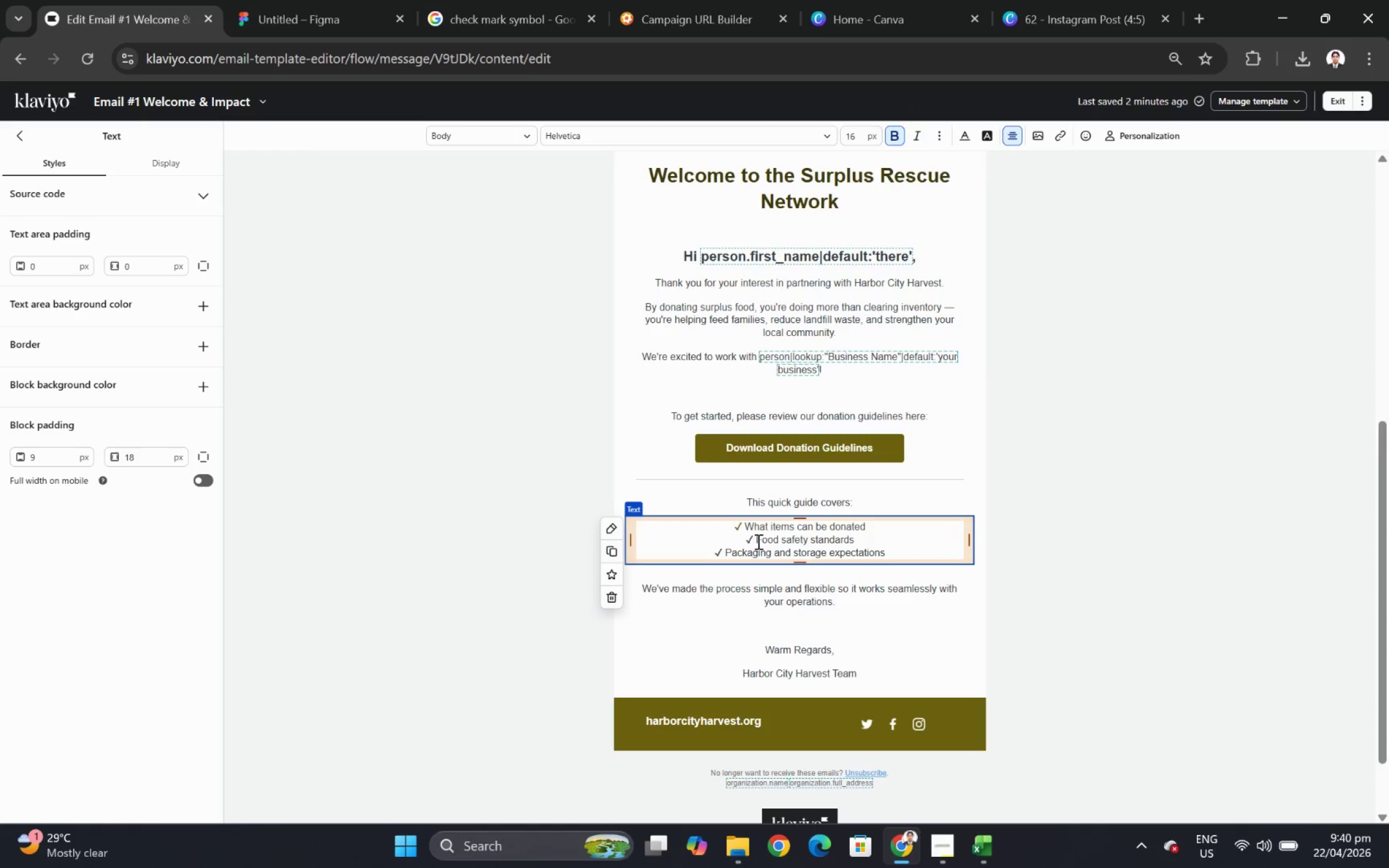 
left_click_drag(start_coordinate=[752, 539], to_coordinate=[746, 539])
 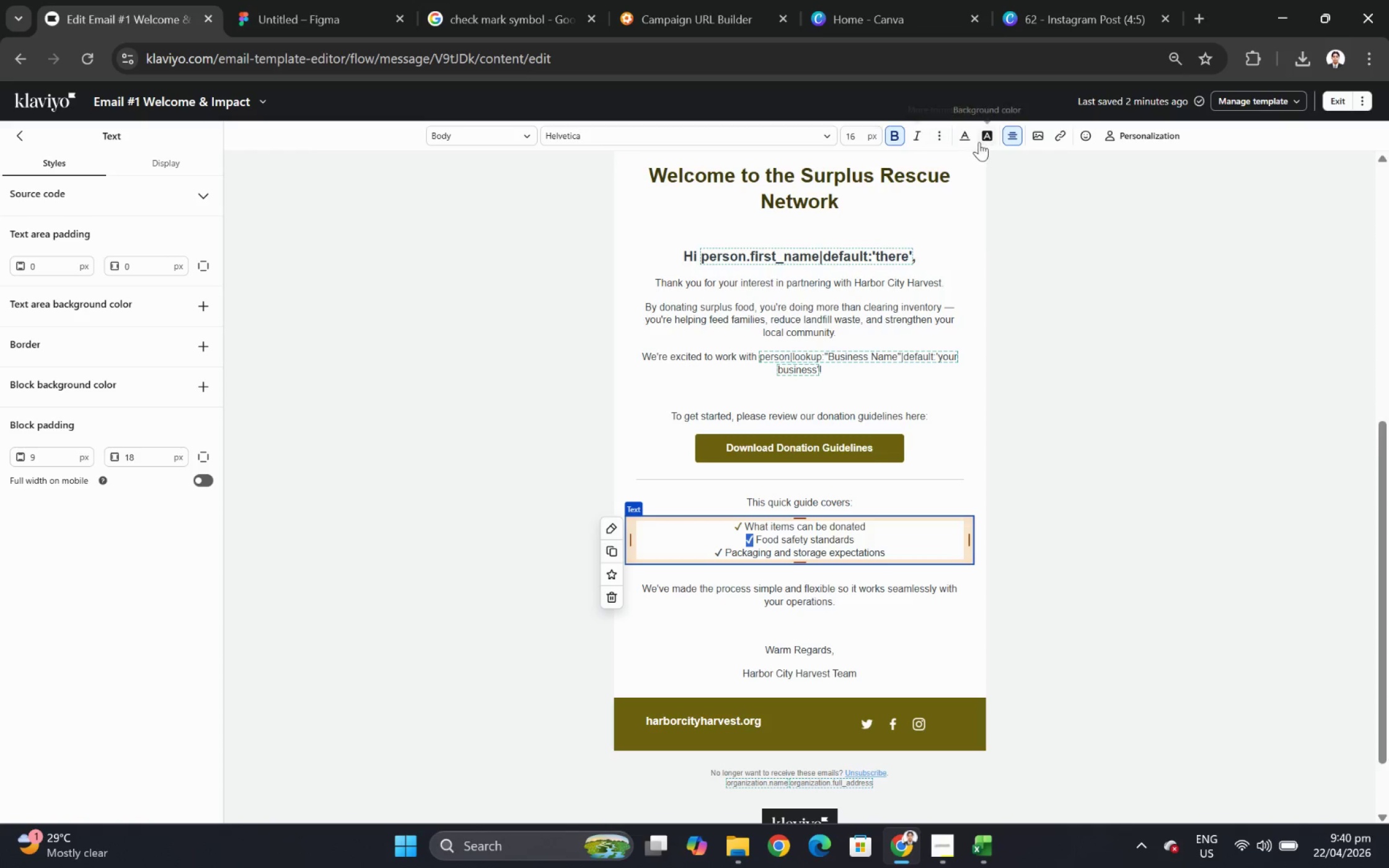 
left_click([968, 134])
 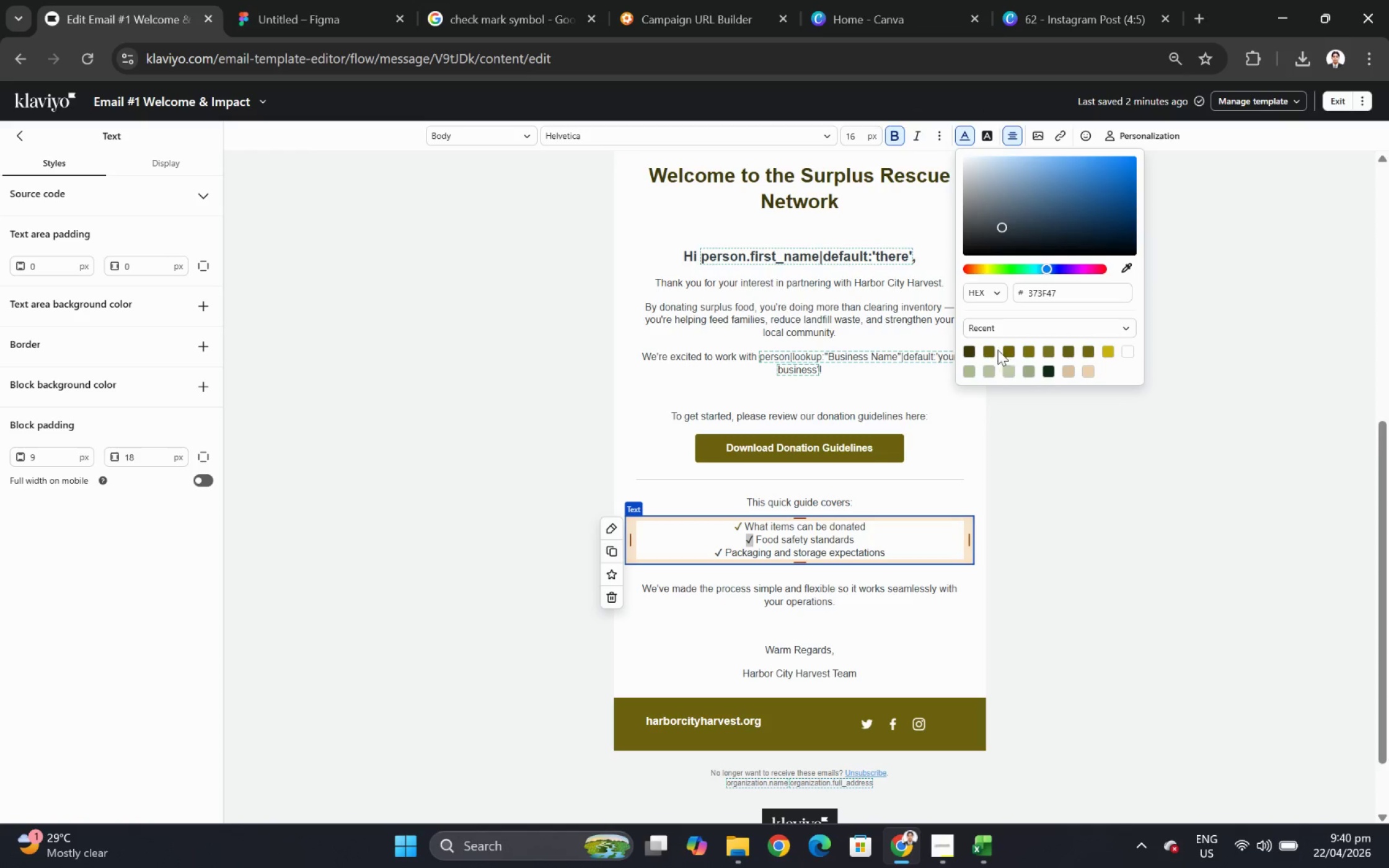 
left_click([991, 349])
 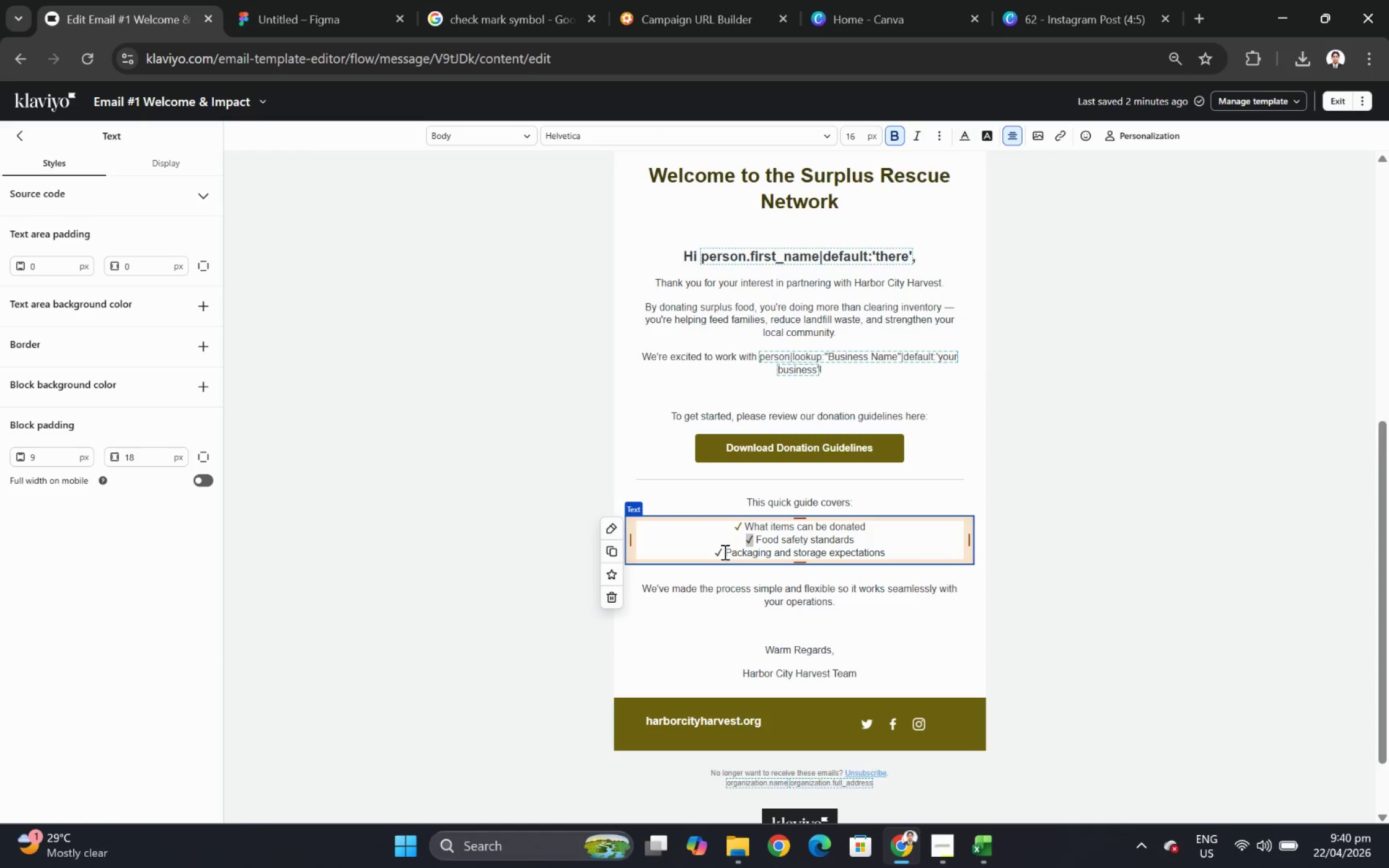 
left_click_drag(start_coordinate=[723, 553], to_coordinate=[714, 553])
 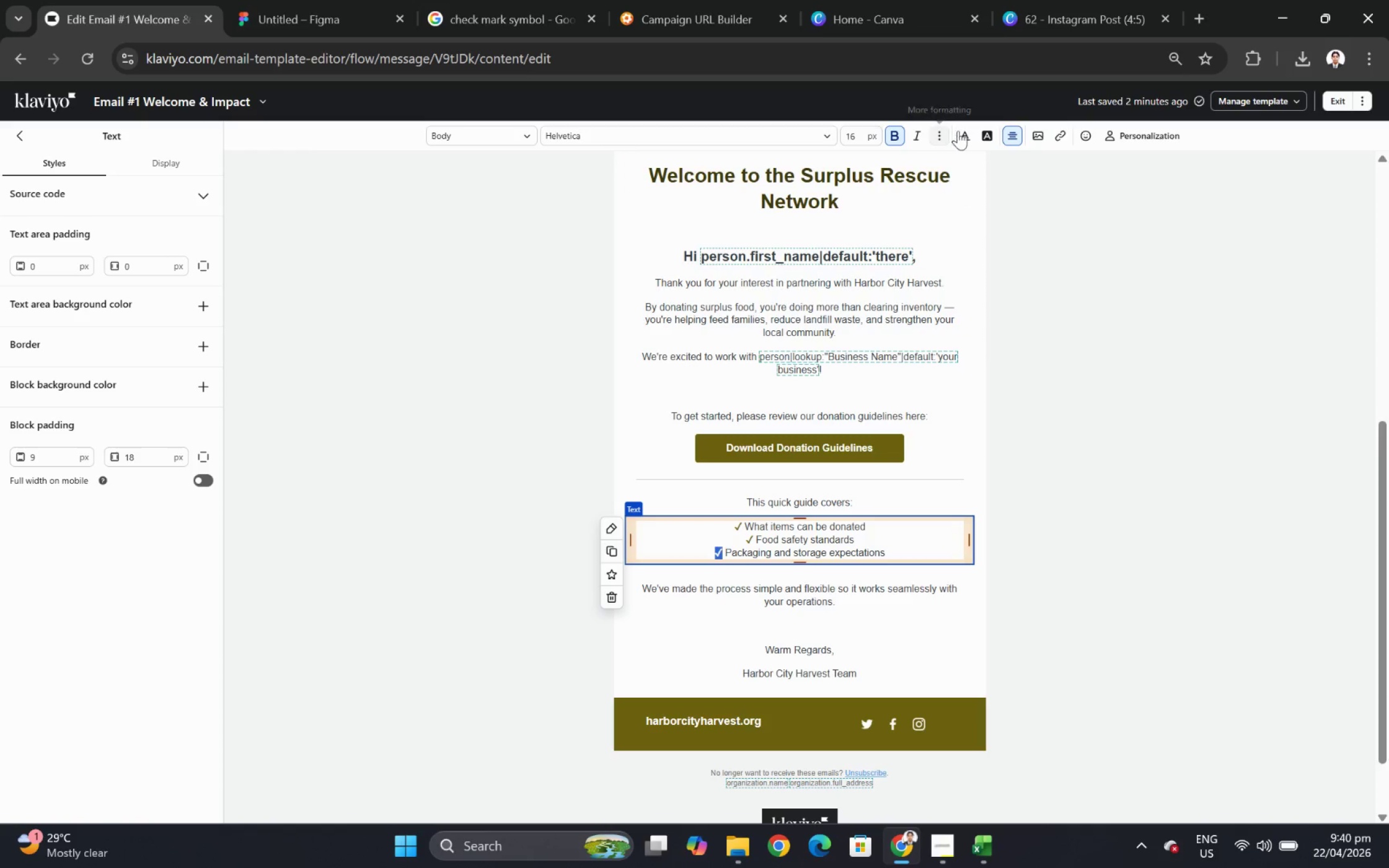 
left_click([960, 130])
 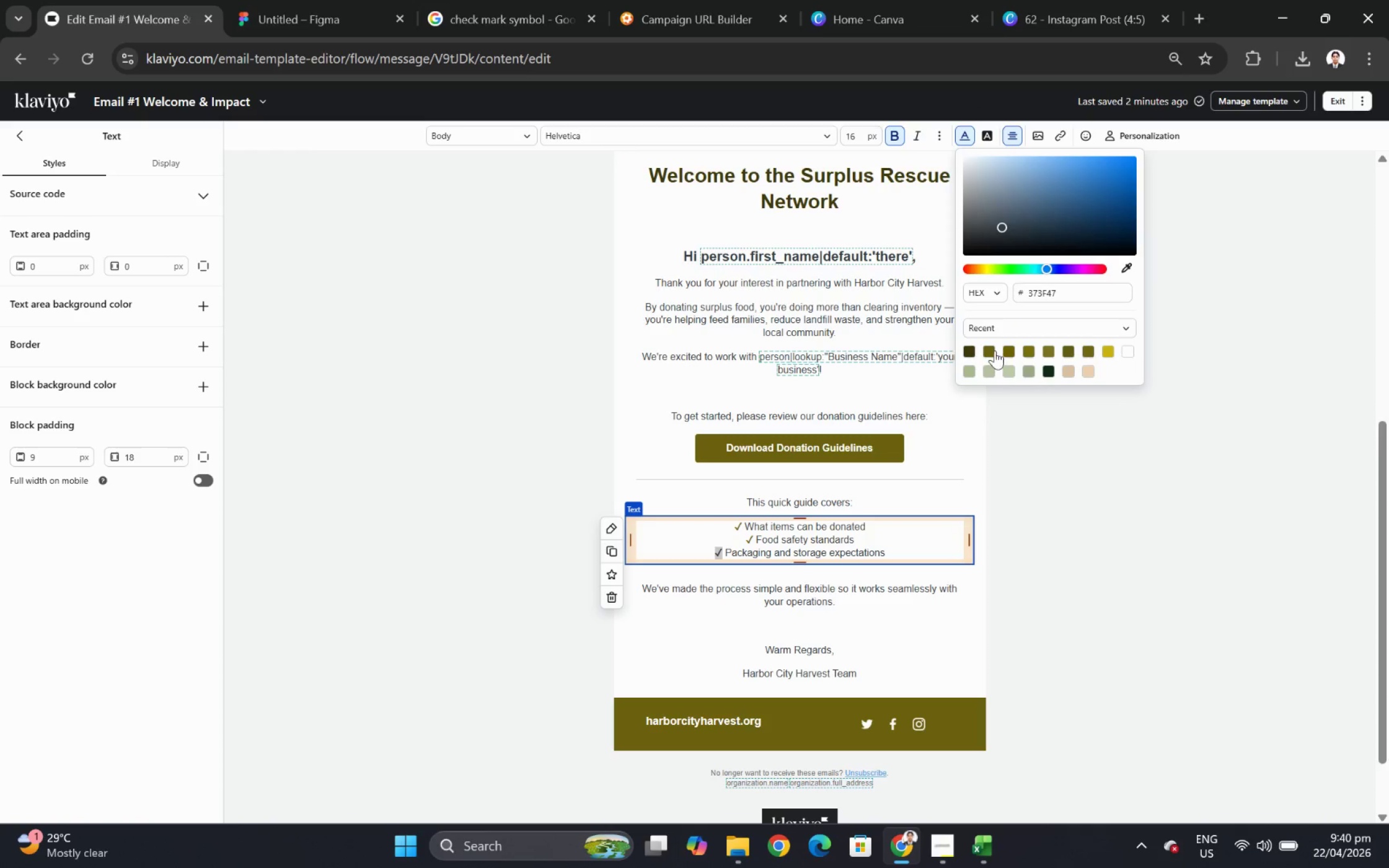 
left_click([992, 350])
 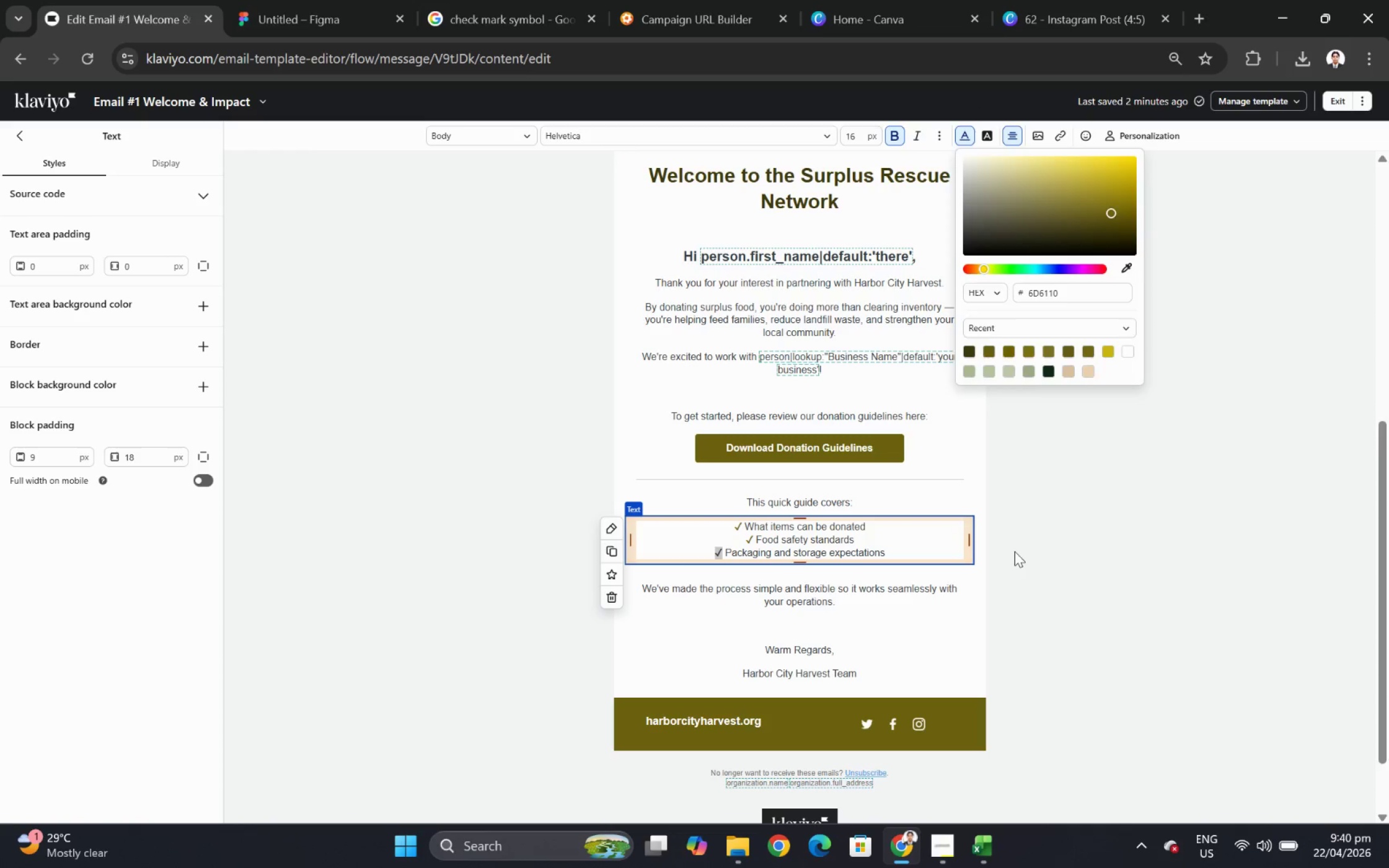 
double_click([1015, 551])
 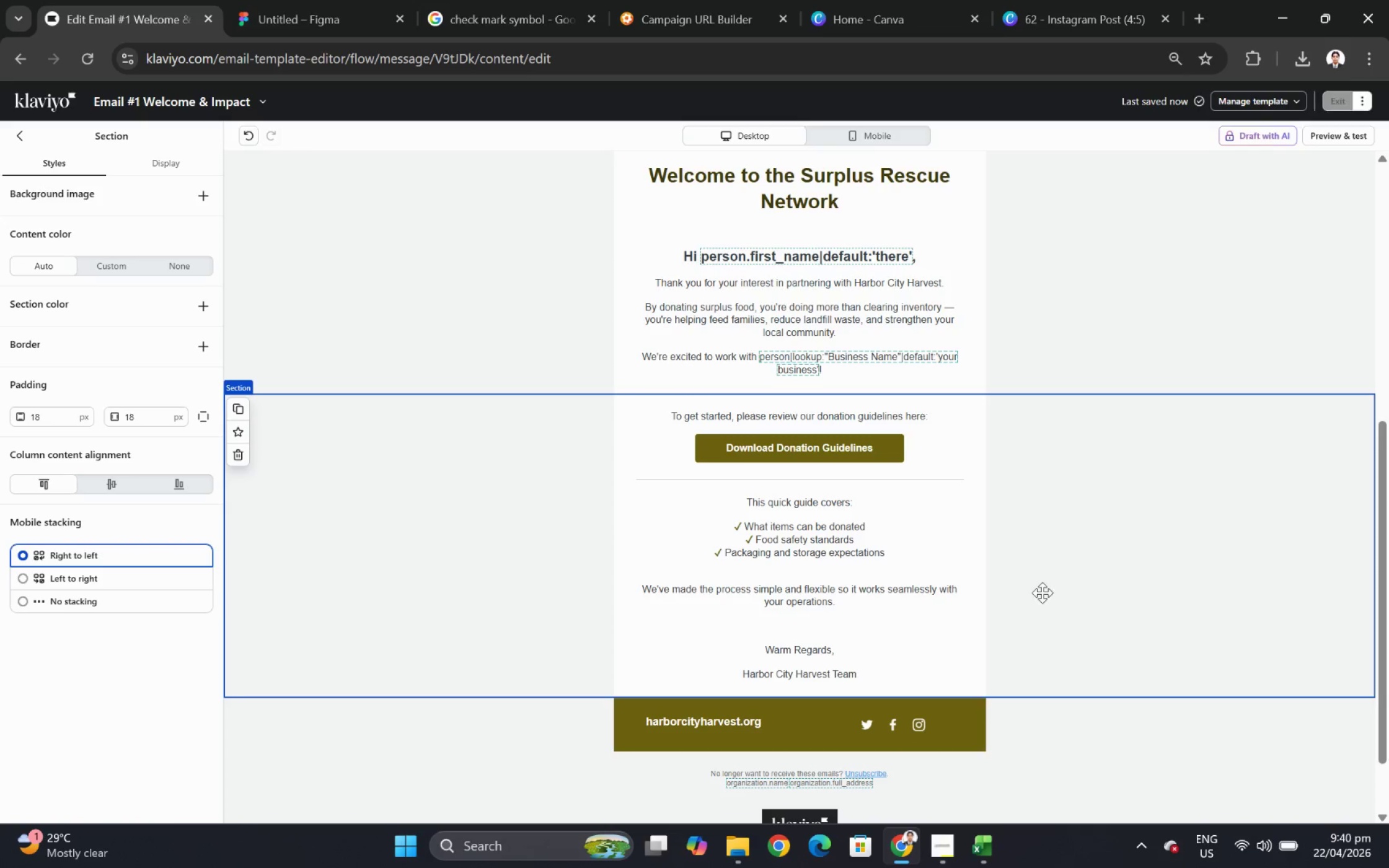 
hold_key(key=ControlLeft, duration=0.59)
 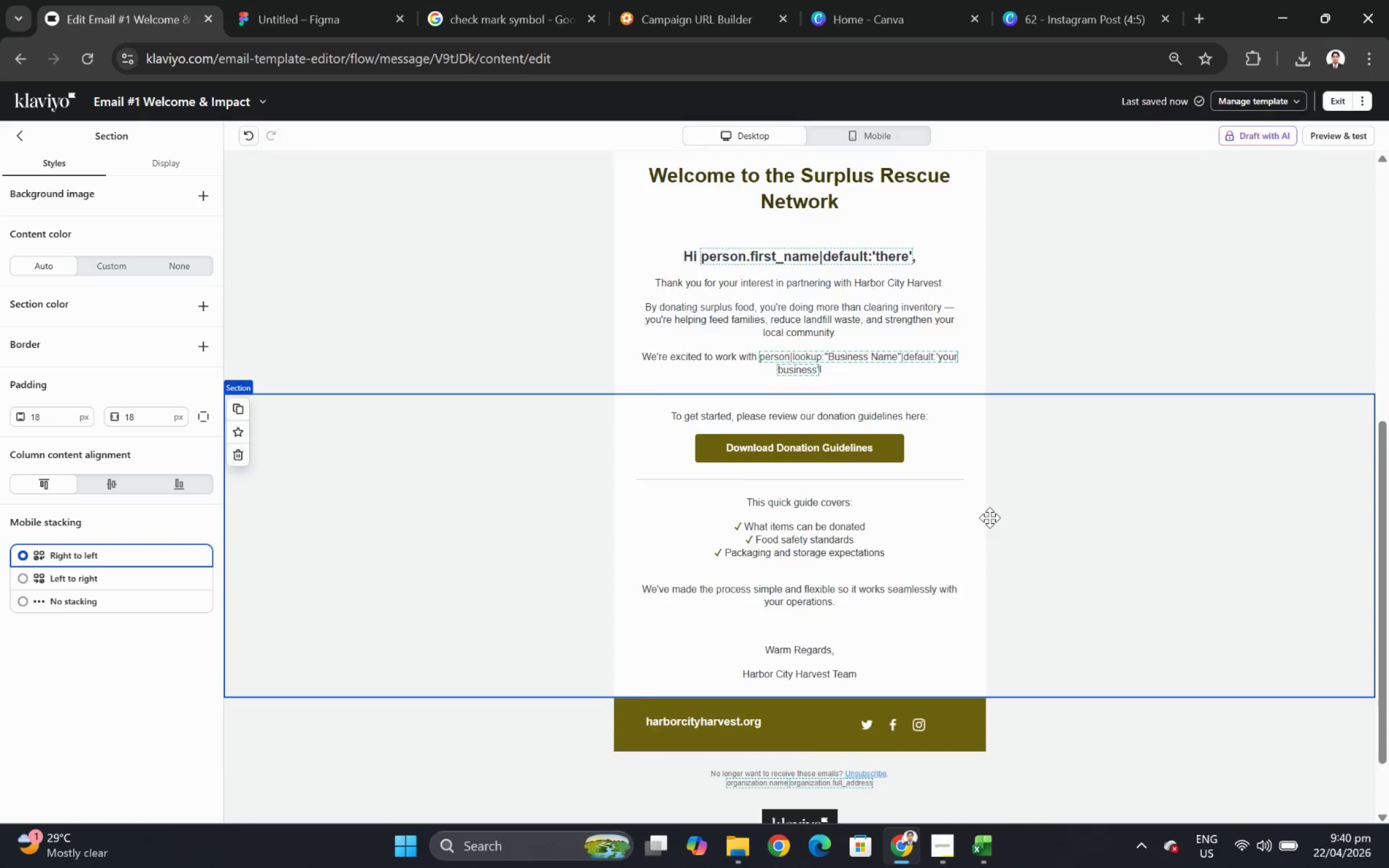 
left_click([821, 401])
 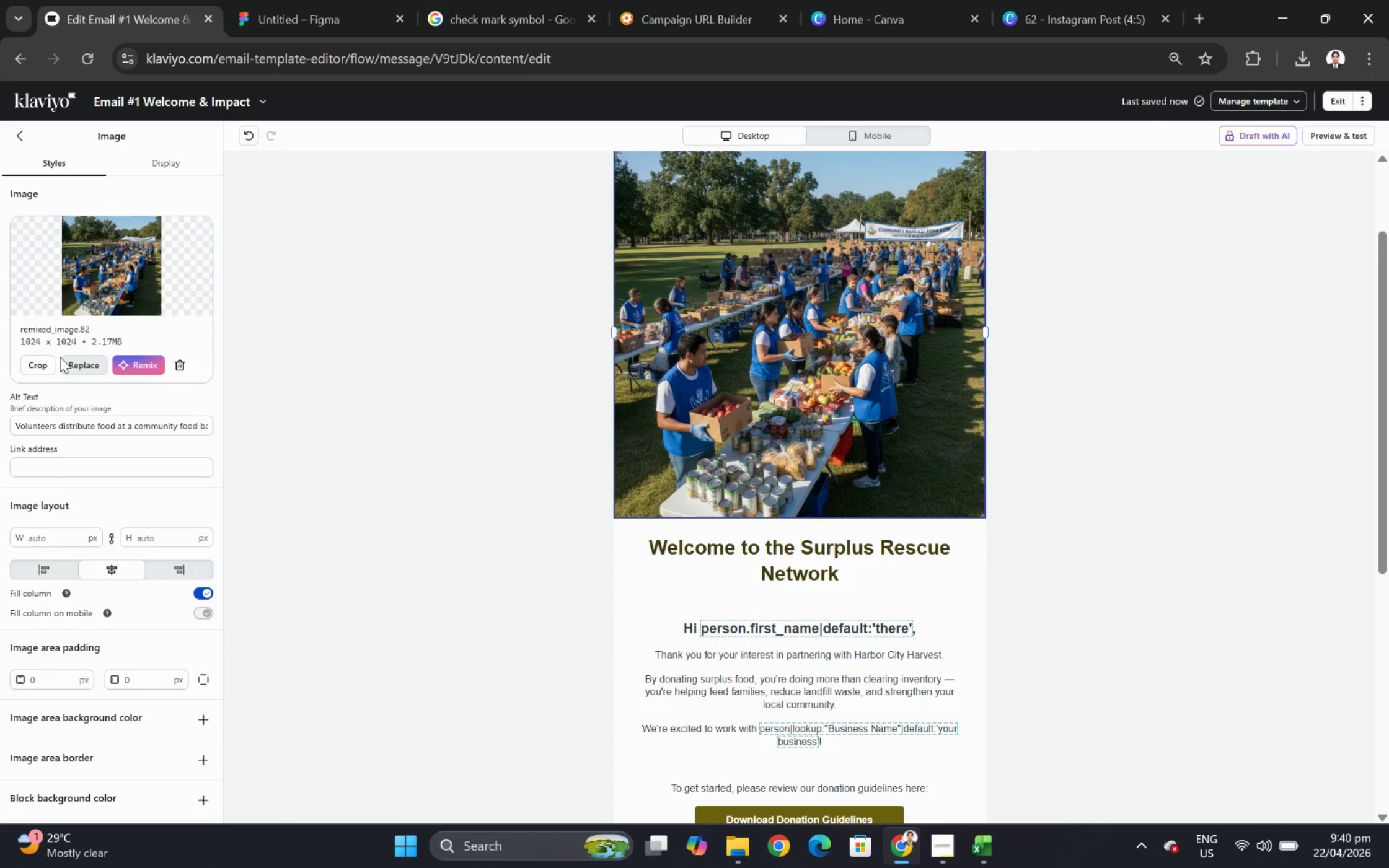 
scroll: coordinate [974, 510], scroll_direction: up, amount: 4.0
 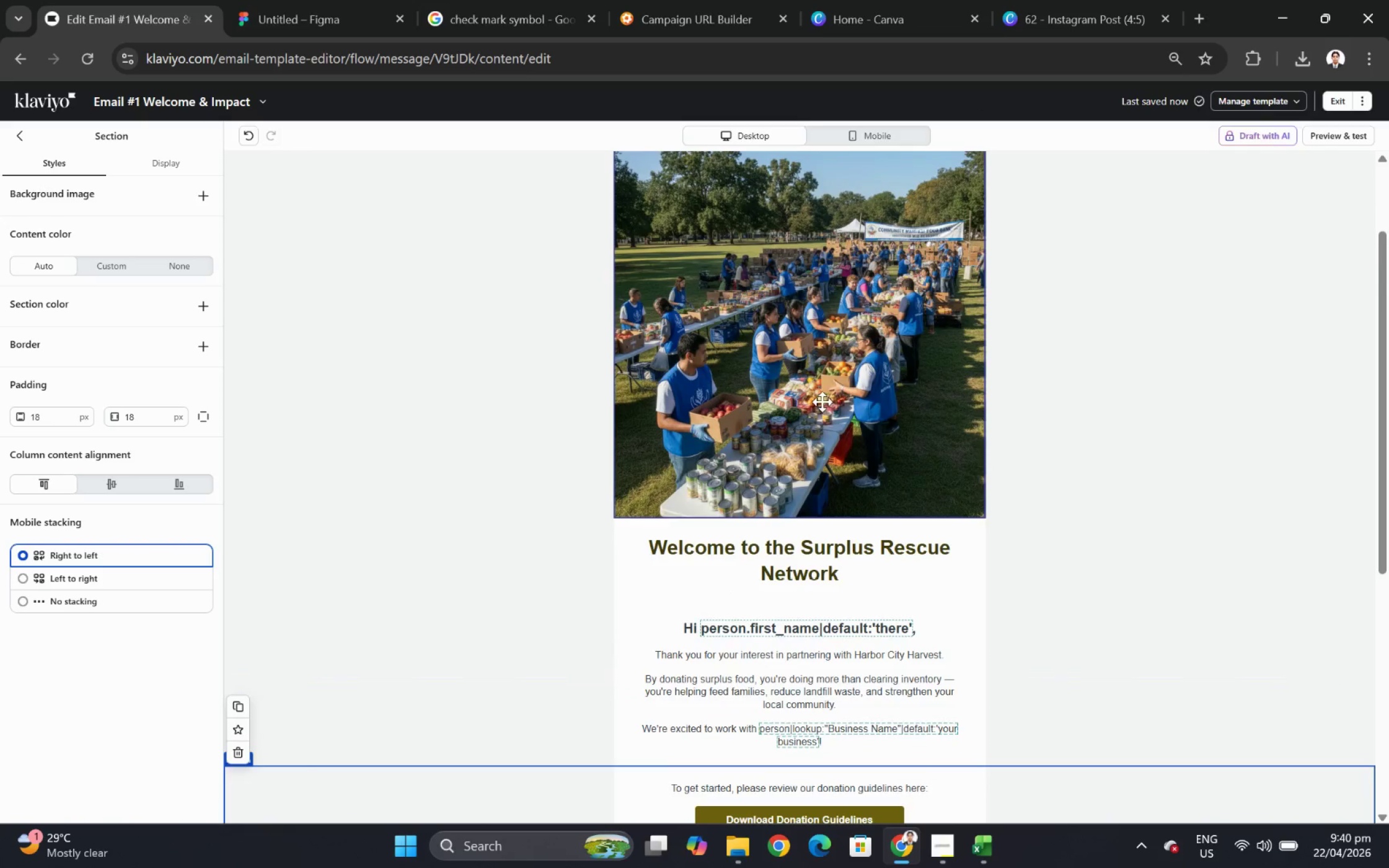 
left_click([50, 357])
 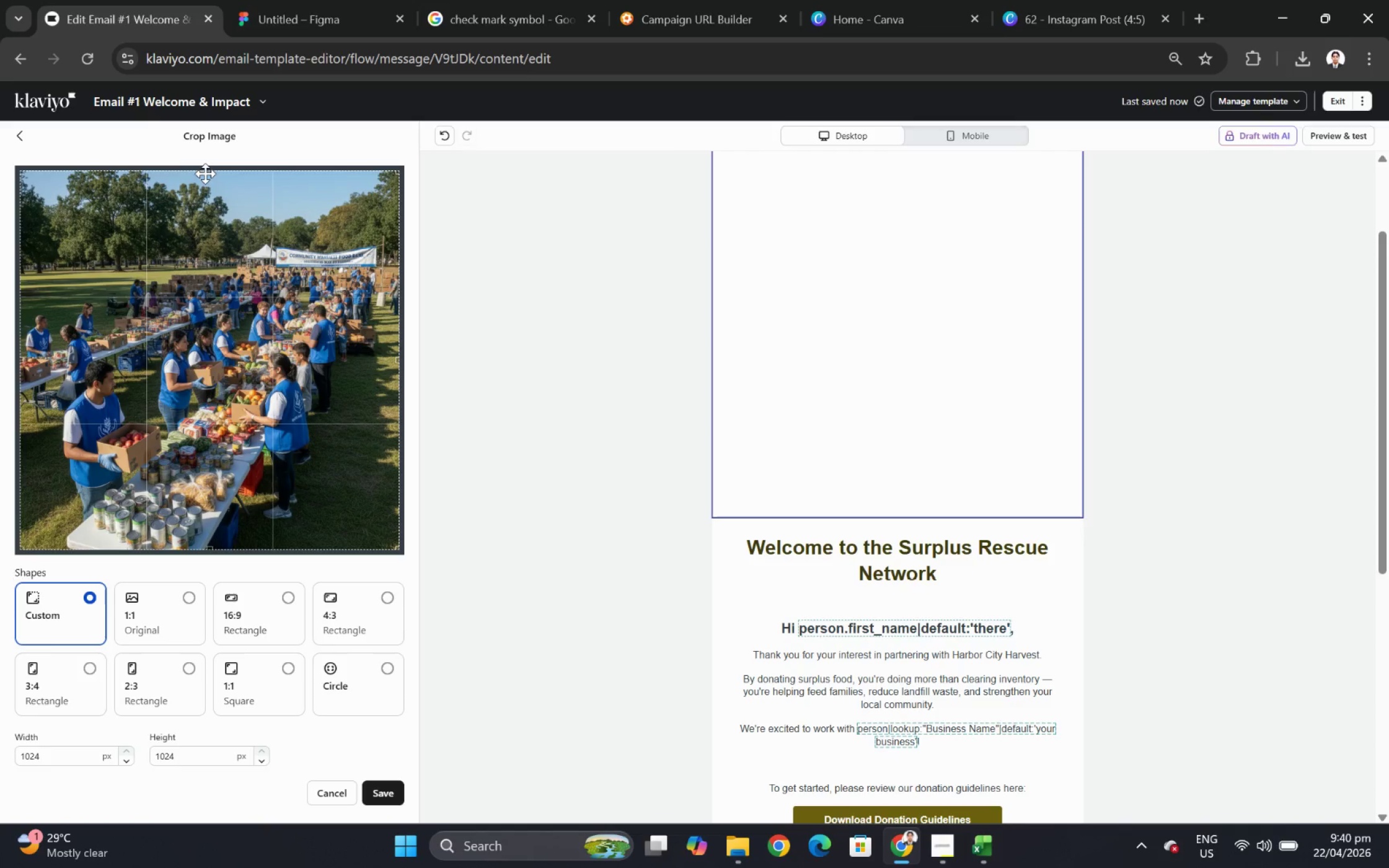 
left_click_drag(start_coordinate=[206, 173], to_coordinate=[218, 334])
 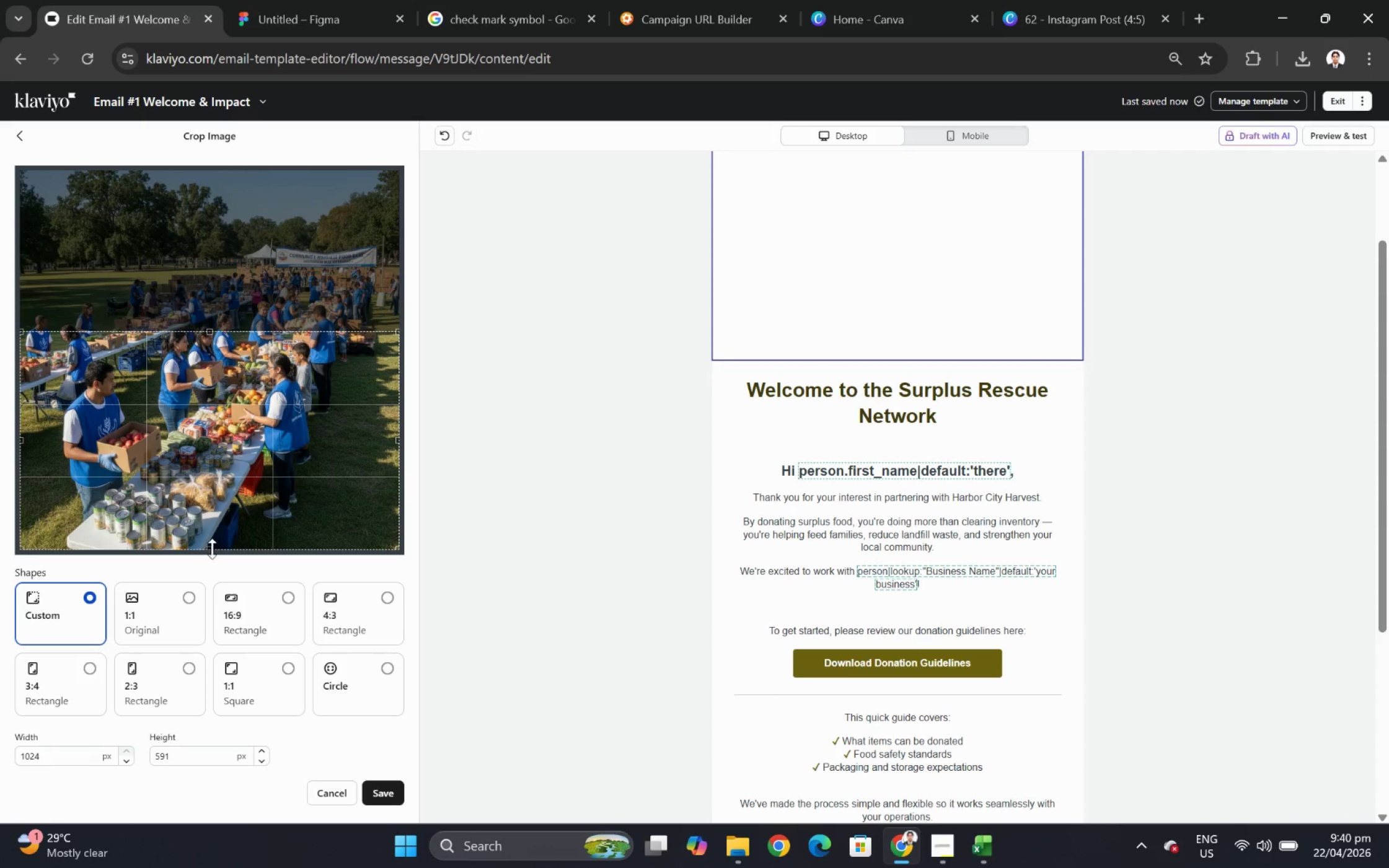 
left_click_drag(start_coordinate=[212, 546], to_coordinate=[219, 481])
 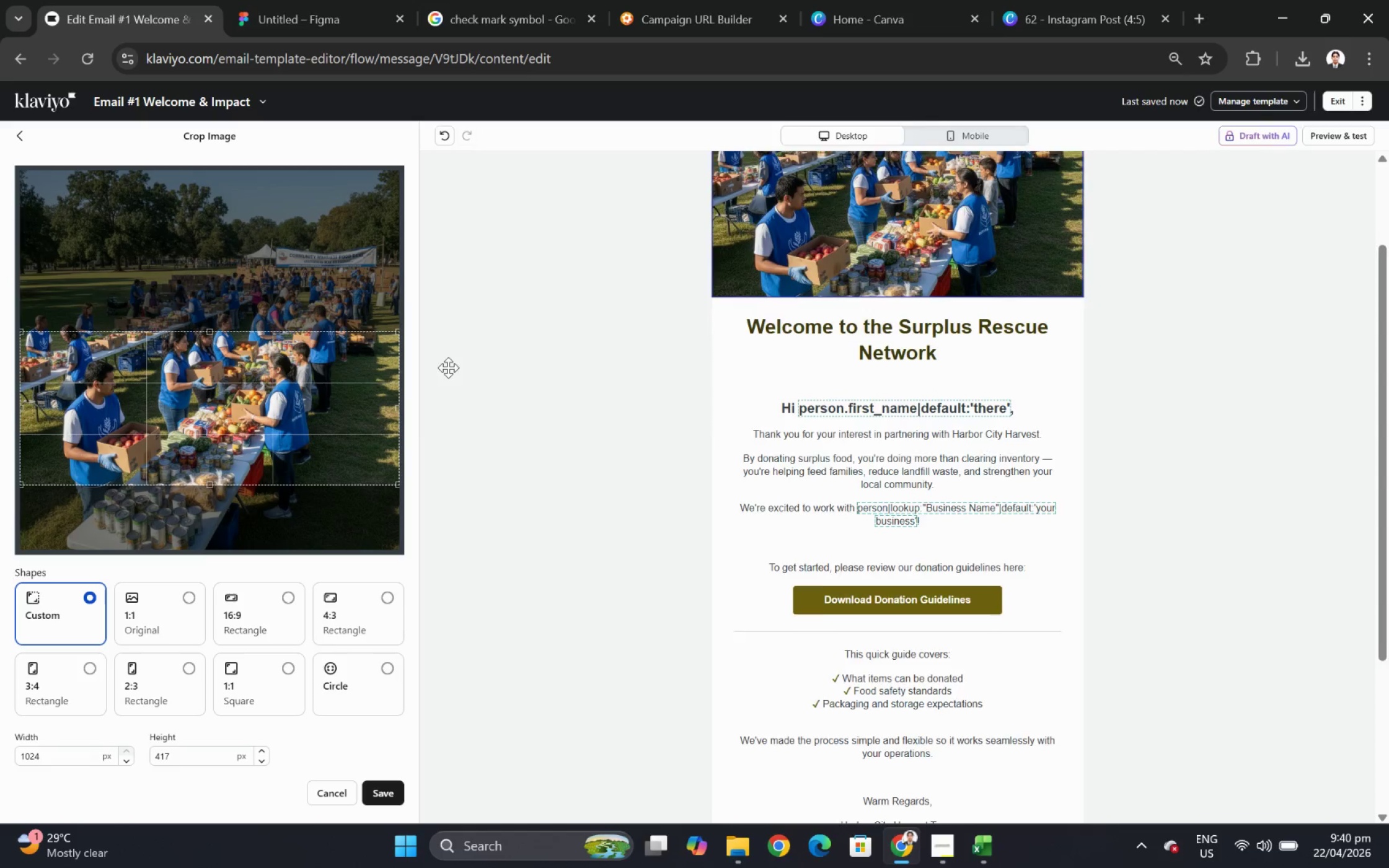 
scroll: coordinate [919, 361], scroll_direction: up, amount: 2.0
 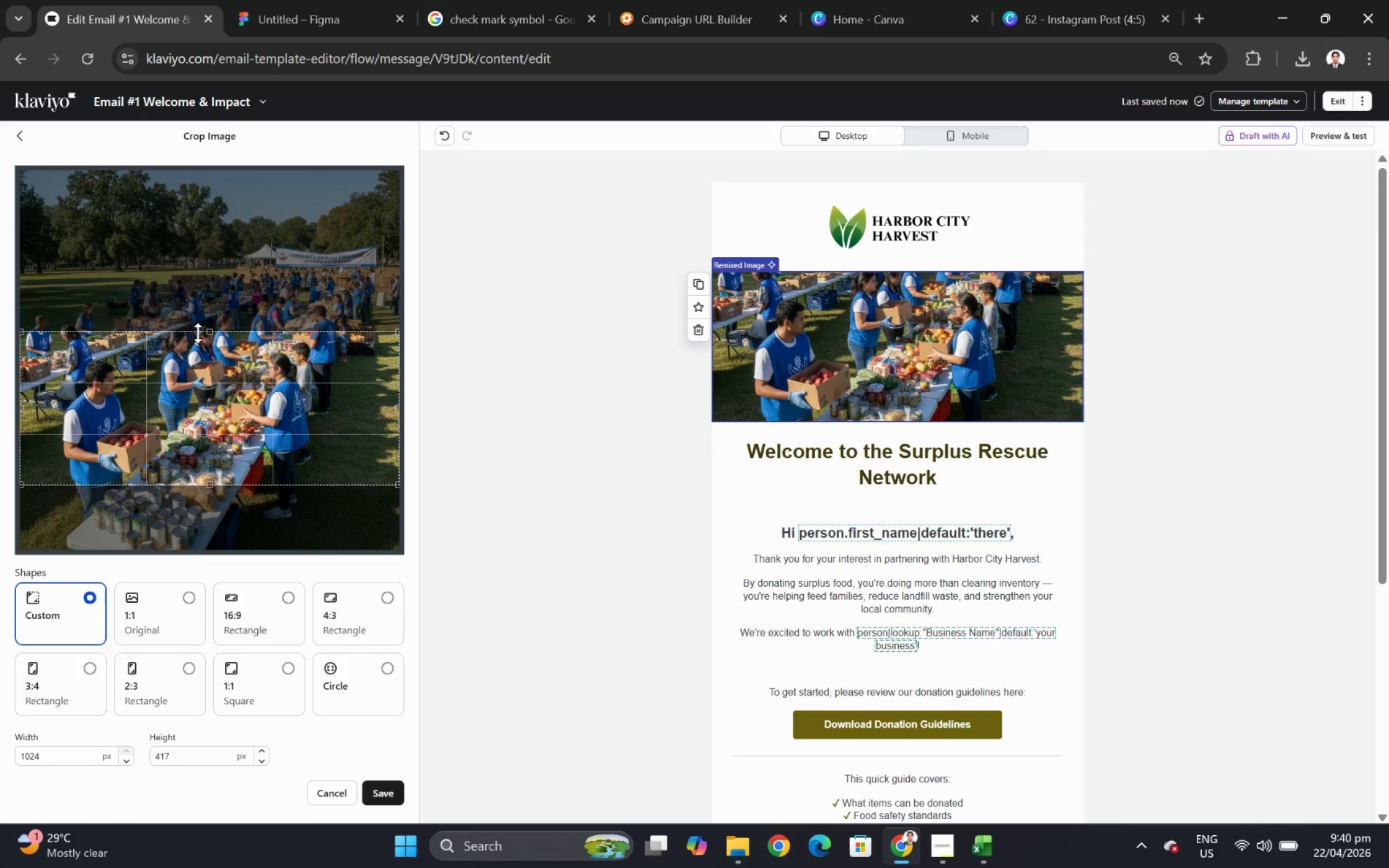 
left_click_drag(start_coordinate=[208, 331], to_coordinate=[210, 325])
 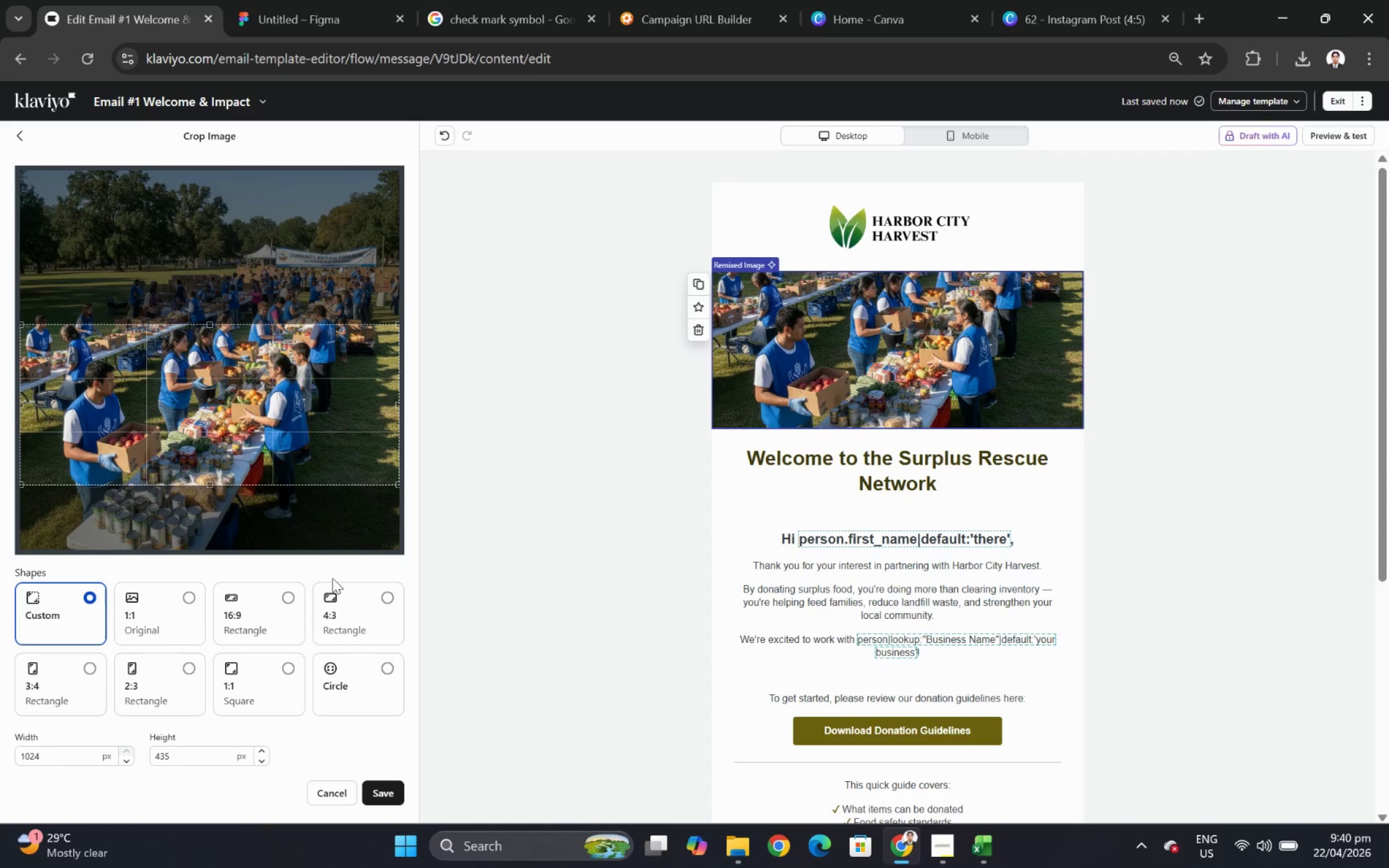 
scroll: coordinate [342, 590], scroll_direction: down, amount: 1.0
 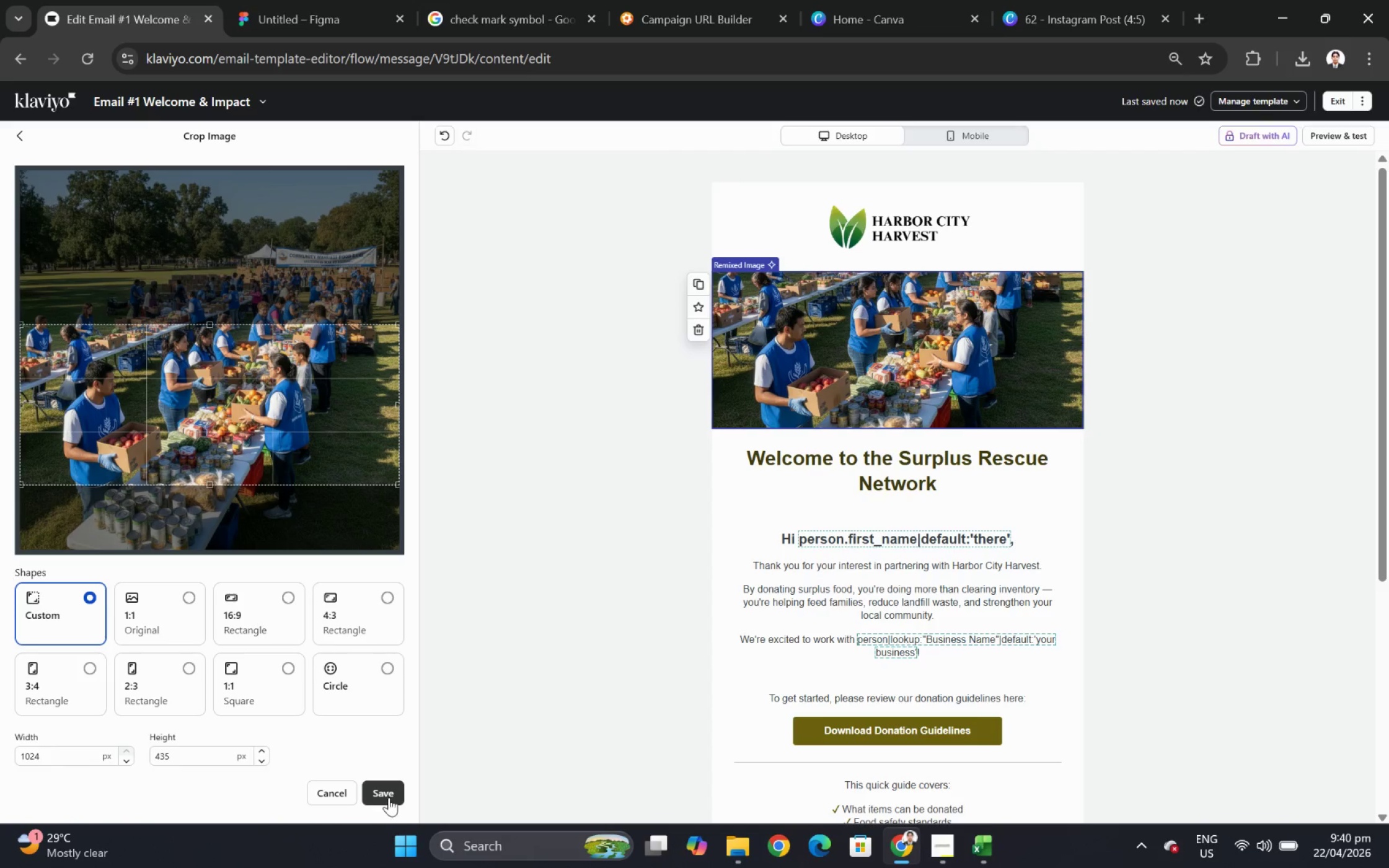 
left_click([389, 796])
 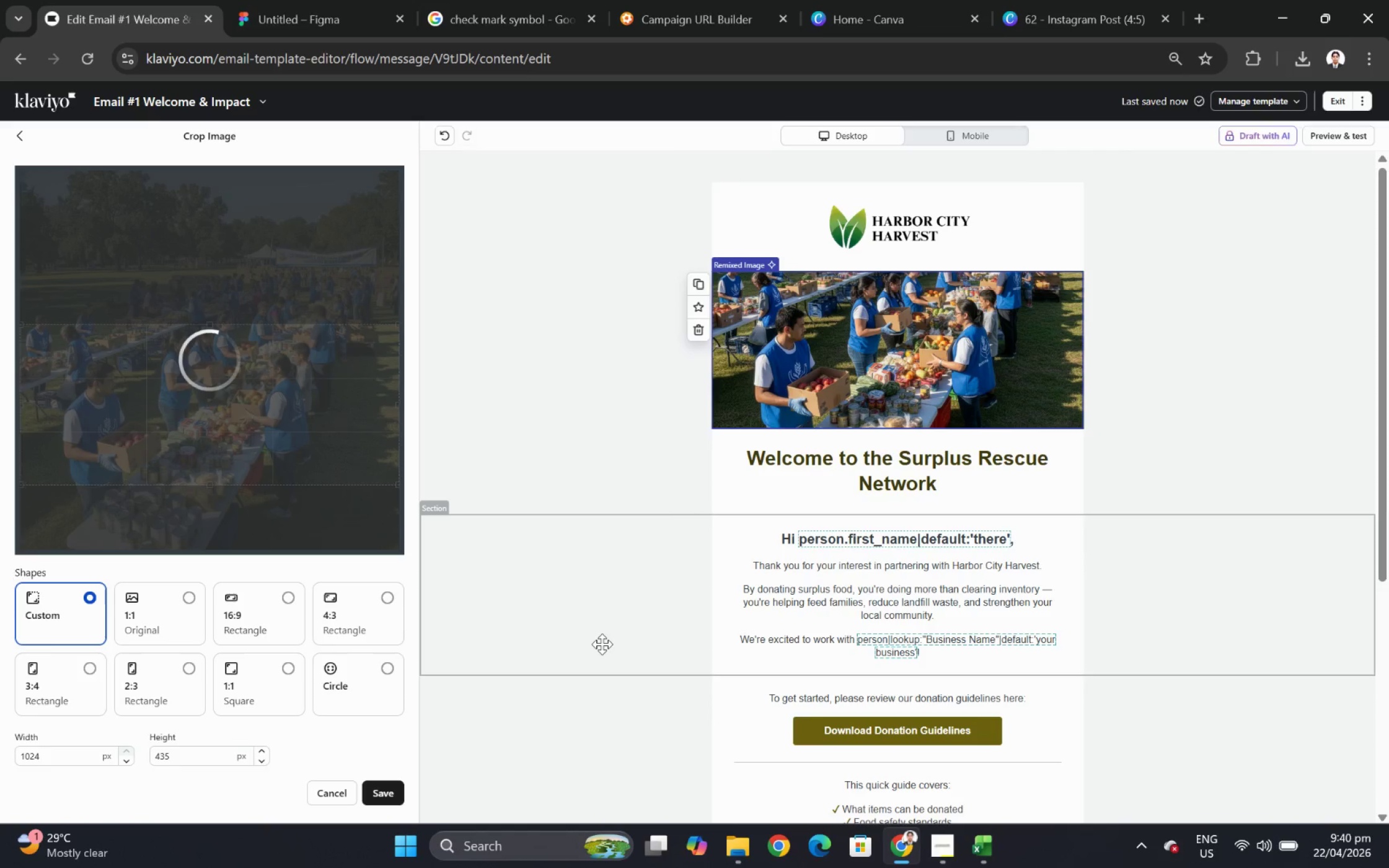 
wait(14.27)
 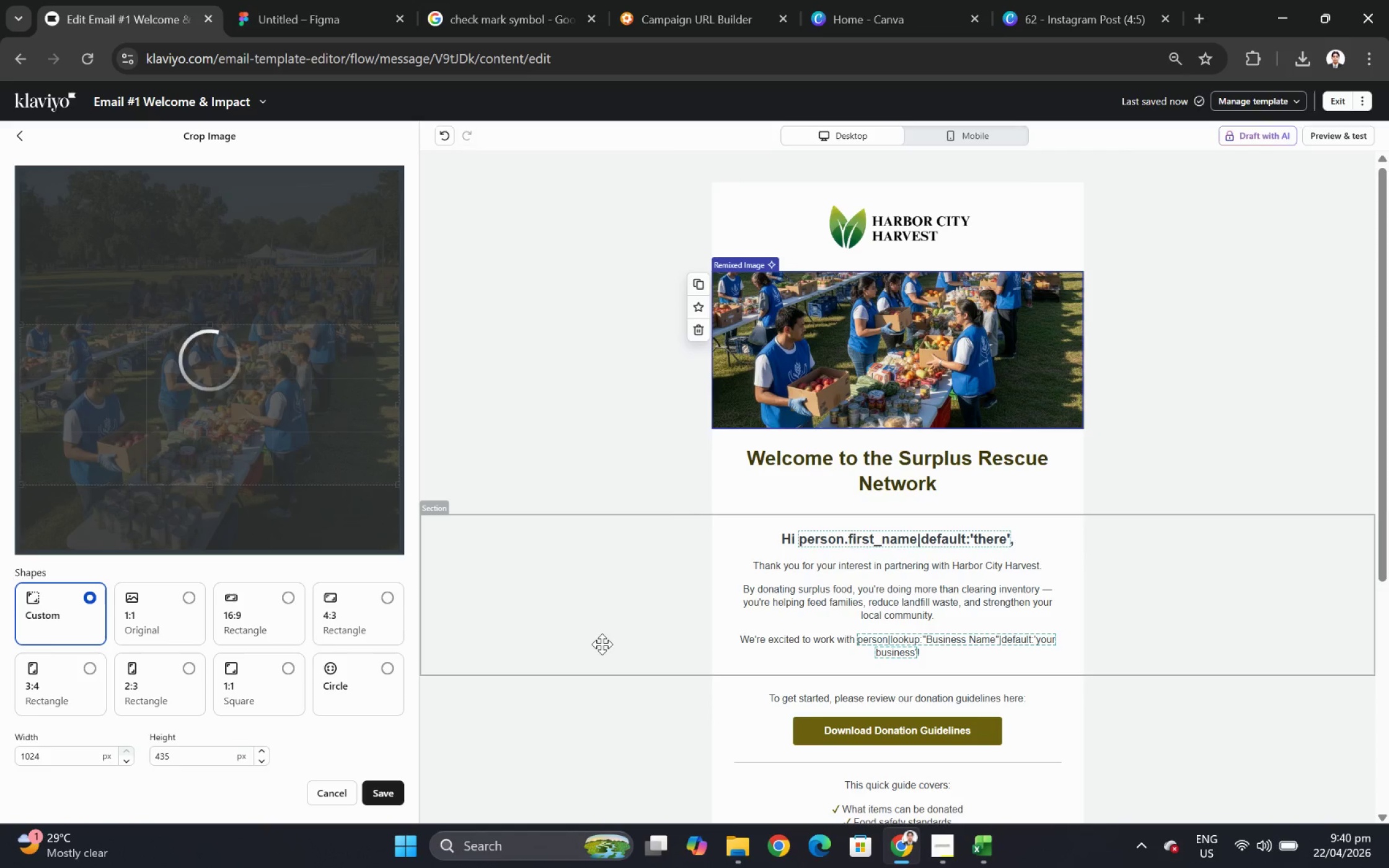 
scroll: coordinate [919, 549], scroll_direction: down, amount: 5.0
 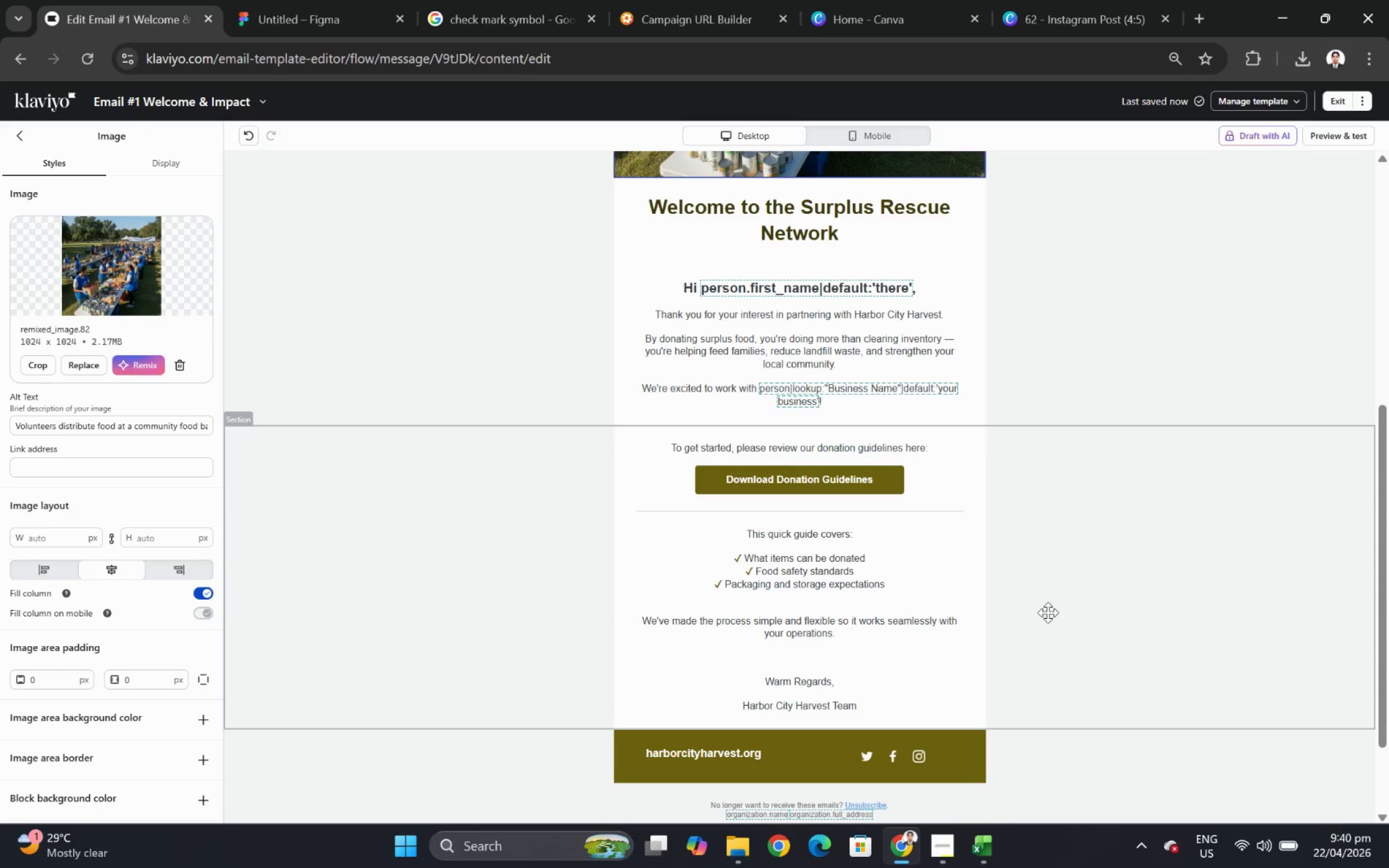 
wait(5.92)
 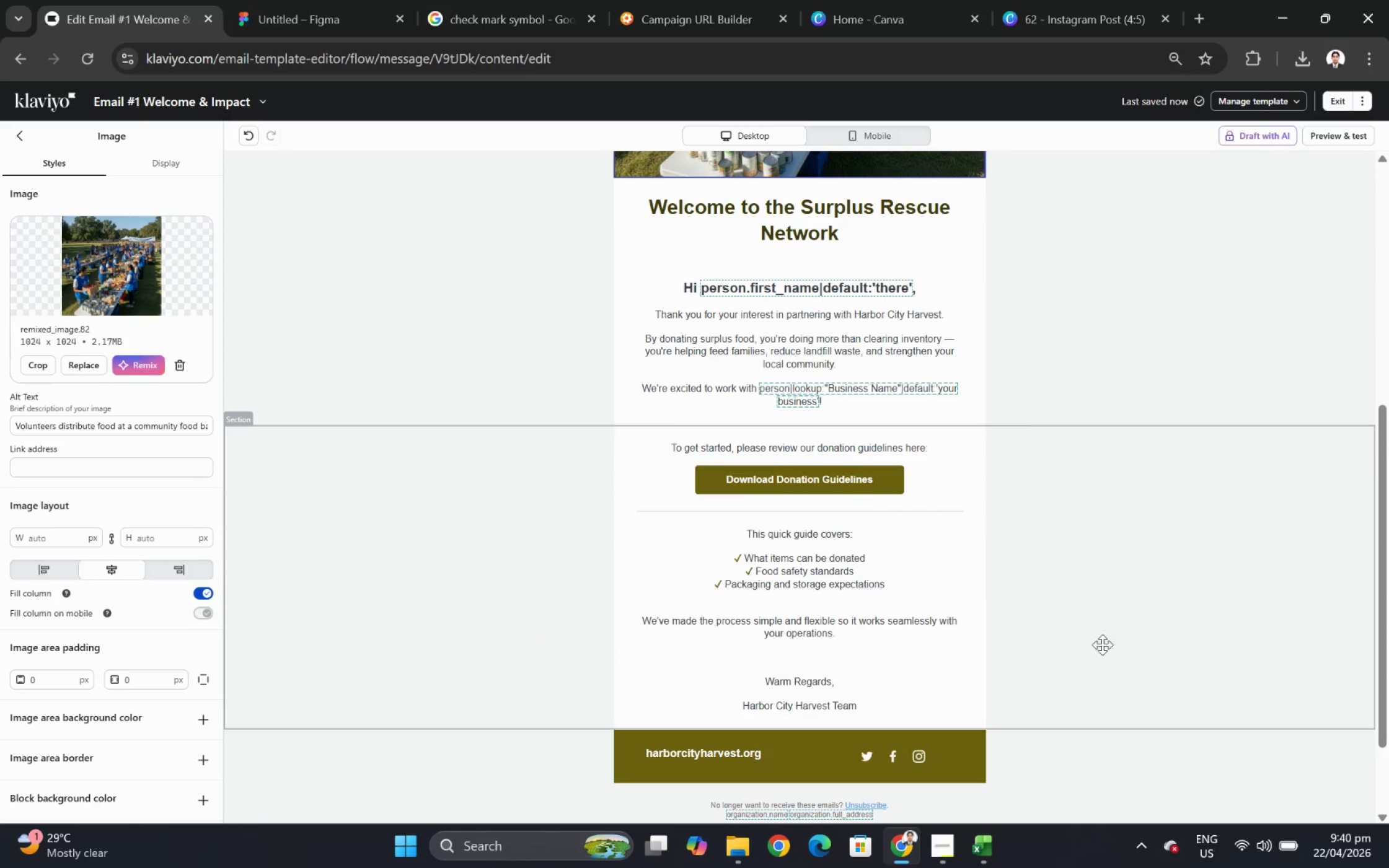 
scroll: coordinate [1036, 621], scroll_direction: up, amount: 3.0
 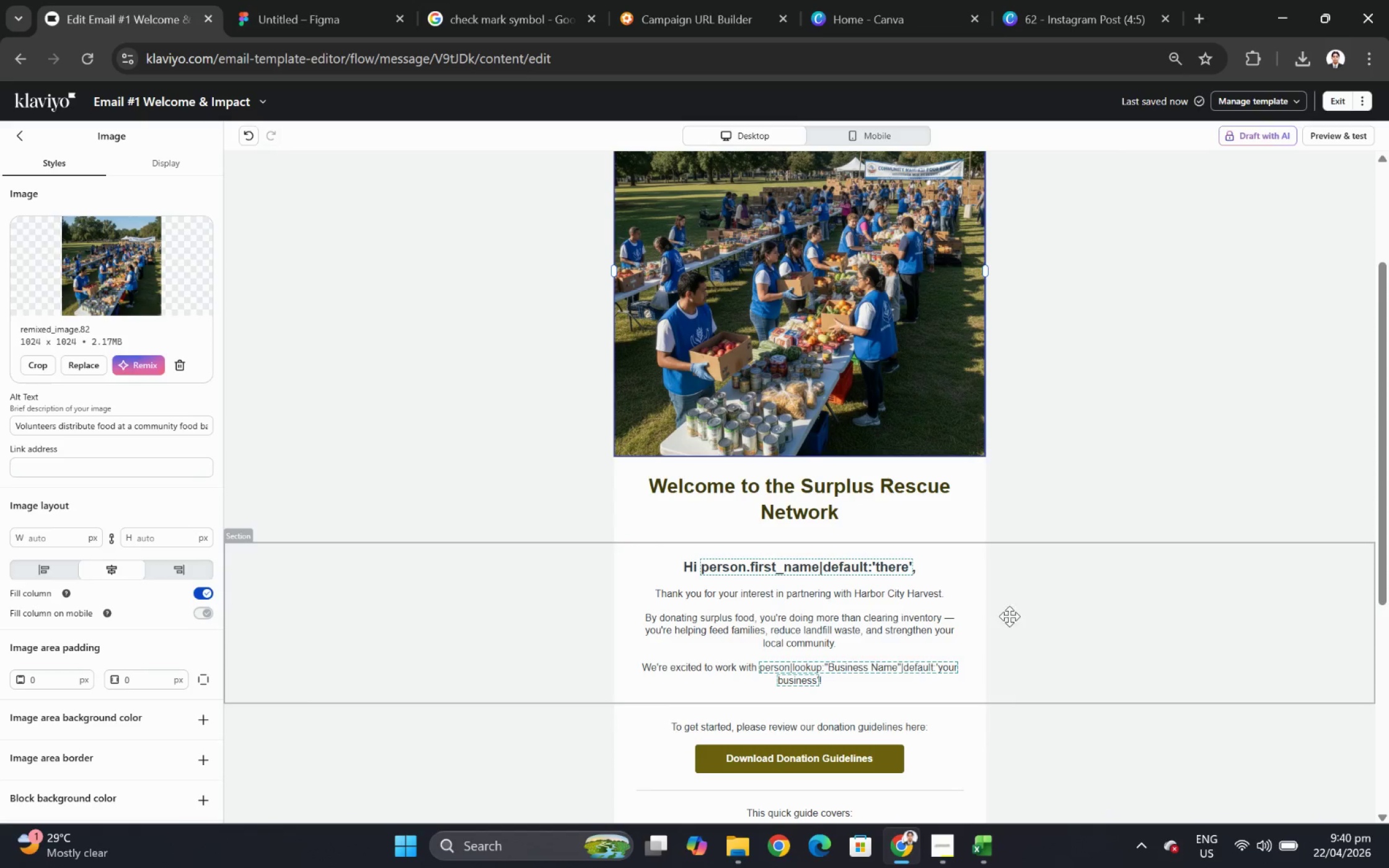 
scroll: coordinate [487, 601], scroll_direction: down, amount: 5.0
 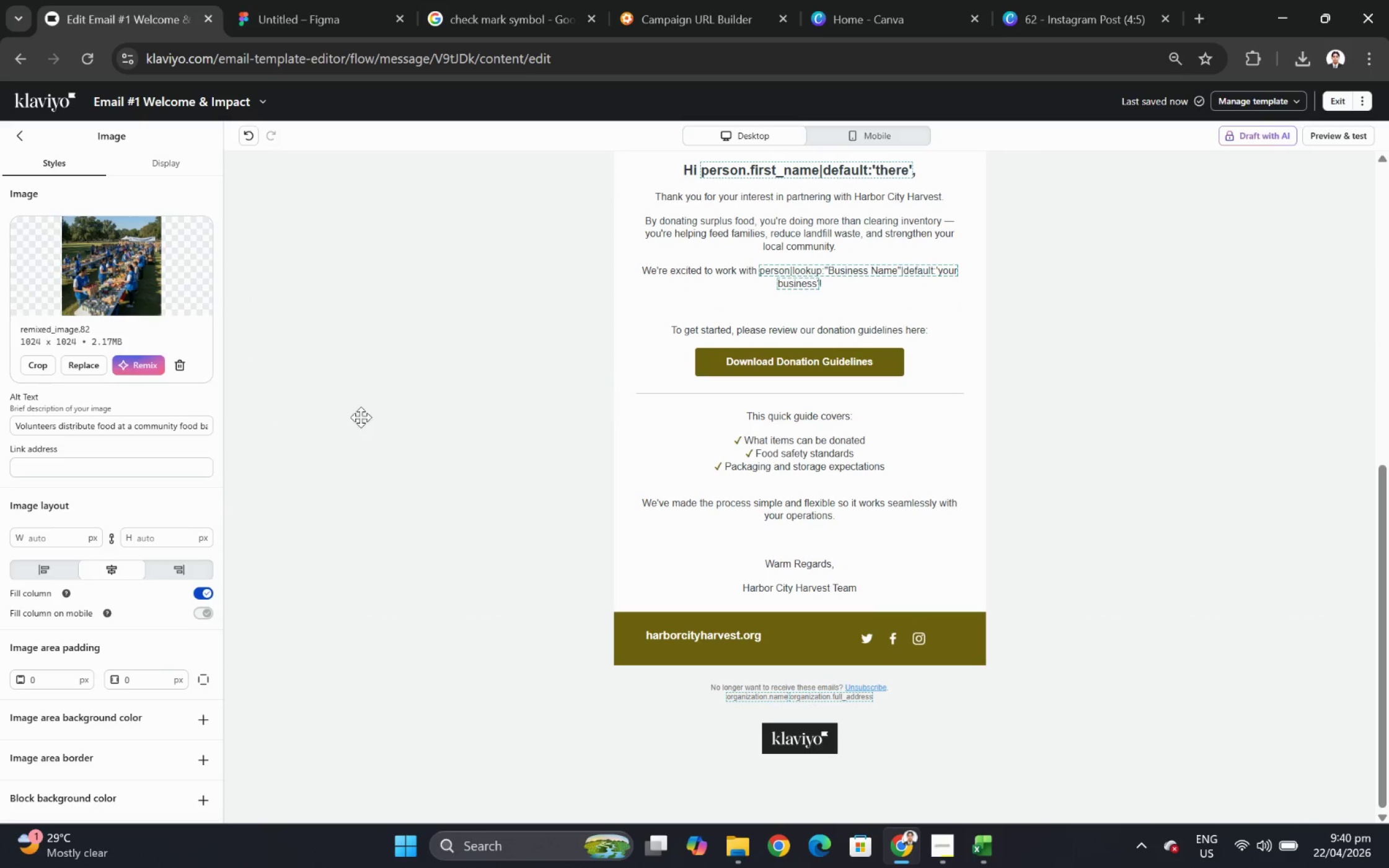 
scroll: coordinate [897, 483], scroll_direction: up, amount: 2.0
 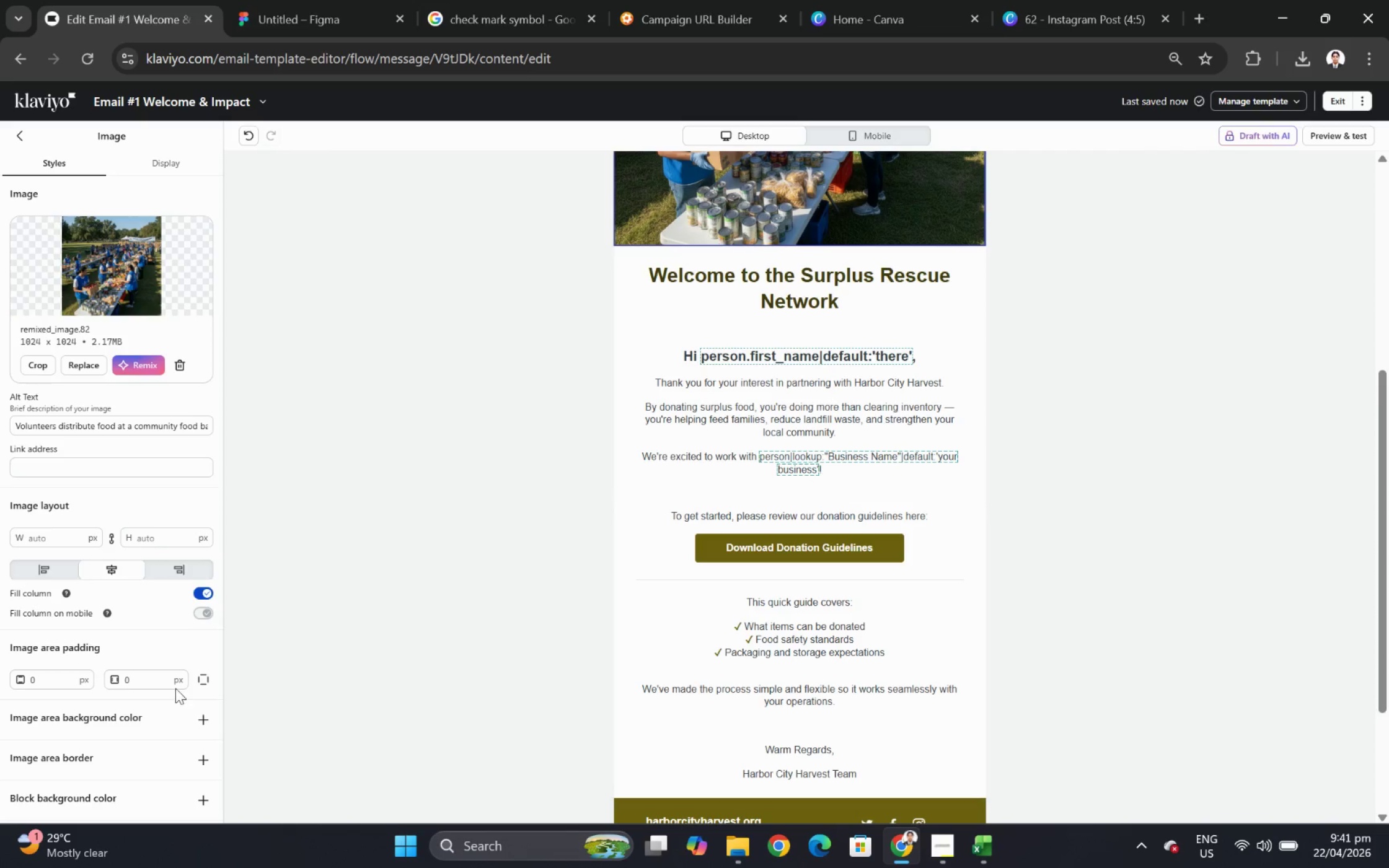 
wait(5.34)
 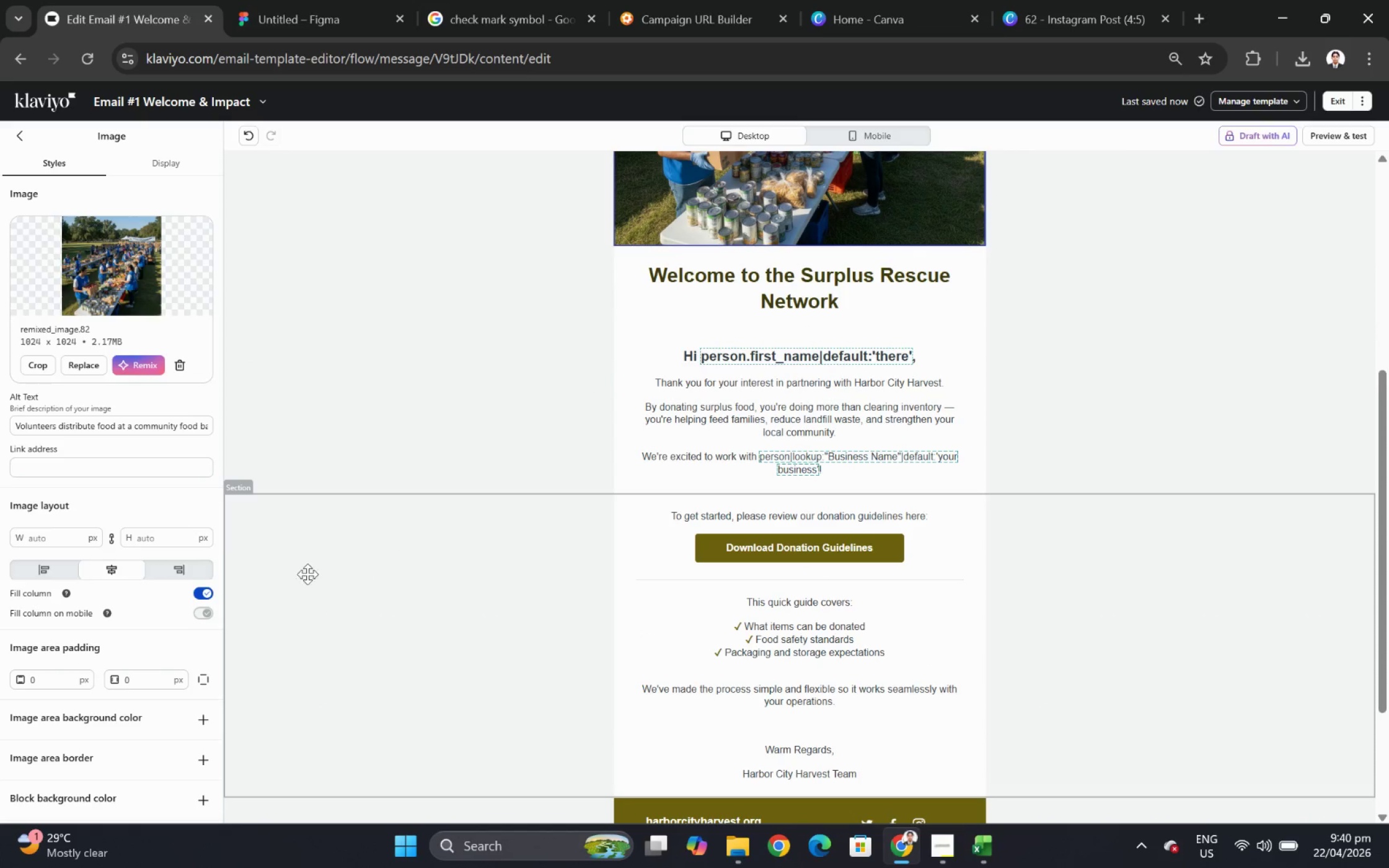 
left_click([26, 136])
 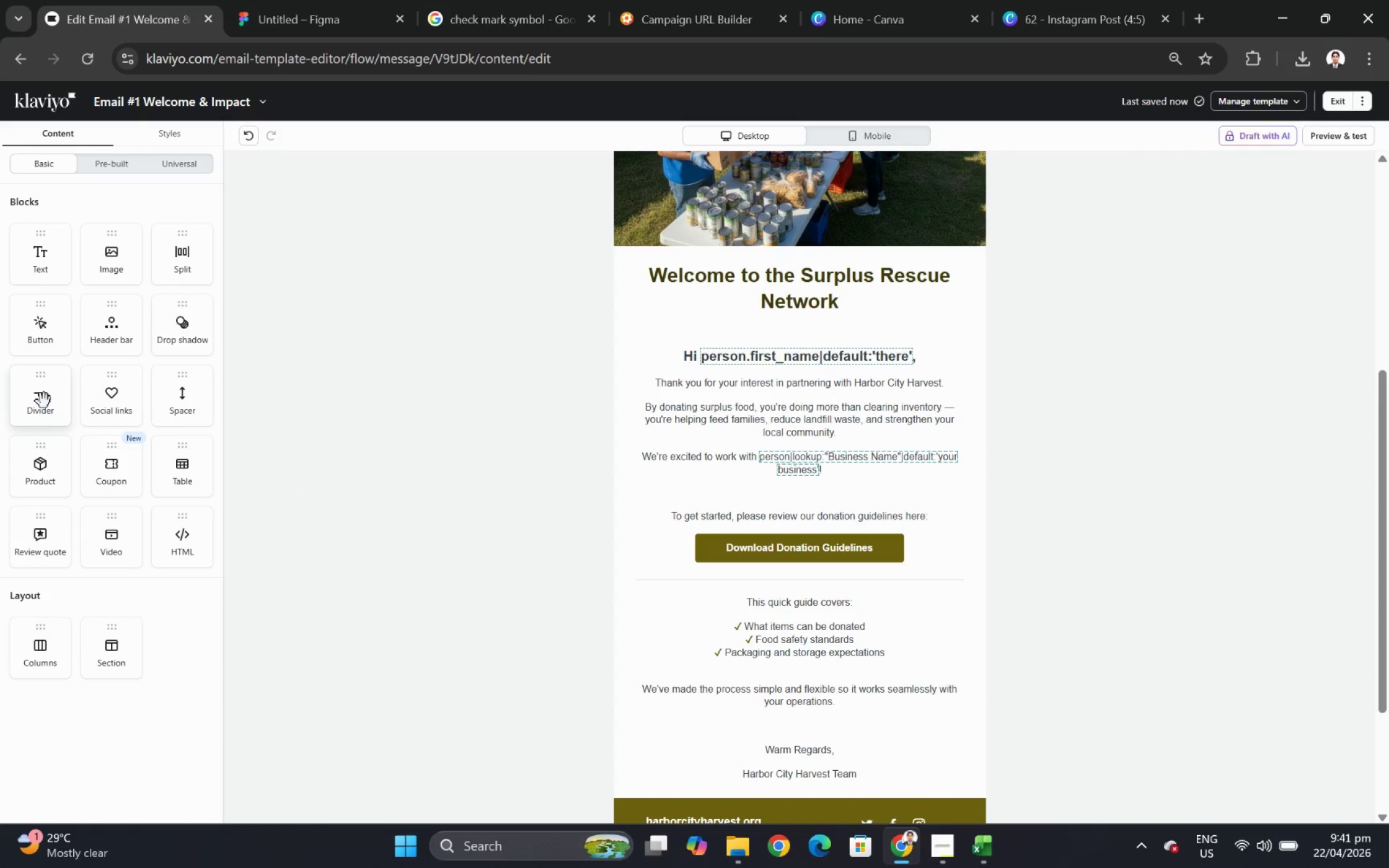 
wait(9.27)
 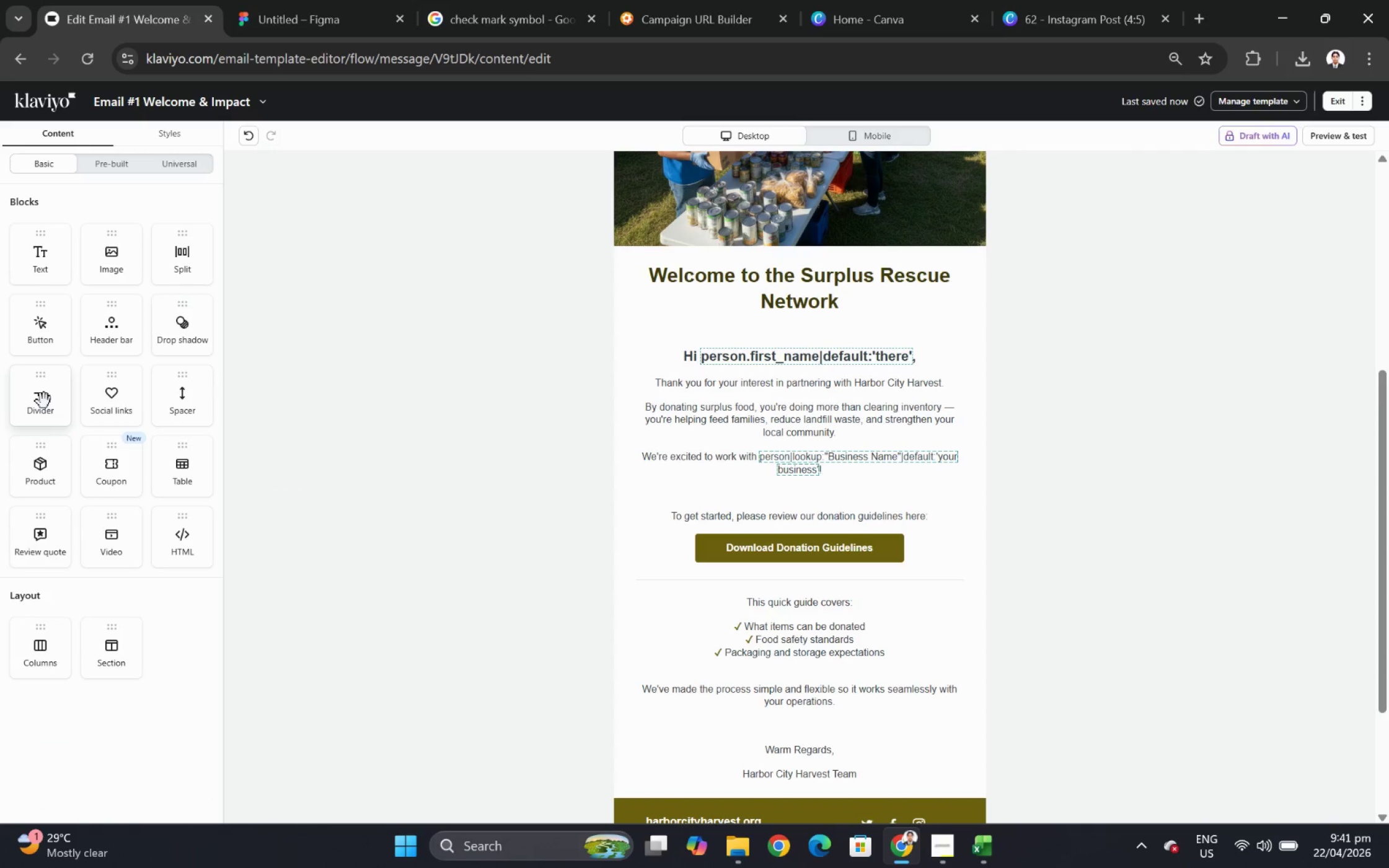 
left_click_drag(start_coordinate=[120, 654], to_coordinate=[580, 512])
 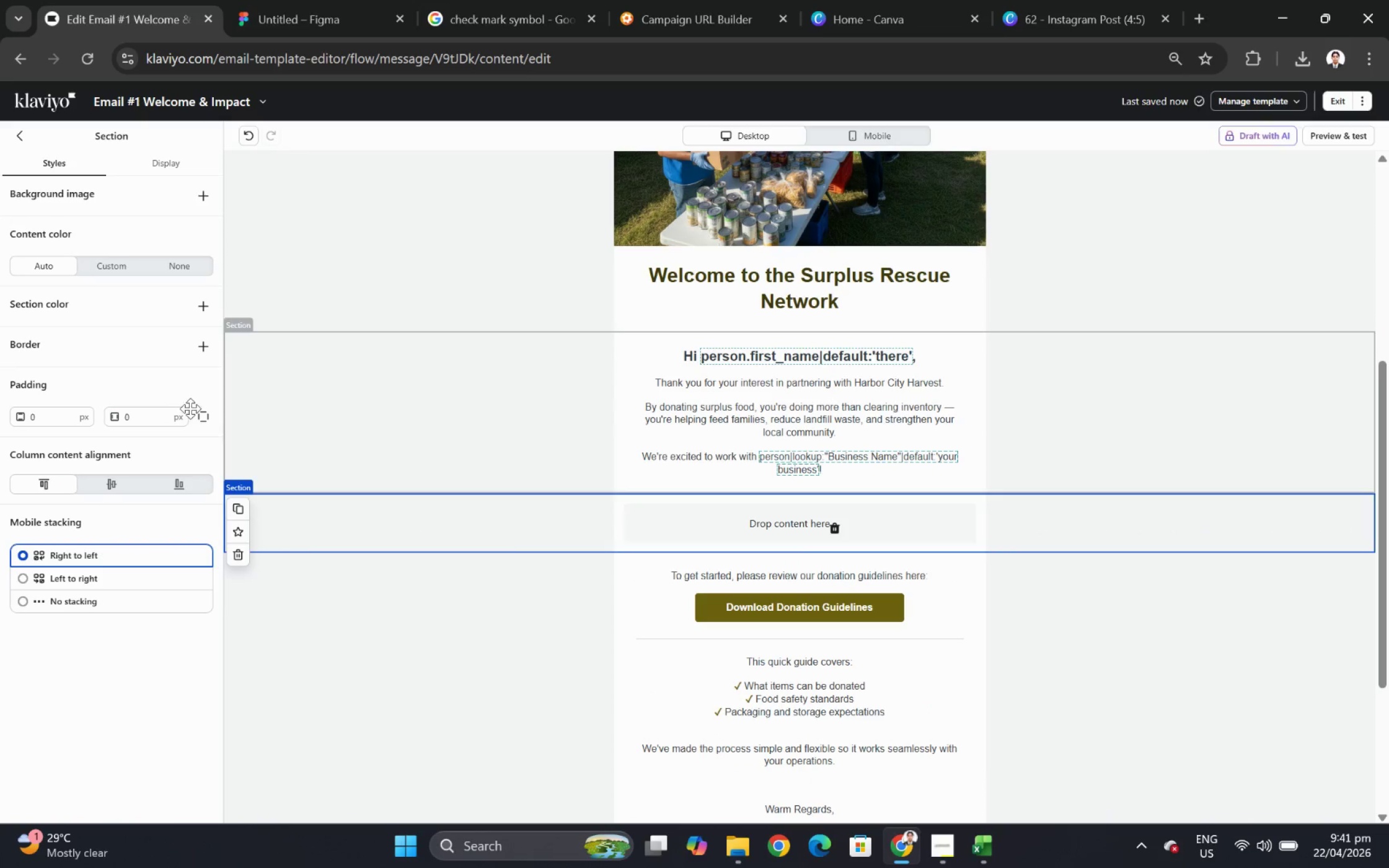 
double_click([47, 424])
 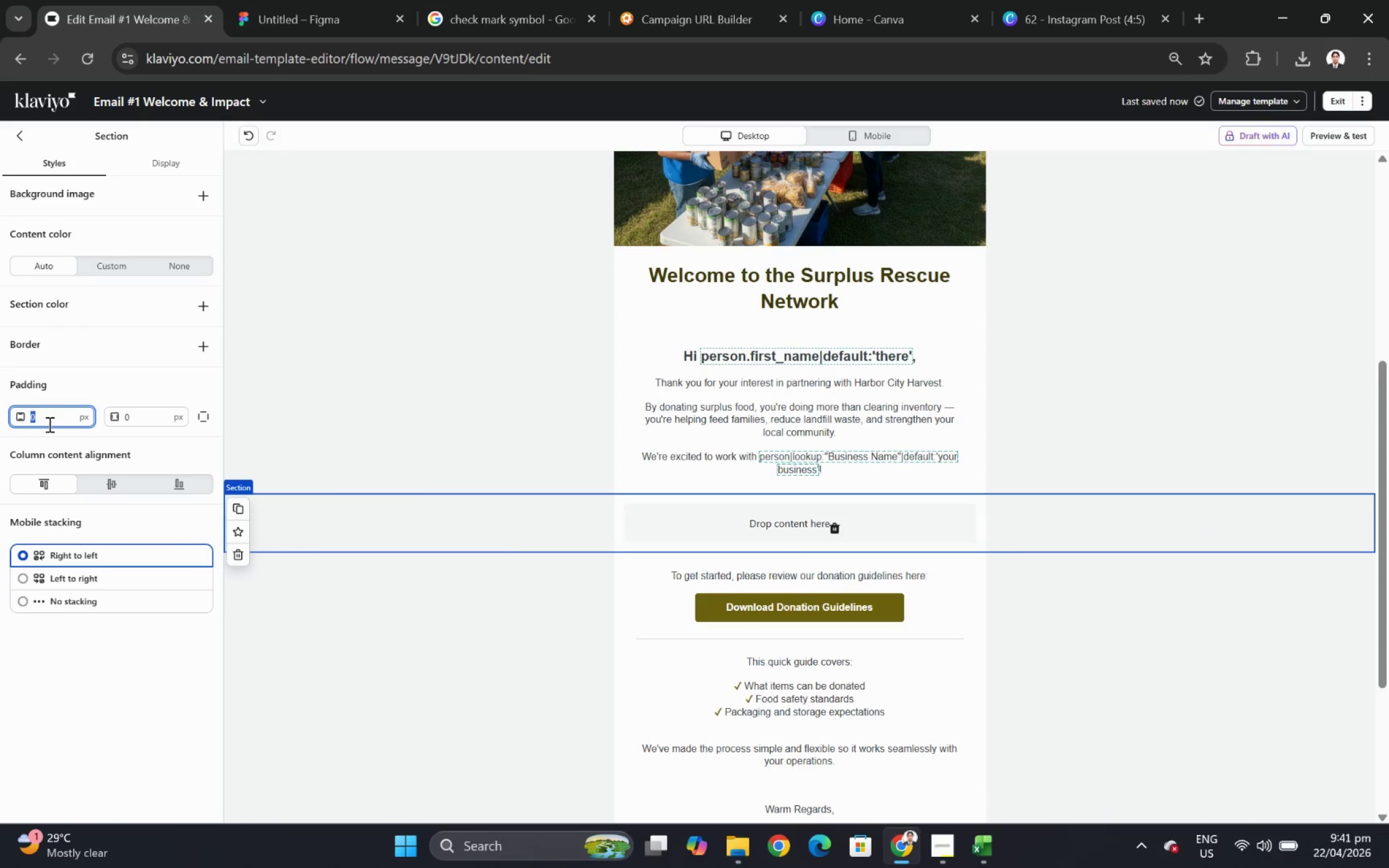 
key(Numpad1)
 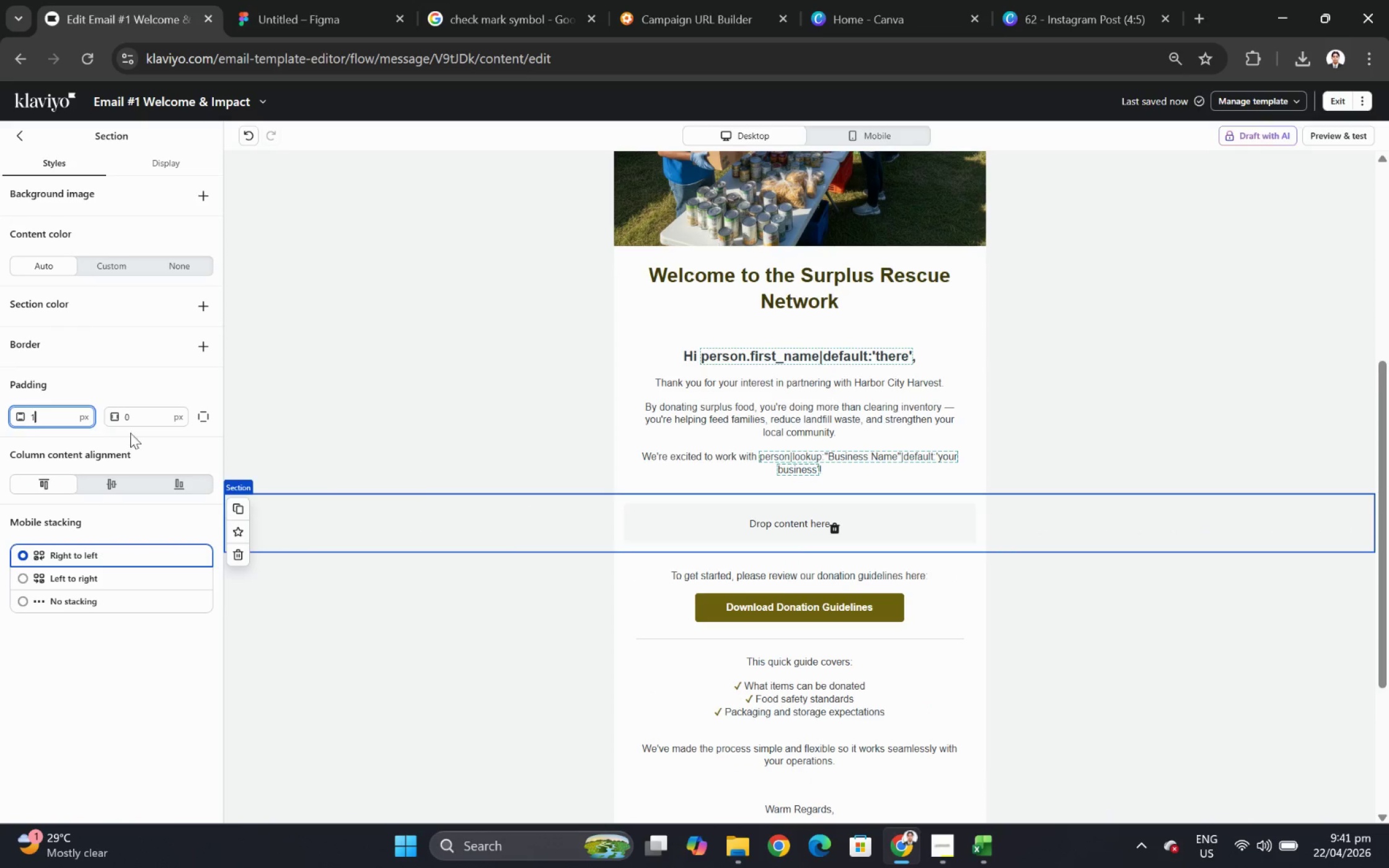 
key(Numpad8)
 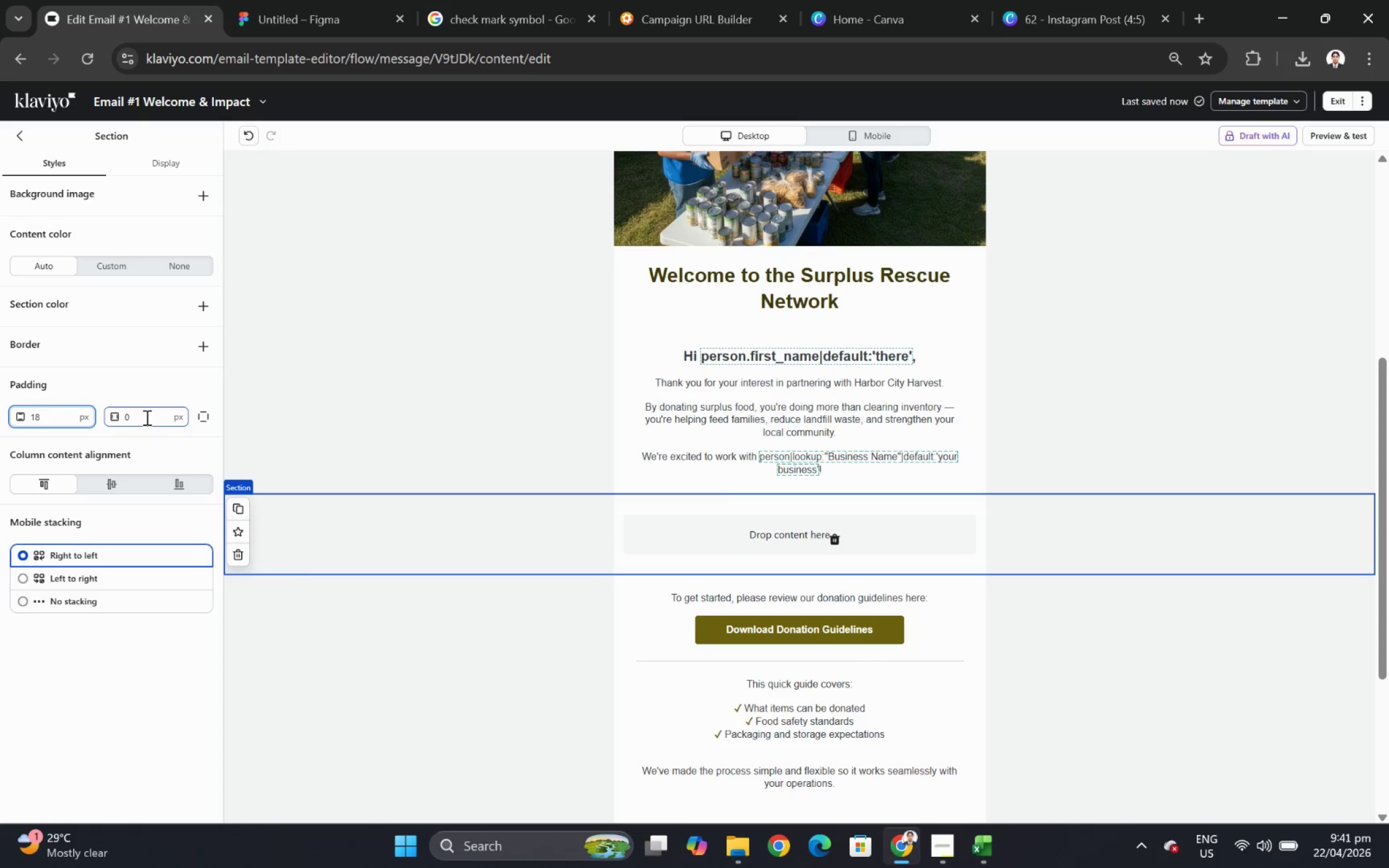 
double_click([146, 417])
 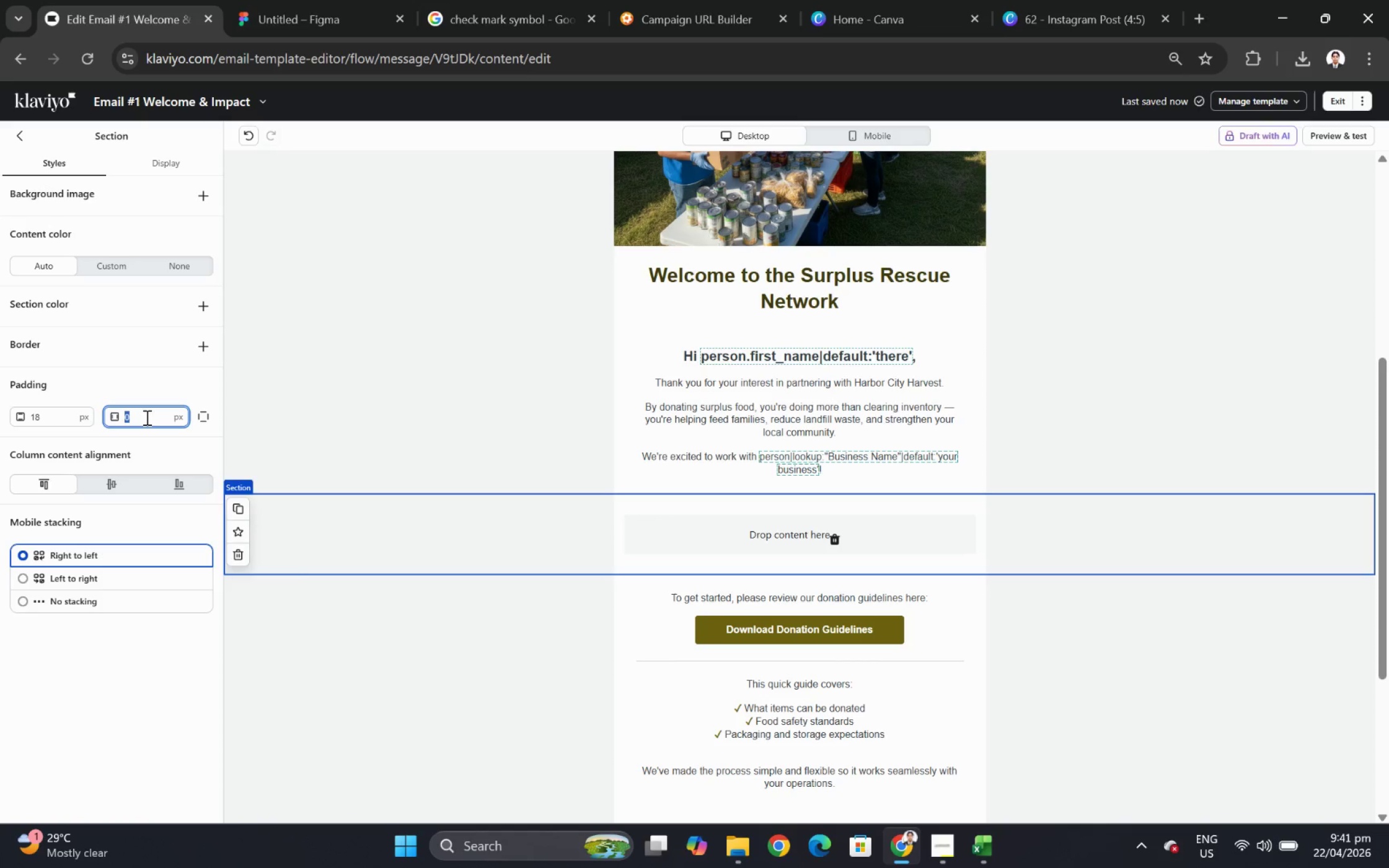 
key(Numpad1)
 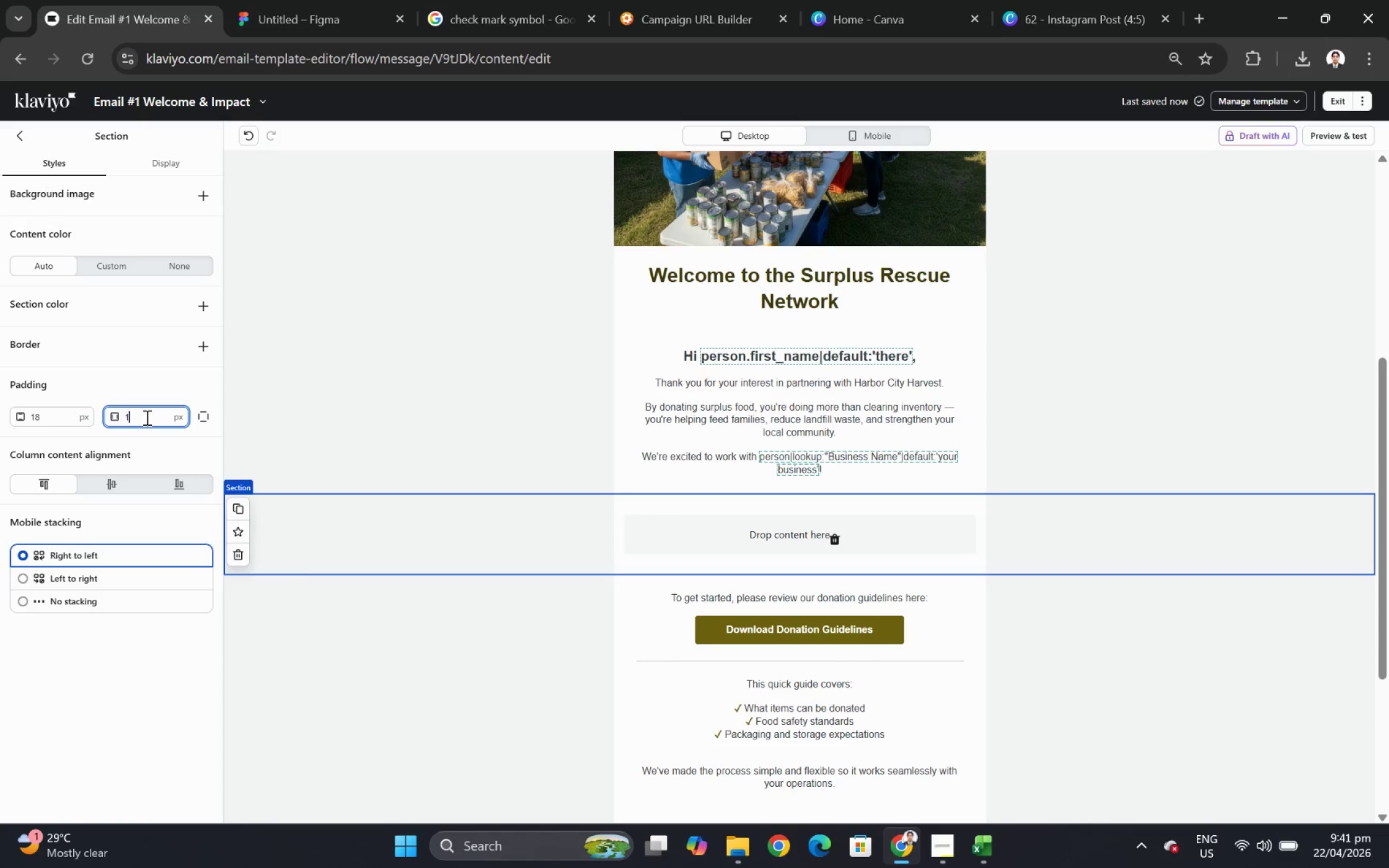 
key(Numpad8)
 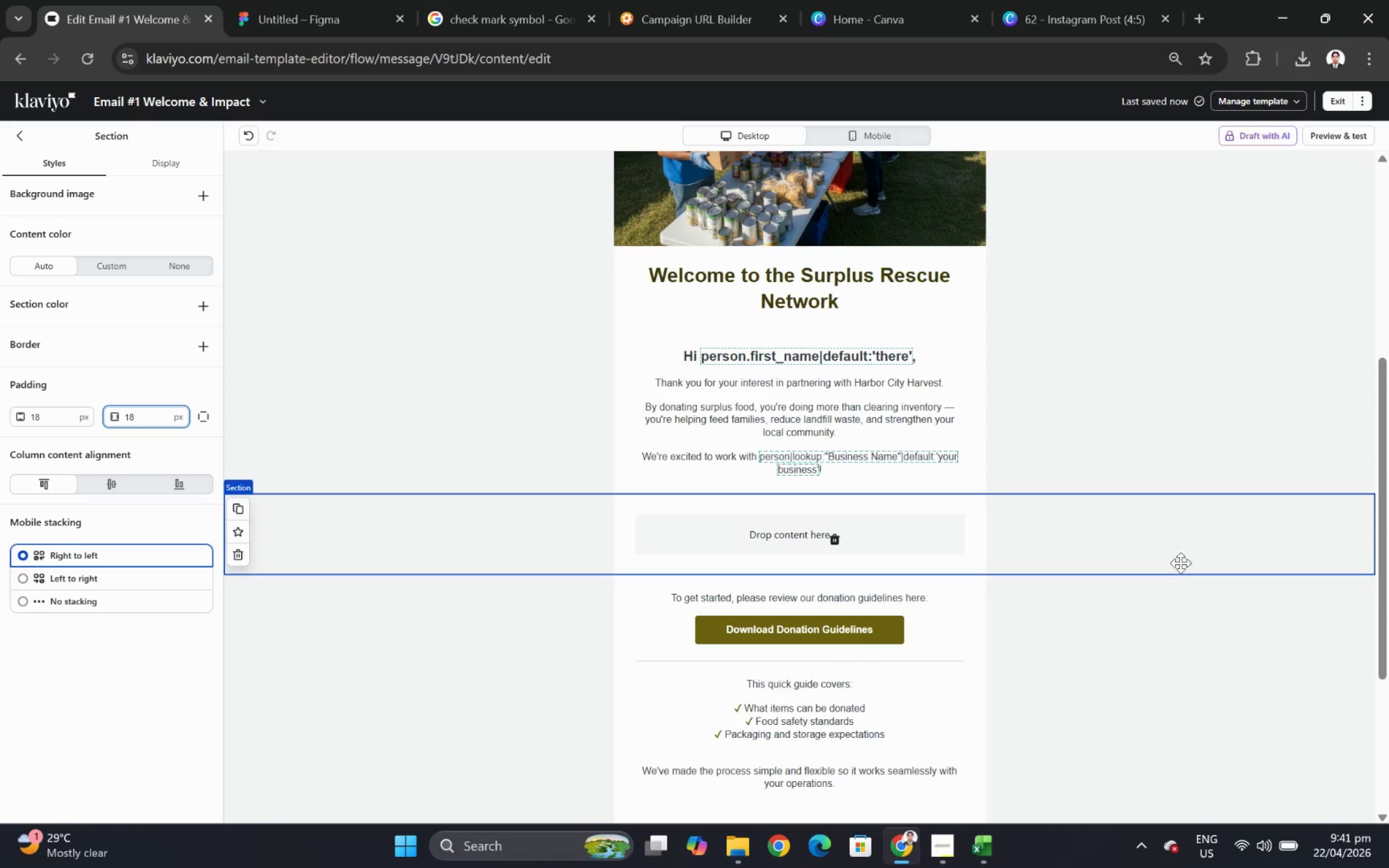 
left_click([1198, 633])
 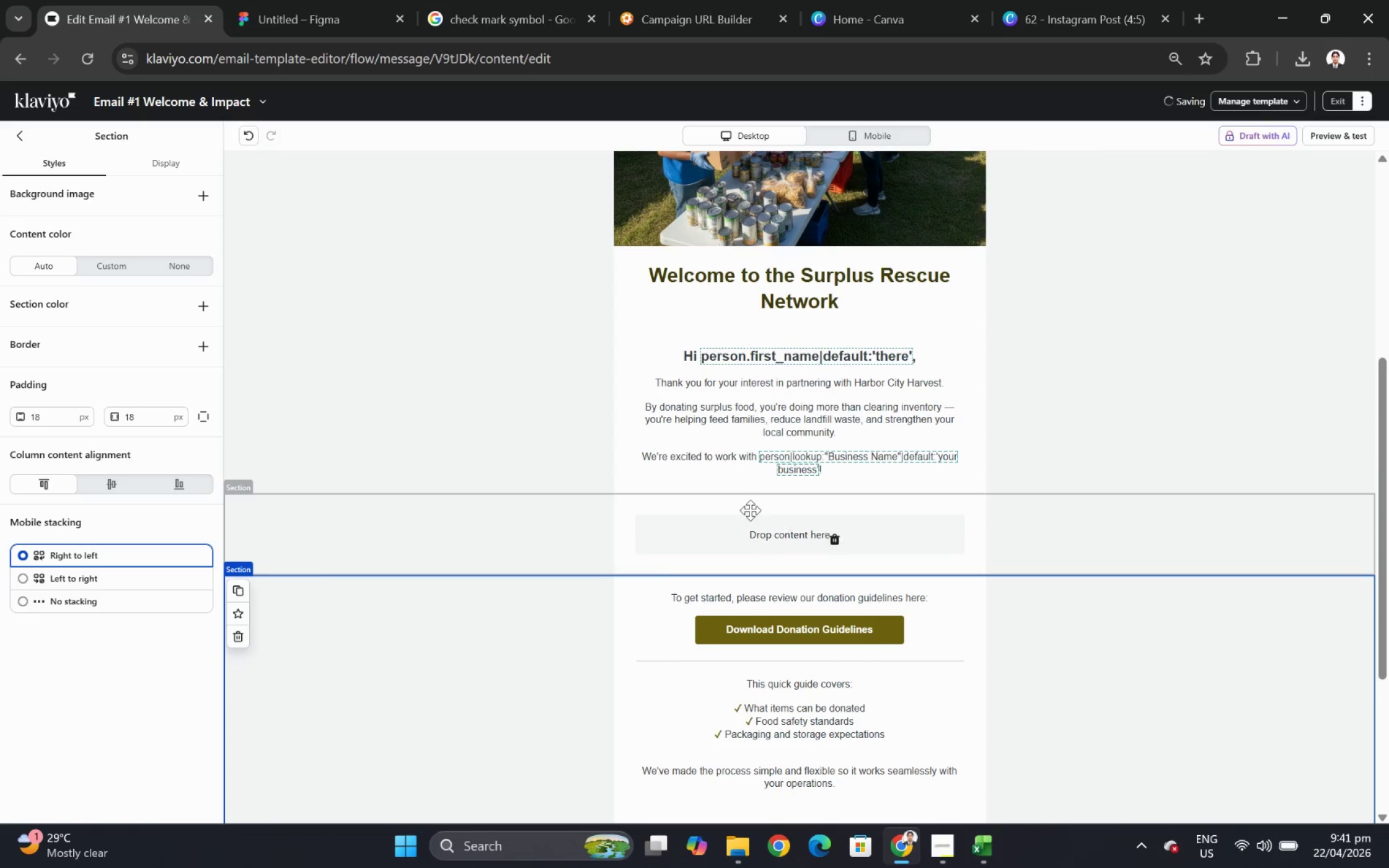 
left_click([736, 507])
 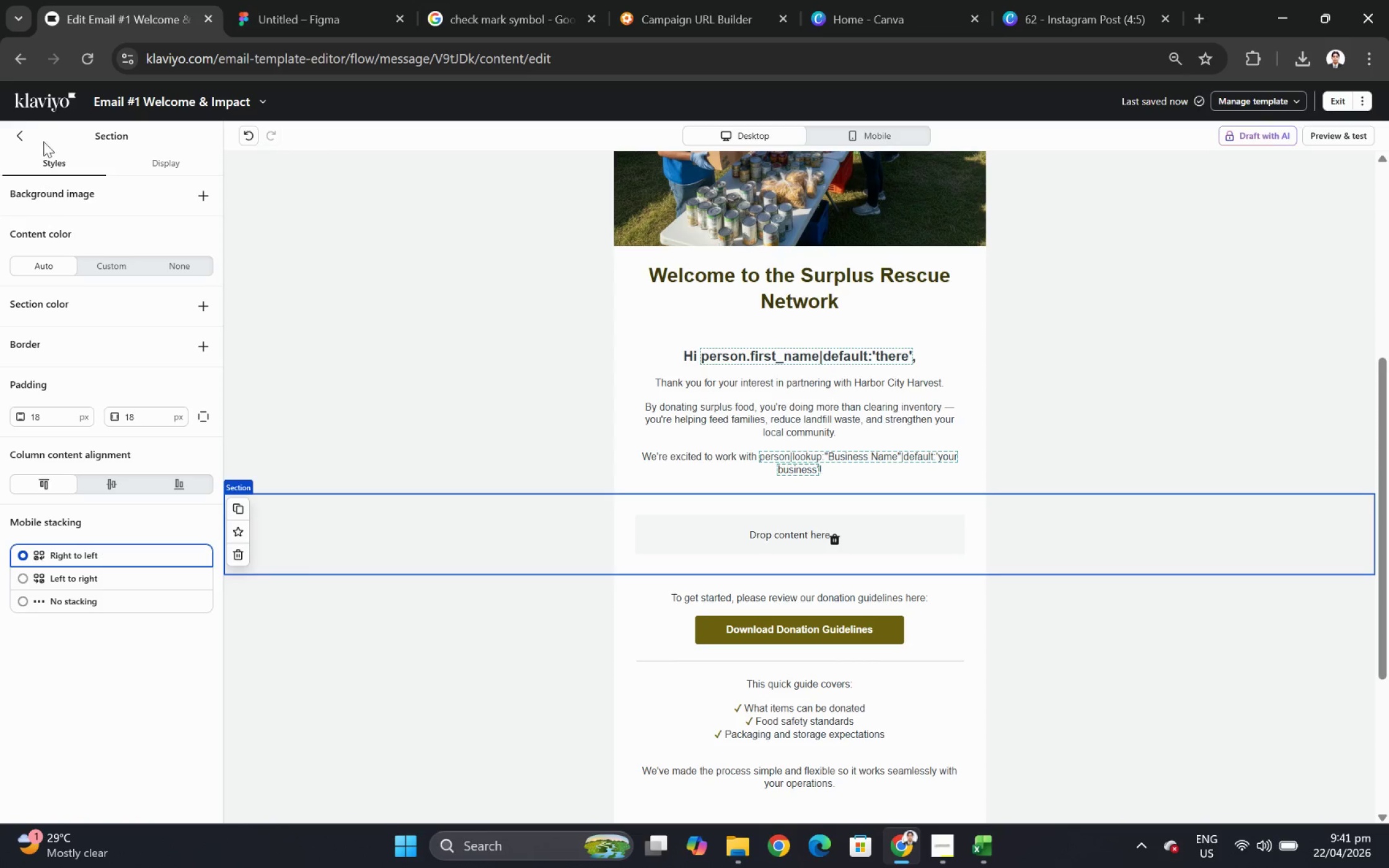 
left_click([20, 139])
 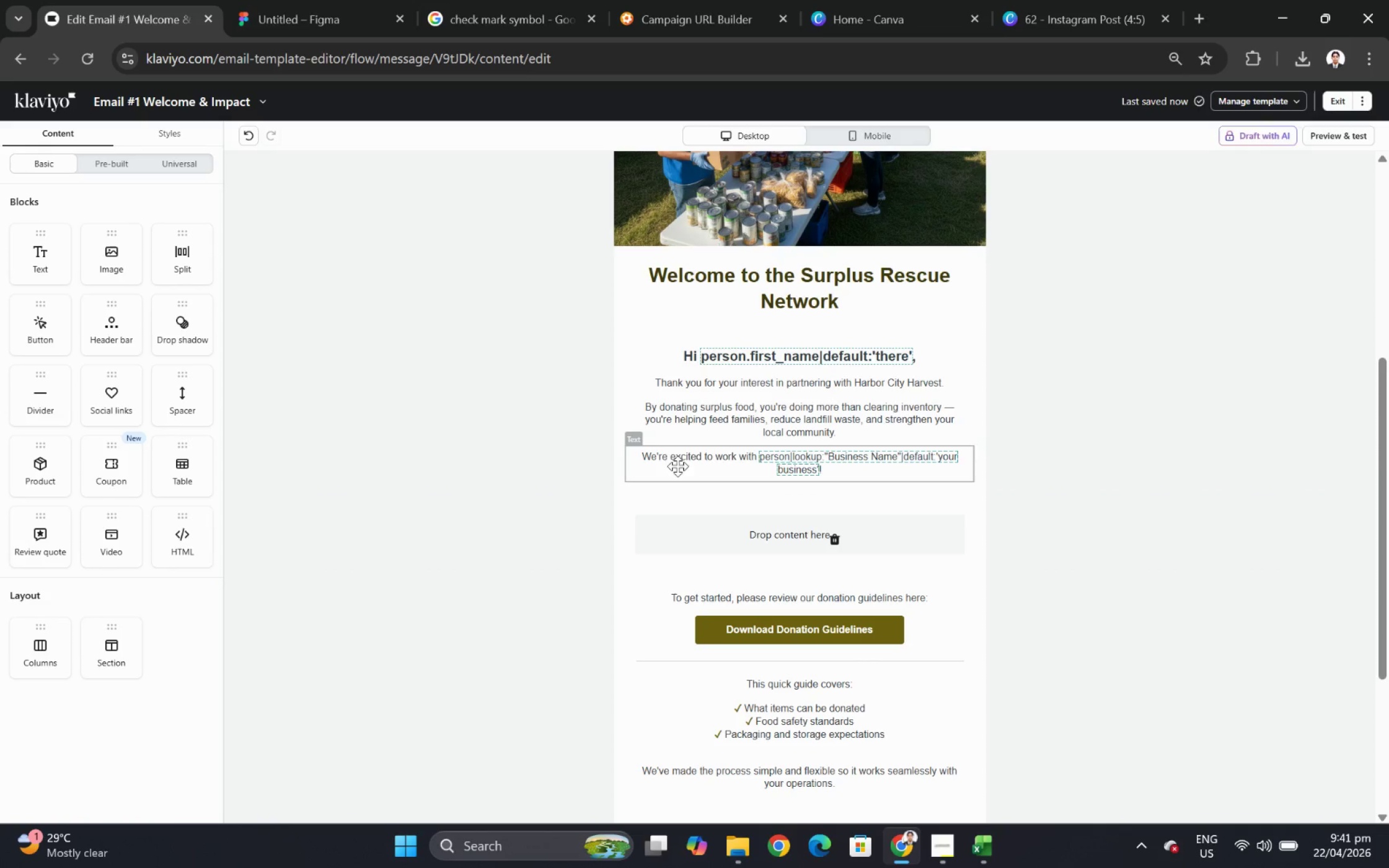 
left_click([686, 522])
 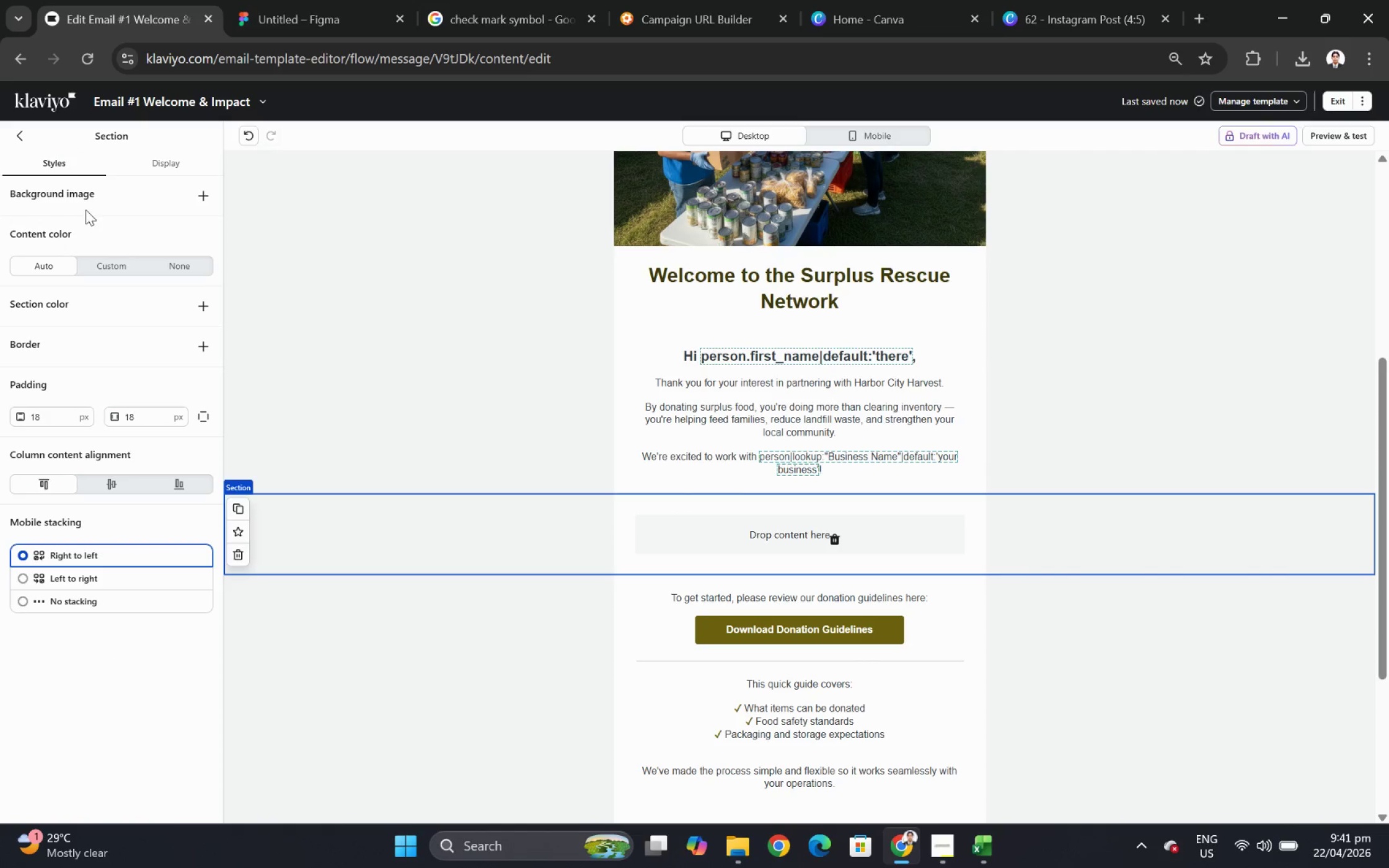 
left_click([25, 136])
 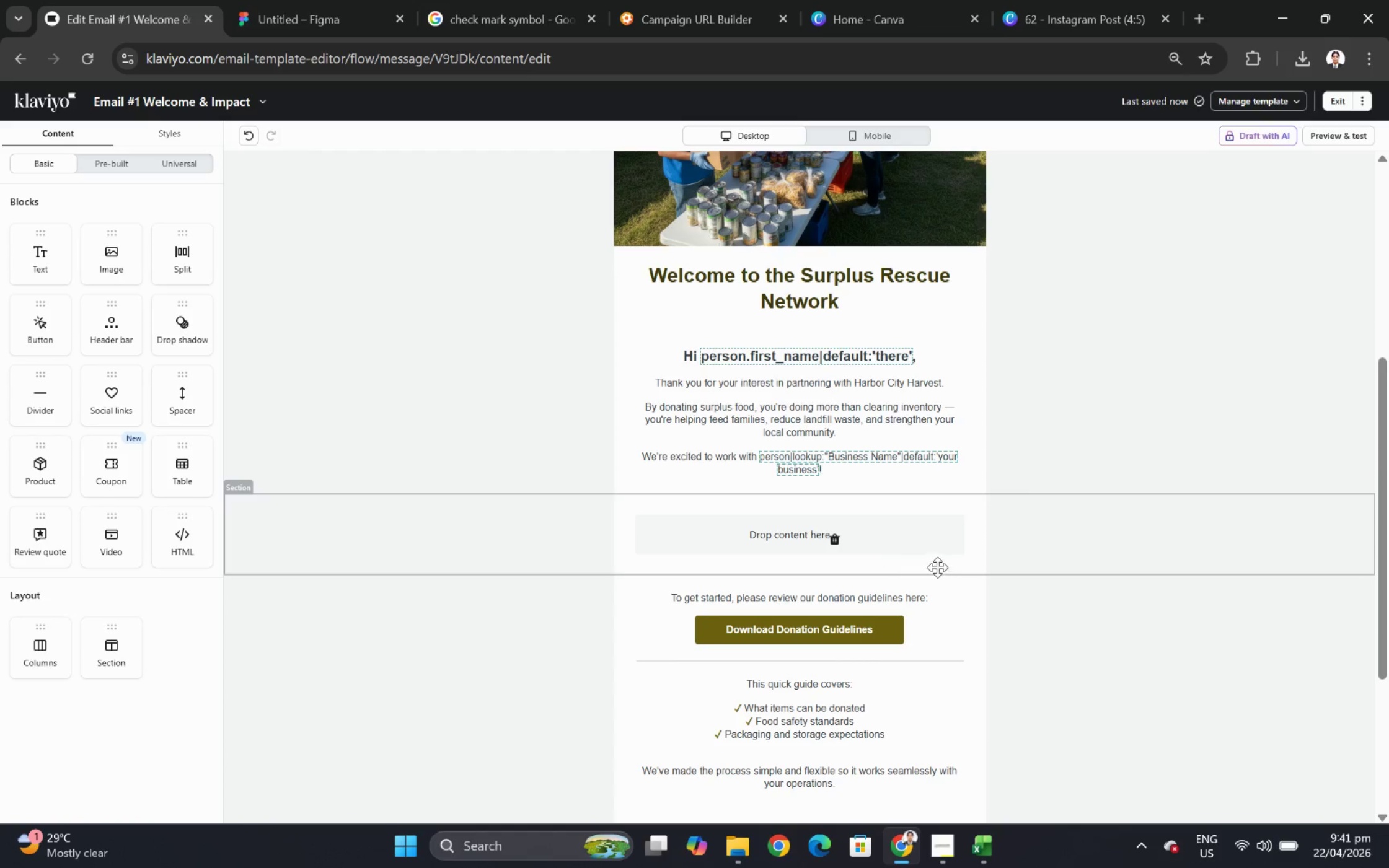 
left_click([996, 512])
 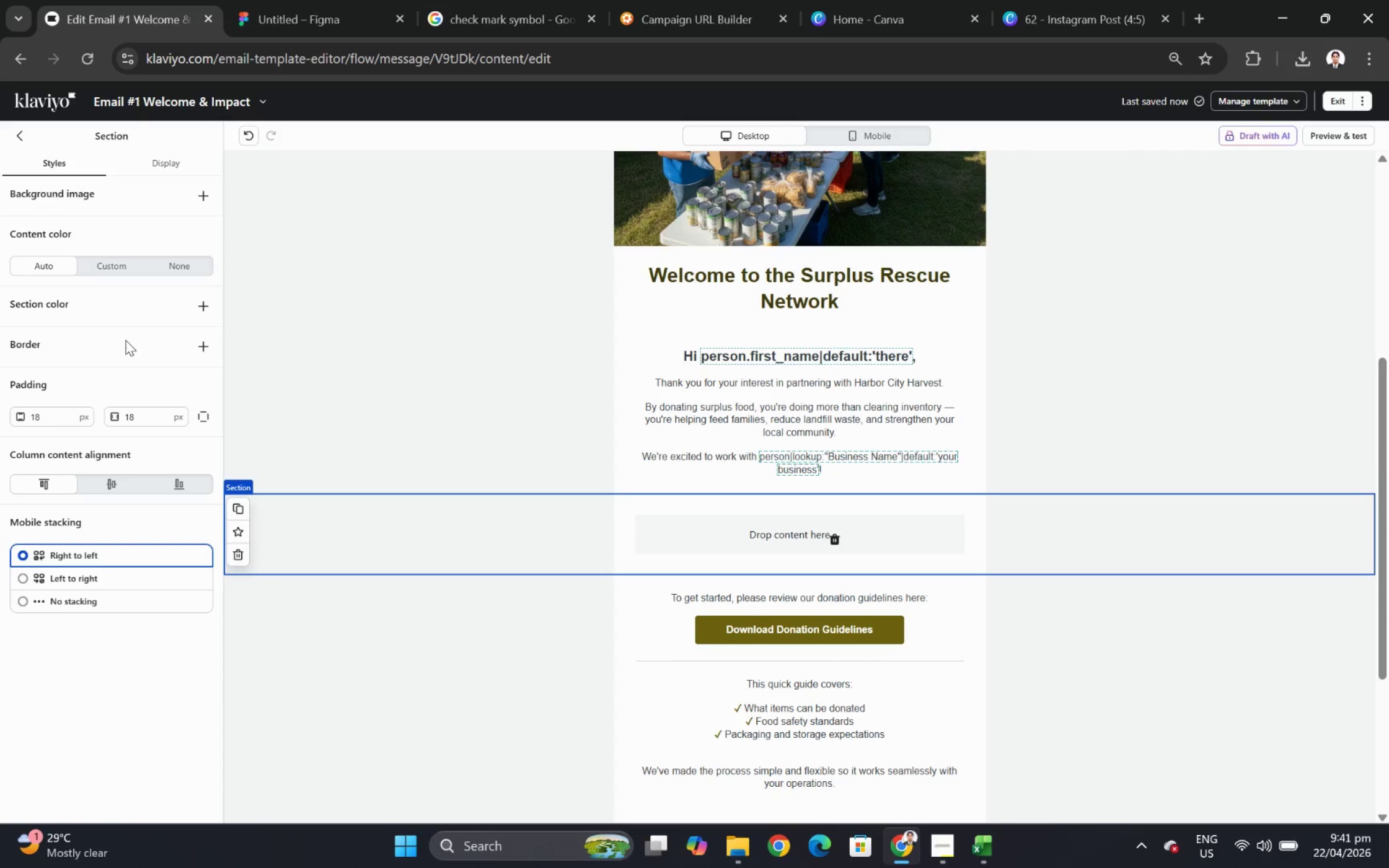 
left_click([19, 135])
 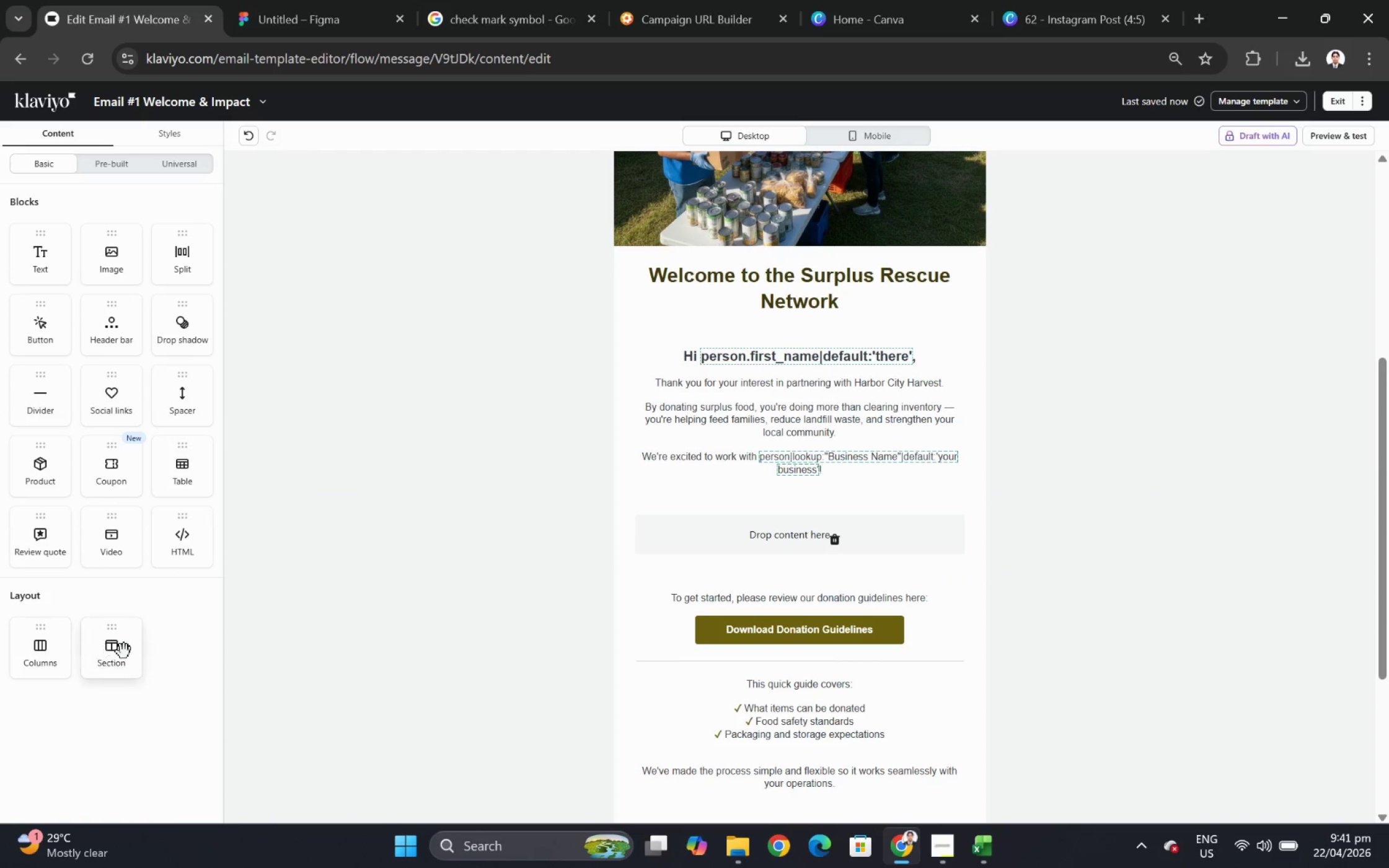 
left_click_drag(start_coordinate=[56, 651], to_coordinate=[733, 529])
 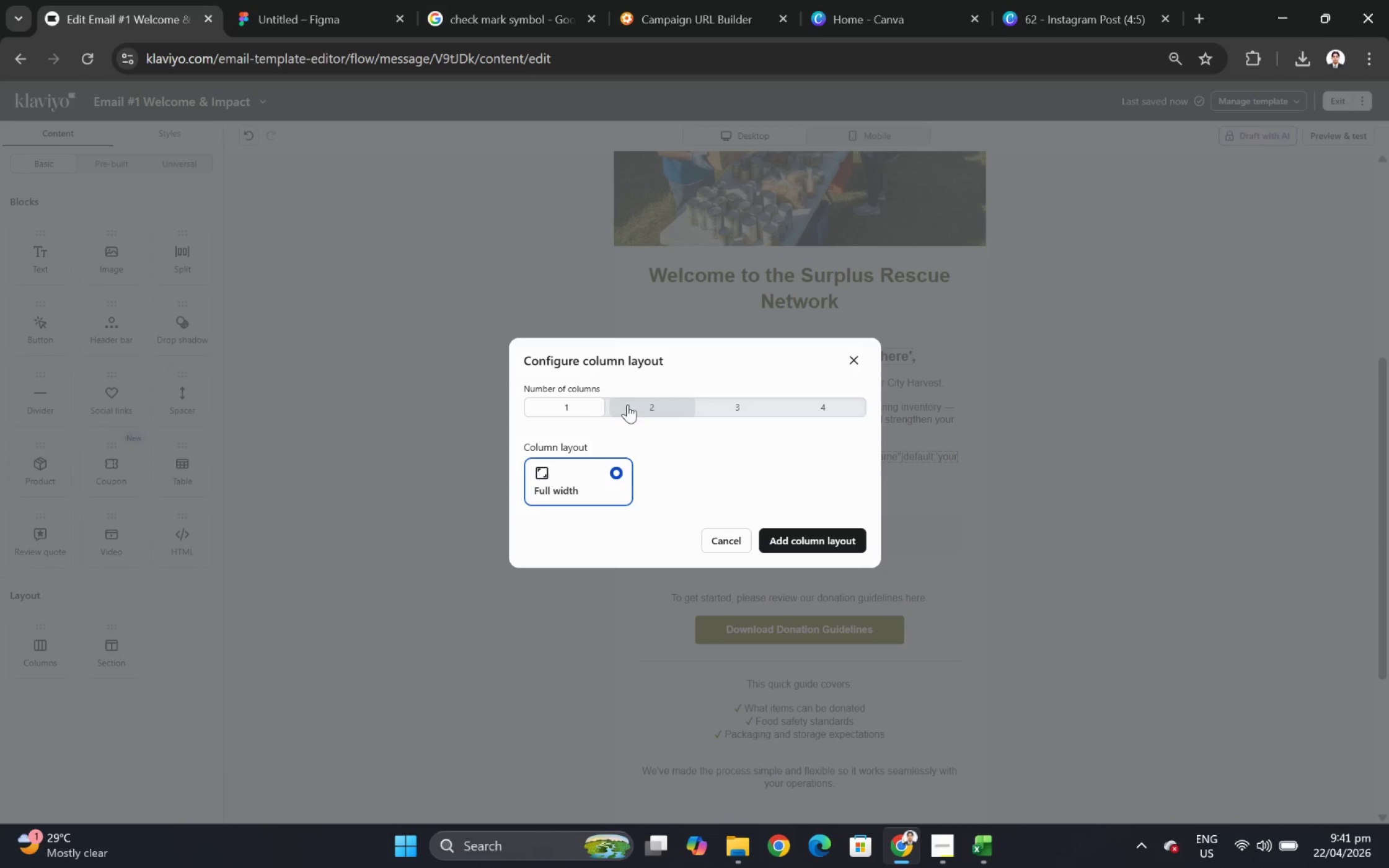 
left_click([632, 403])
 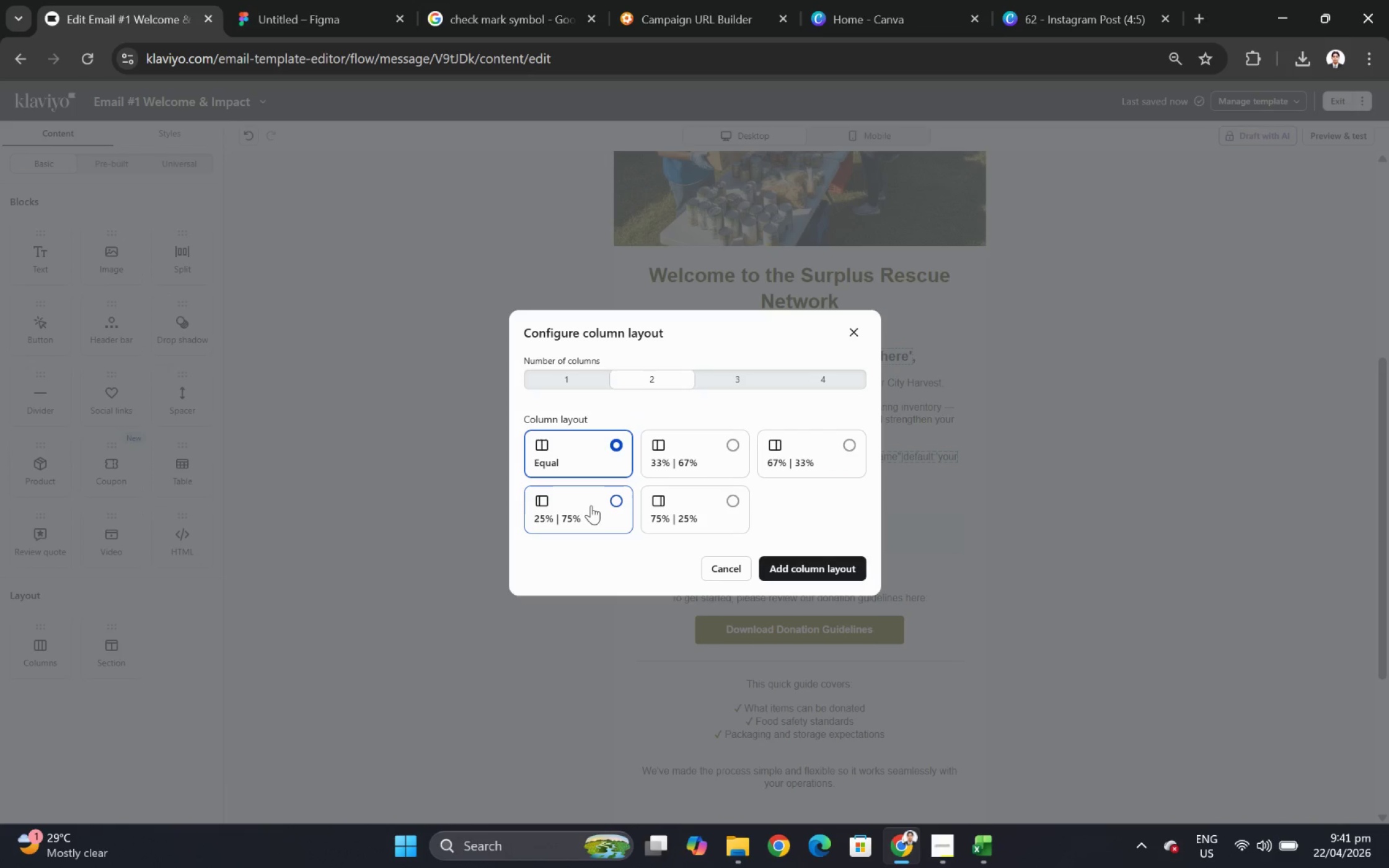 
left_click([586, 505])
 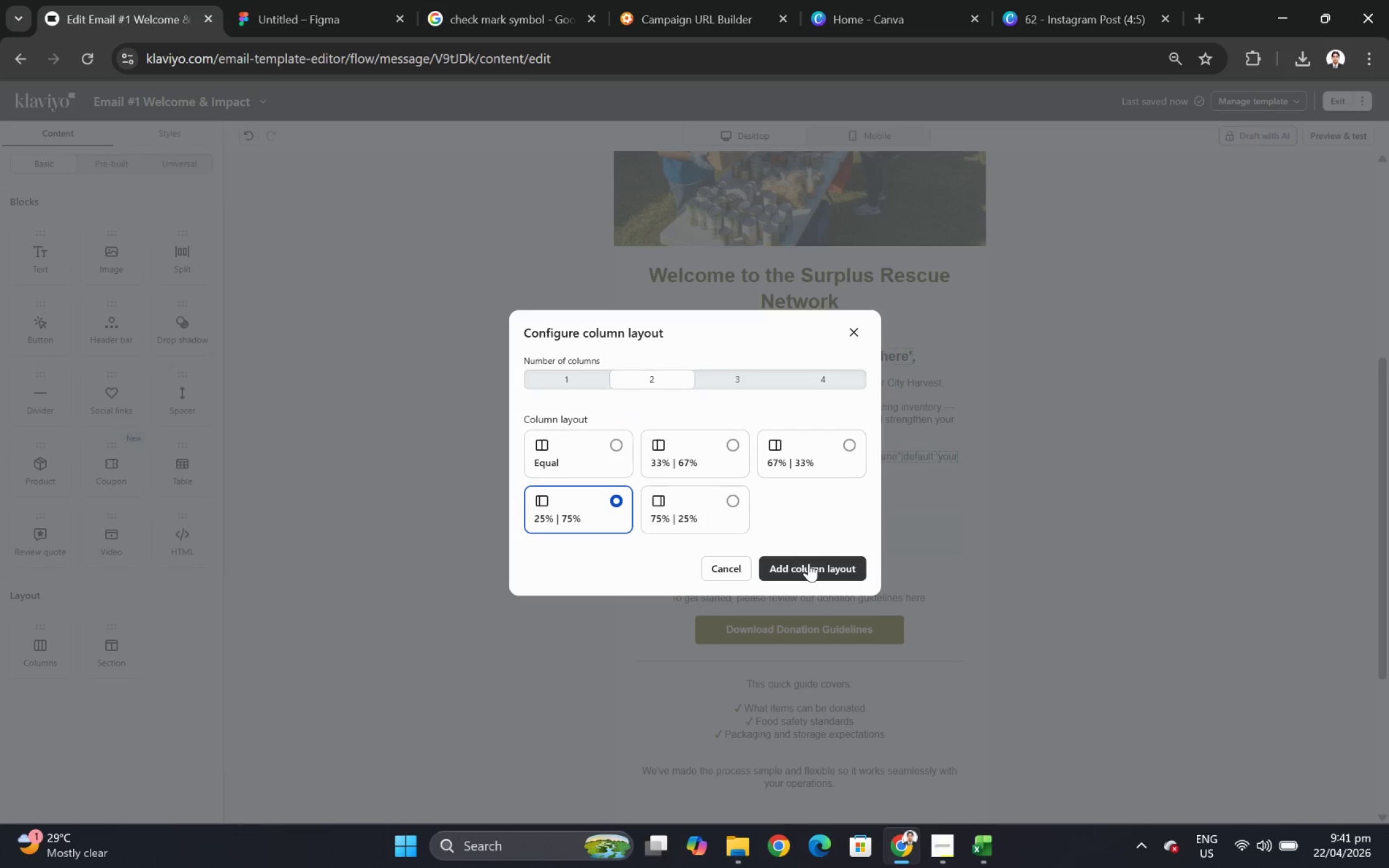 
left_click([809, 563])
 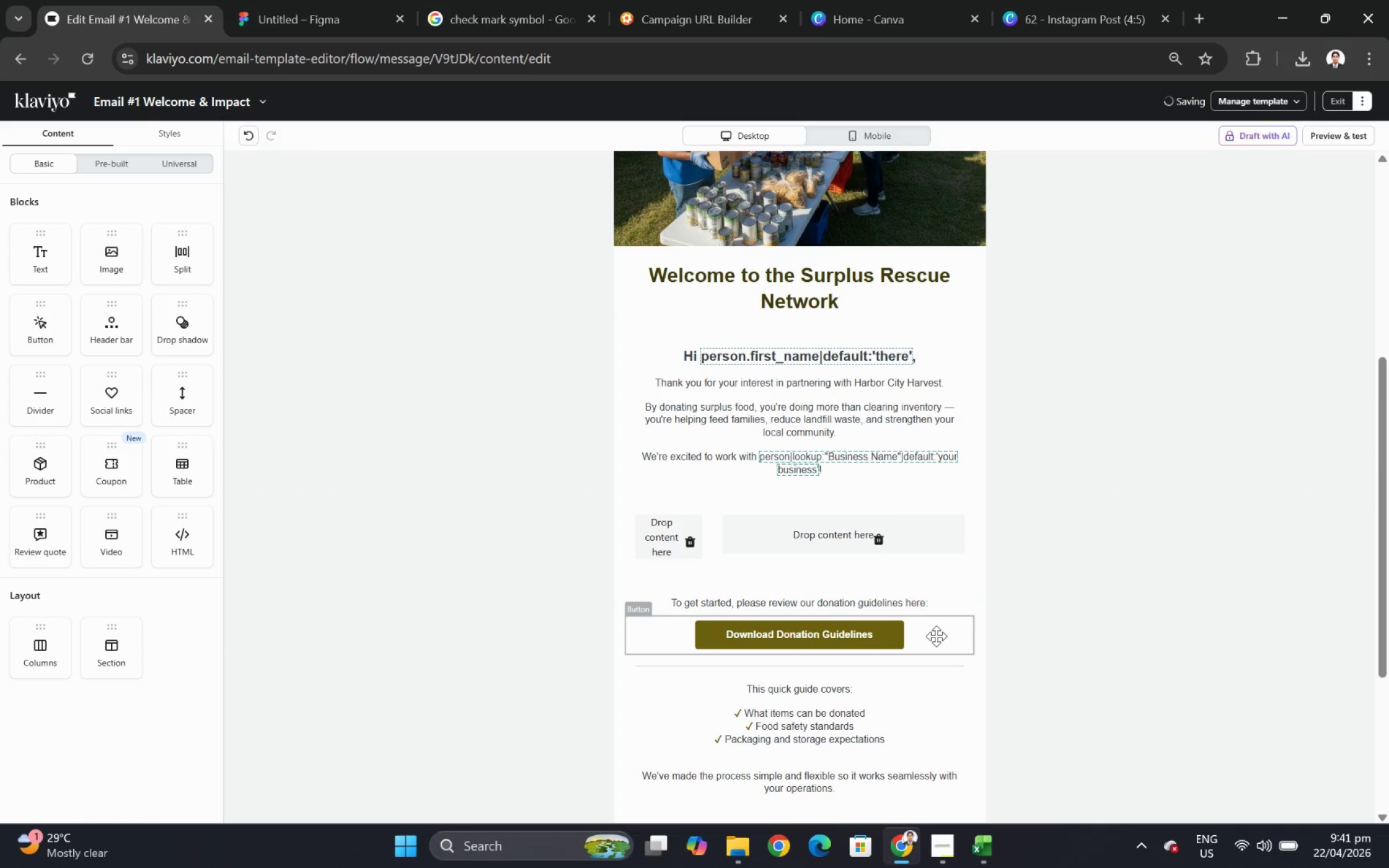 
left_click([936, 636])
 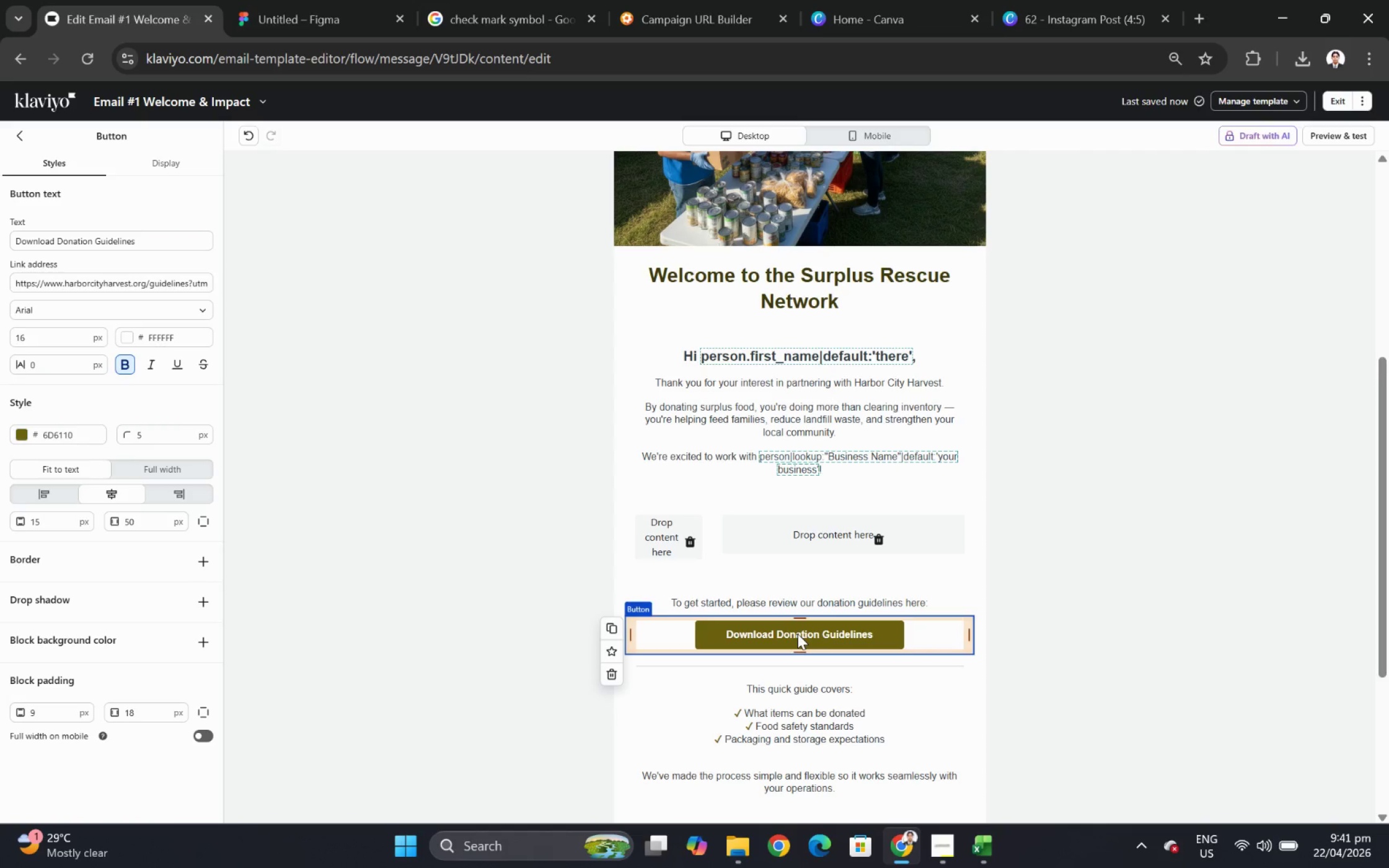 
wait(6.92)
 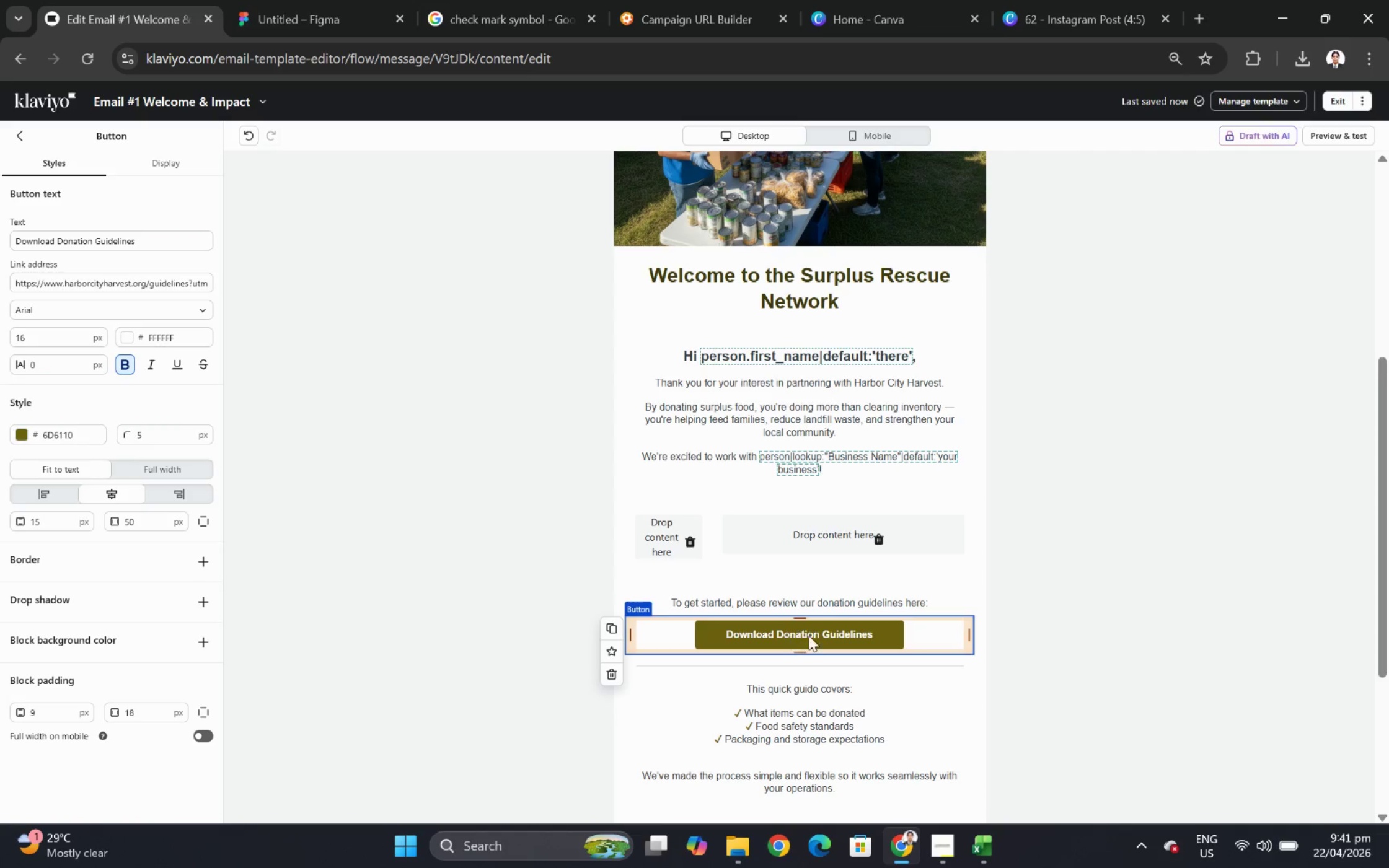 
left_click([797, 633])
 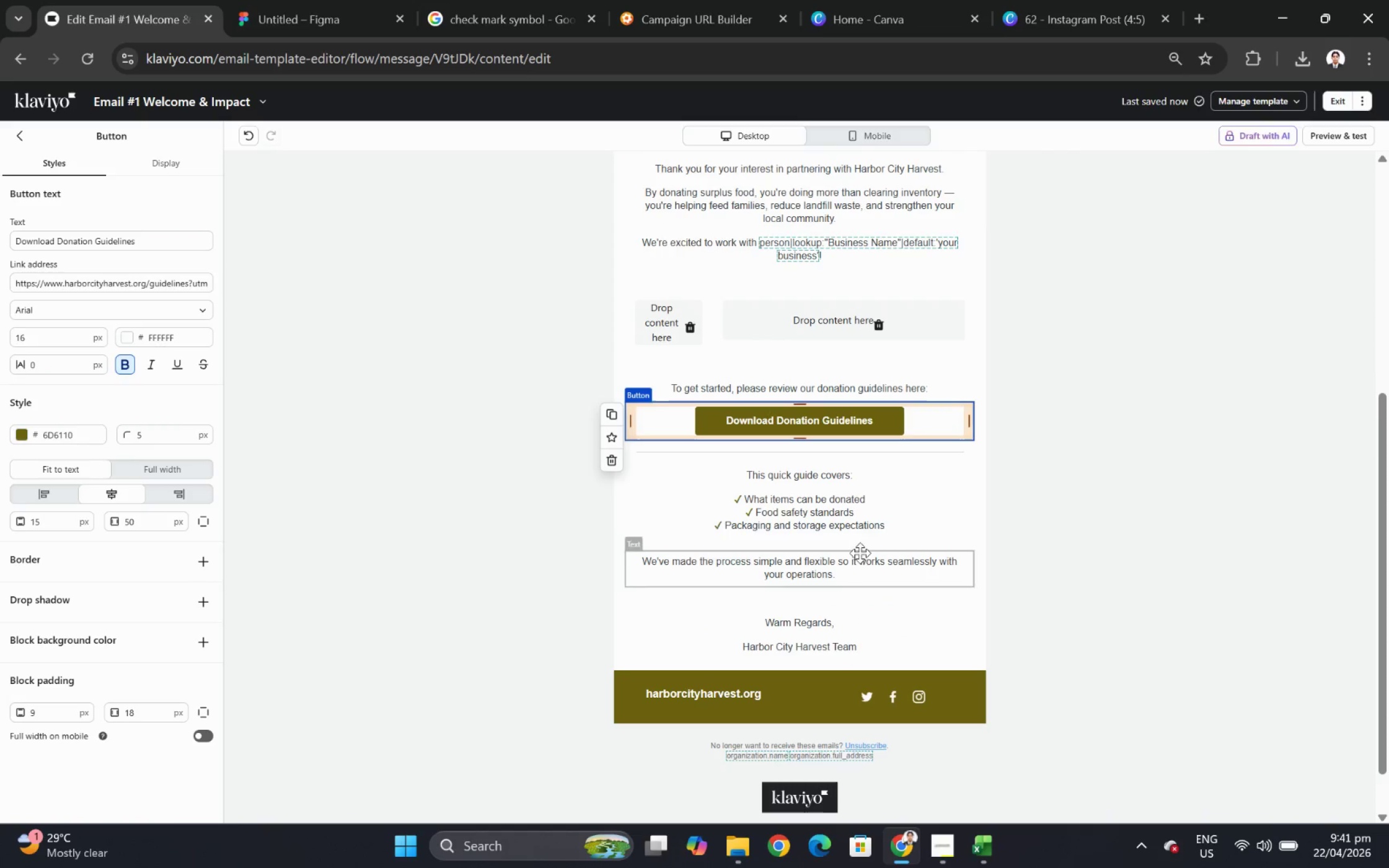 
scroll: coordinate [896, 415], scroll_direction: up, amount: 1.0
 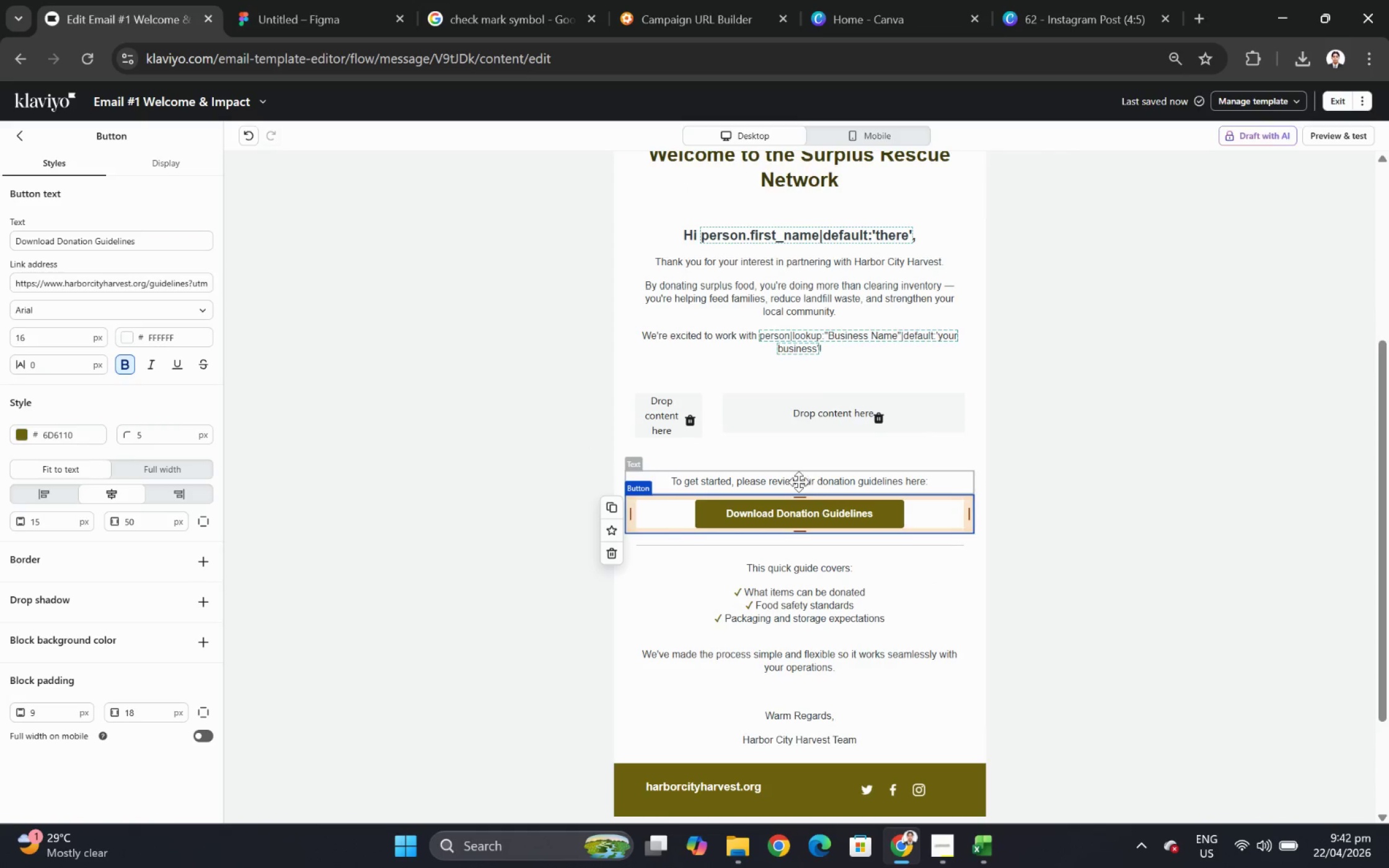 
left_click([789, 475])
 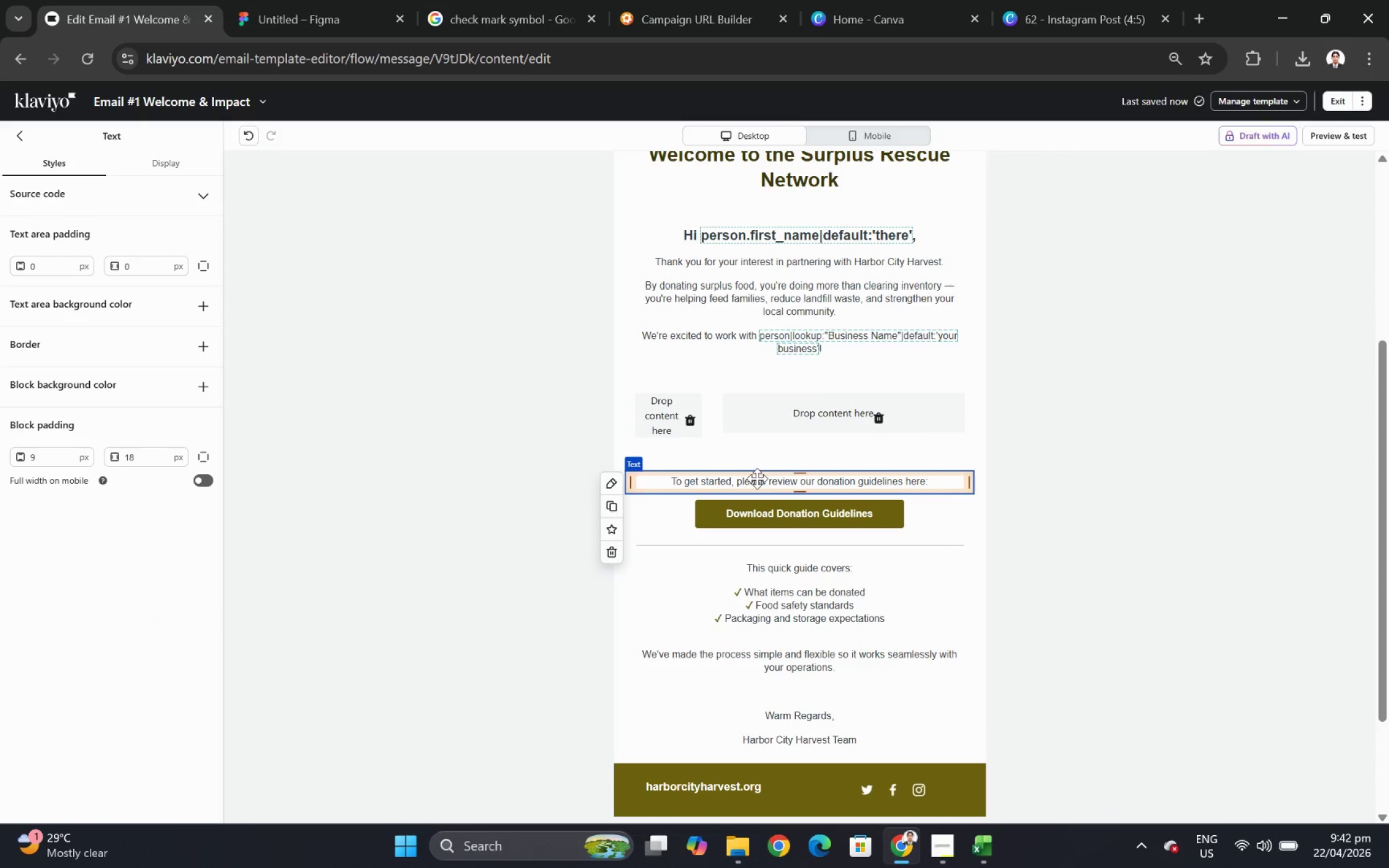 
left_click_drag(start_coordinate=[757, 478], to_coordinate=[805, 417])
 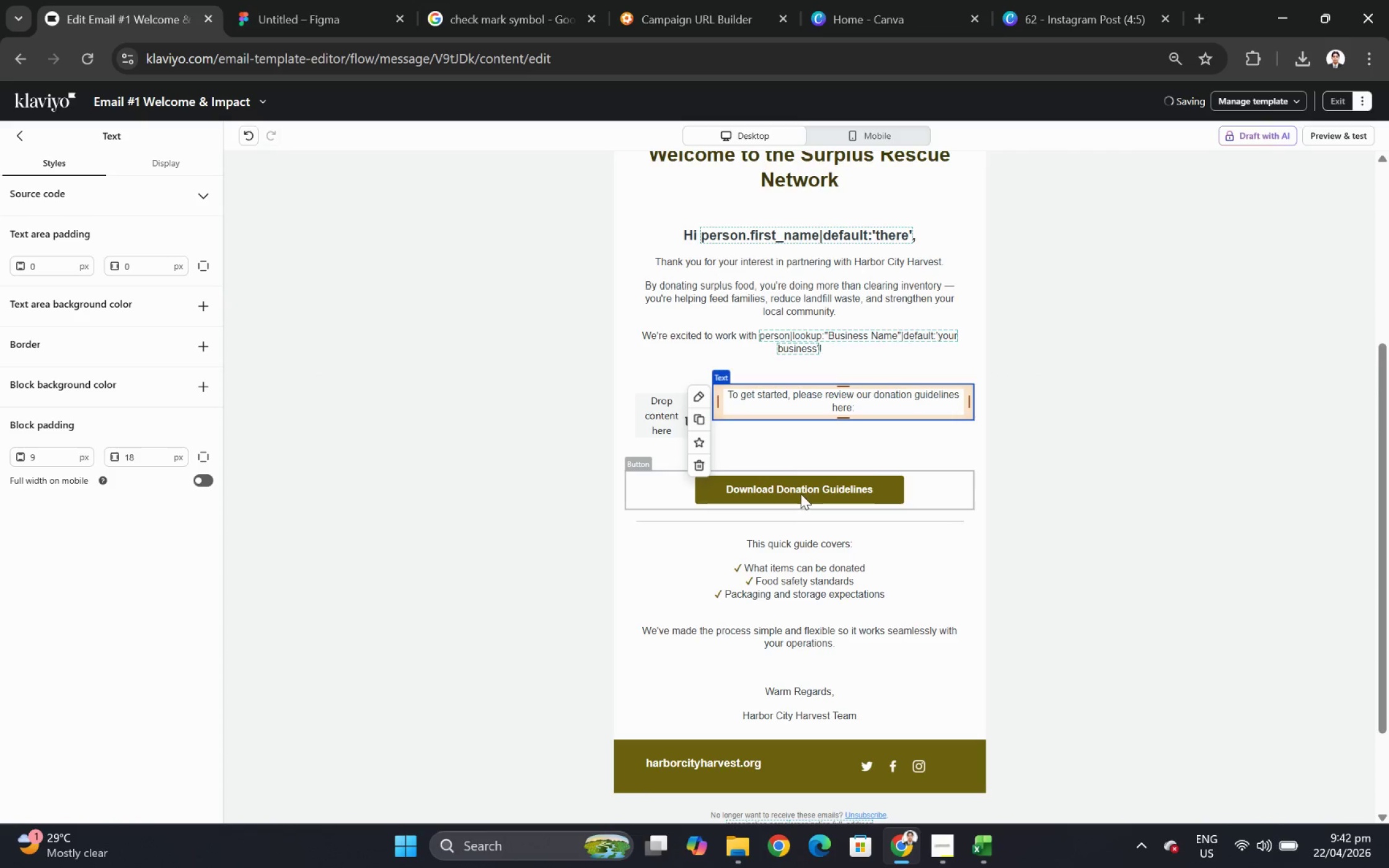 
left_click_drag(start_coordinate=[801, 486], to_coordinate=[843, 438])
 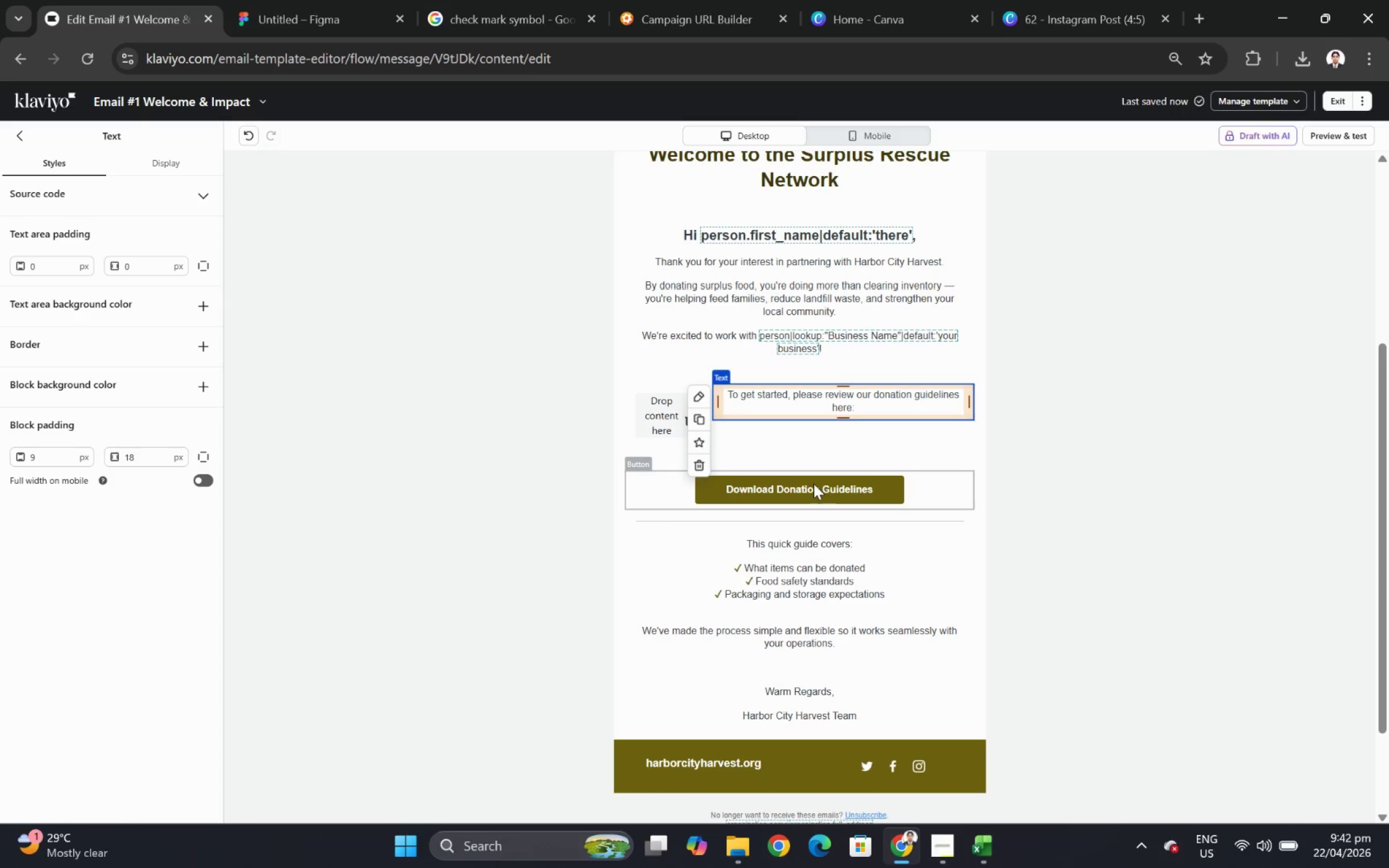 
left_click_drag(start_coordinate=[813, 484], to_coordinate=[837, 442])
 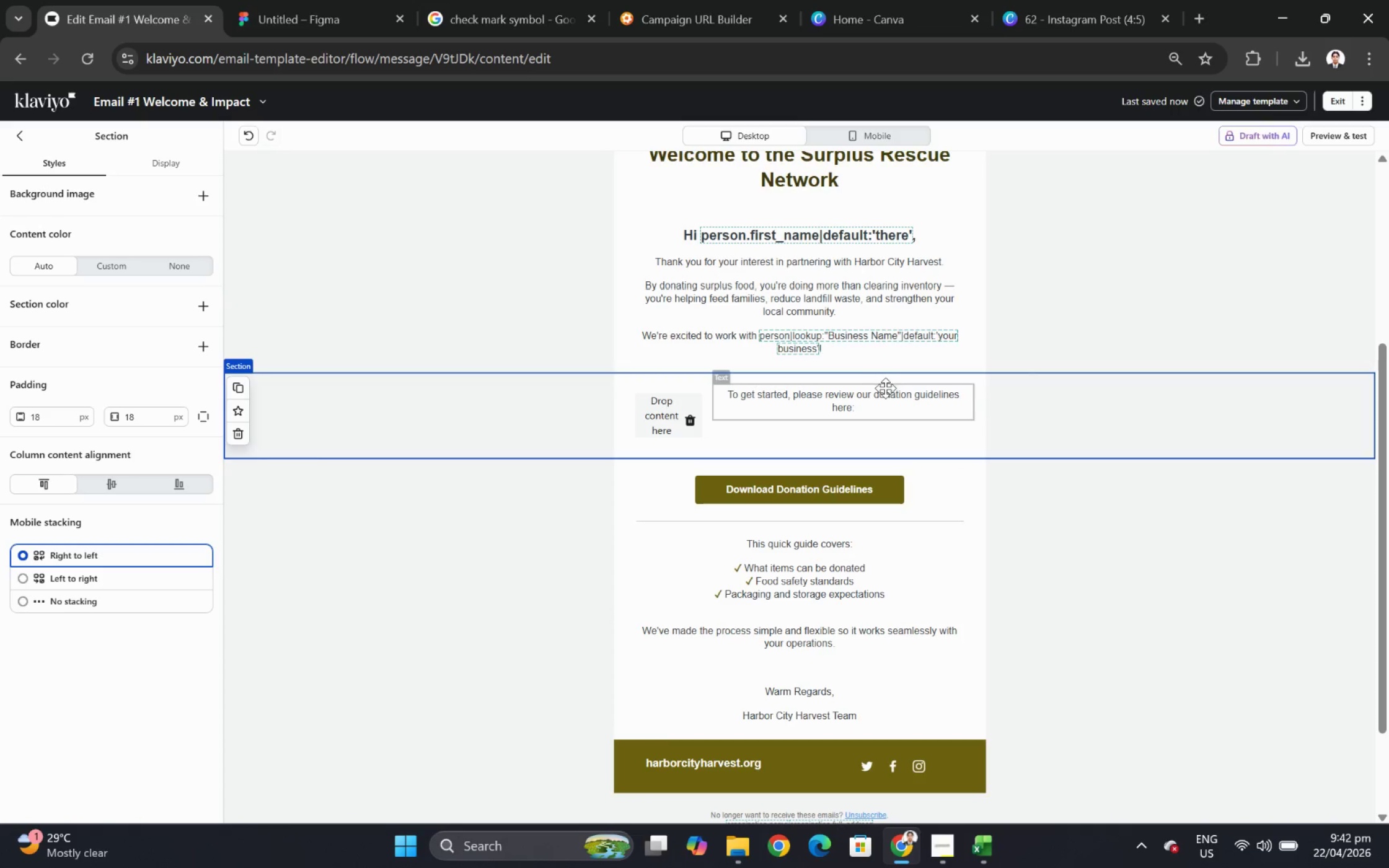 
left_click([855, 398])
 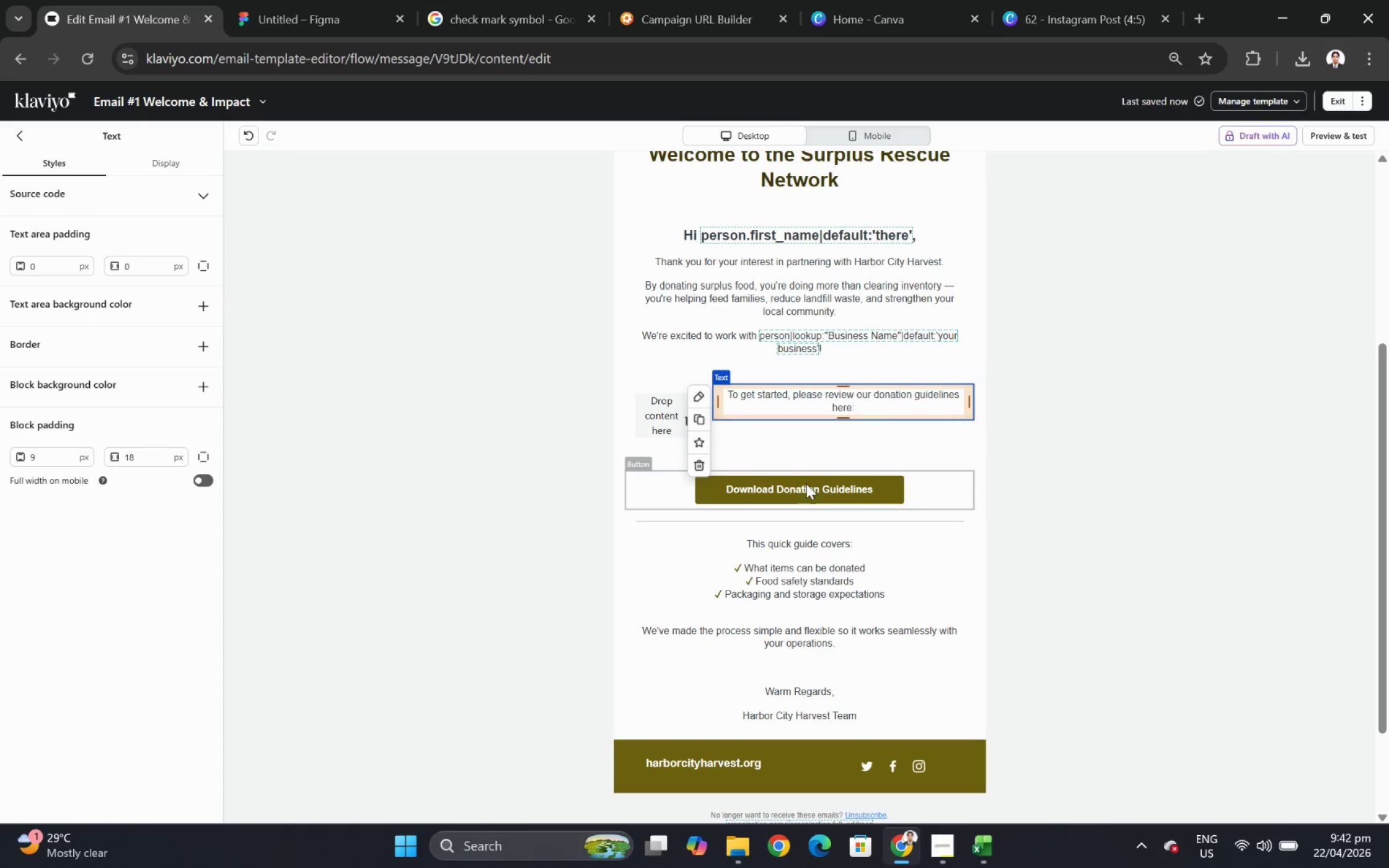 
left_click_drag(start_coordinate=[803, 486], to_coordinate=[841, 403])
 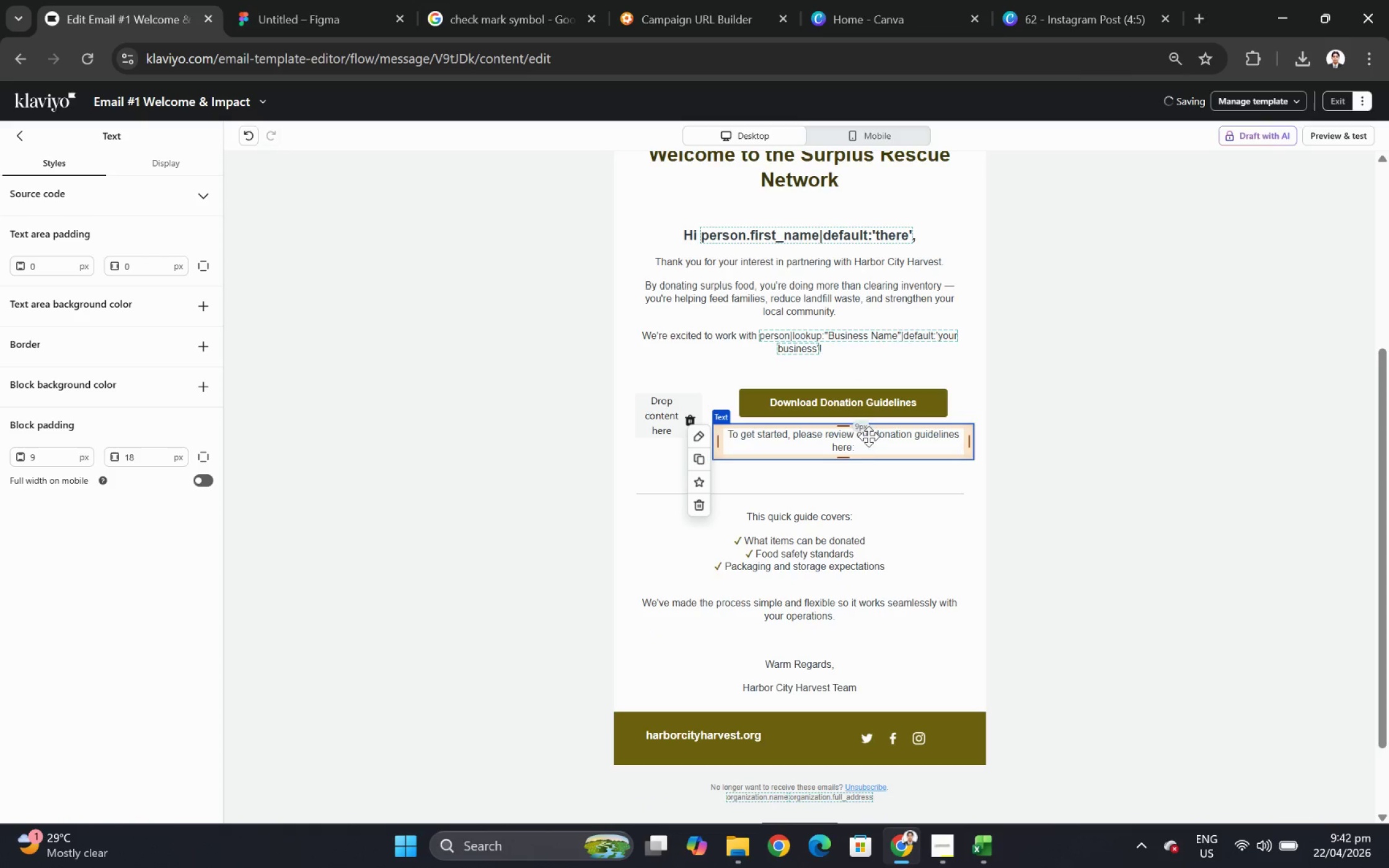 
left_click_drag(start_coordinate=[868, 447], to_coordinate=[866, 411])
 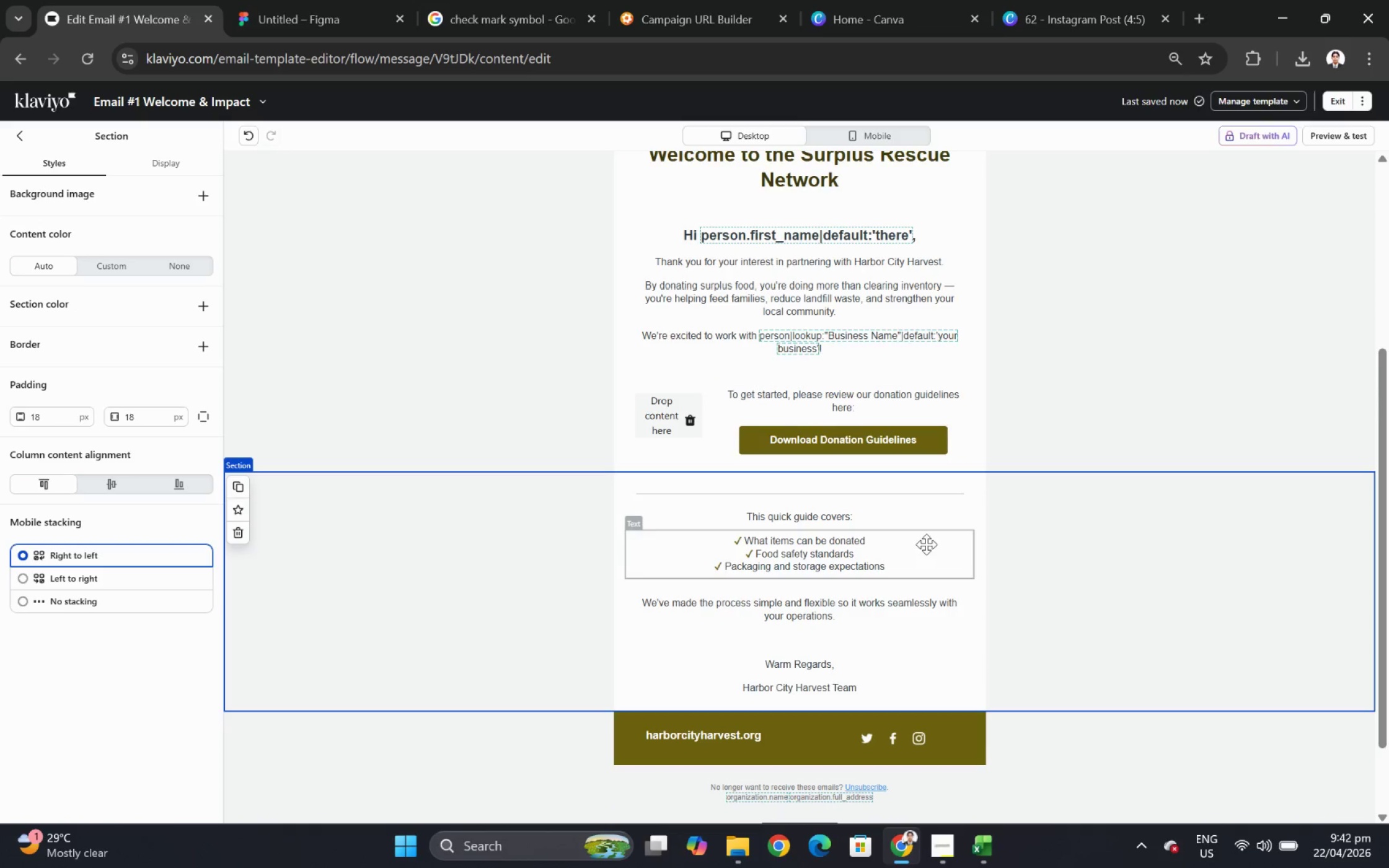 
scroll: coordinate [1212, 631], scroll_direction: up, amount: 2.0
 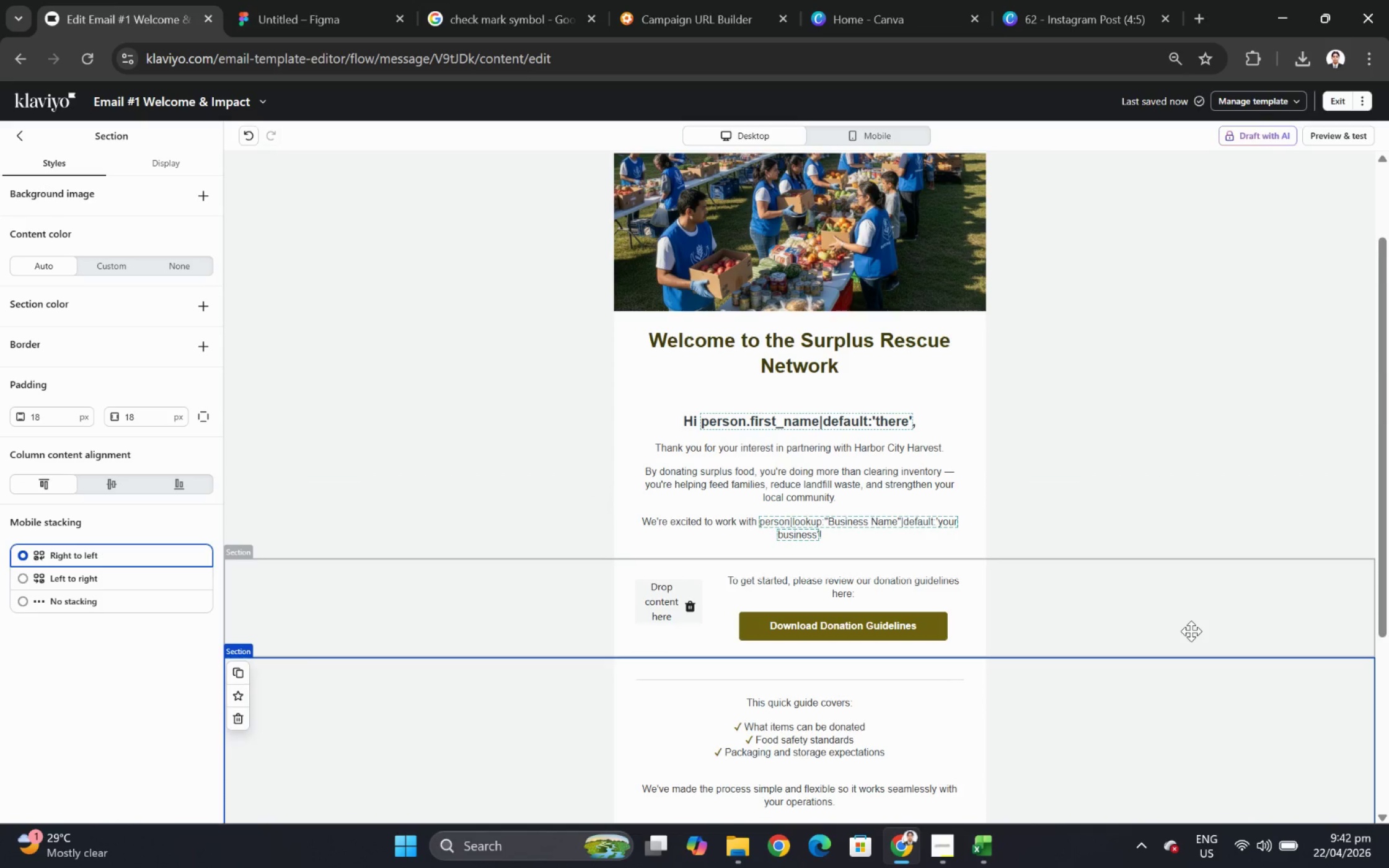 
scroll: coordinate [1188, 631], scroll_direction: down, amount: 2.0
 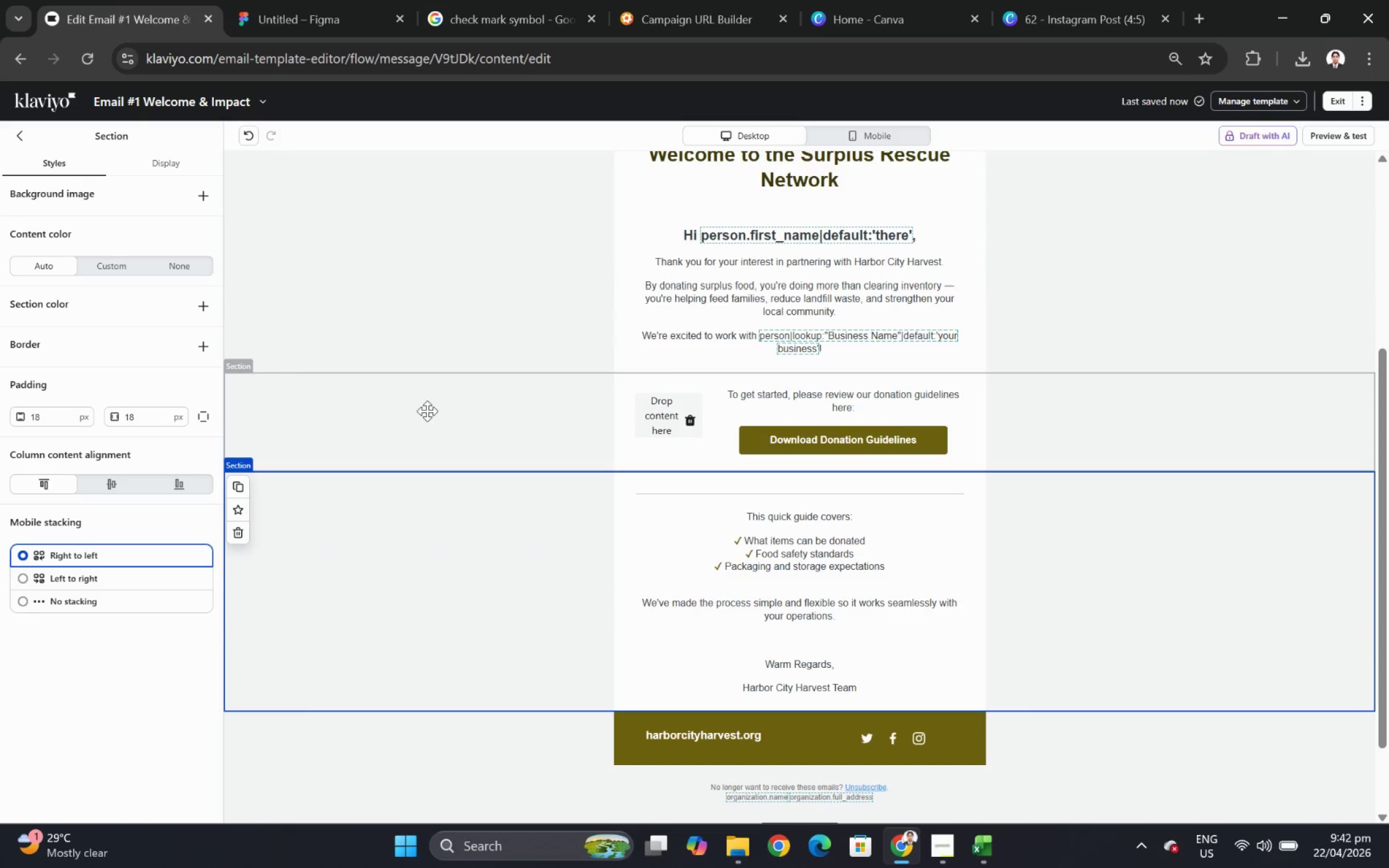 
left_click([428, 411])
 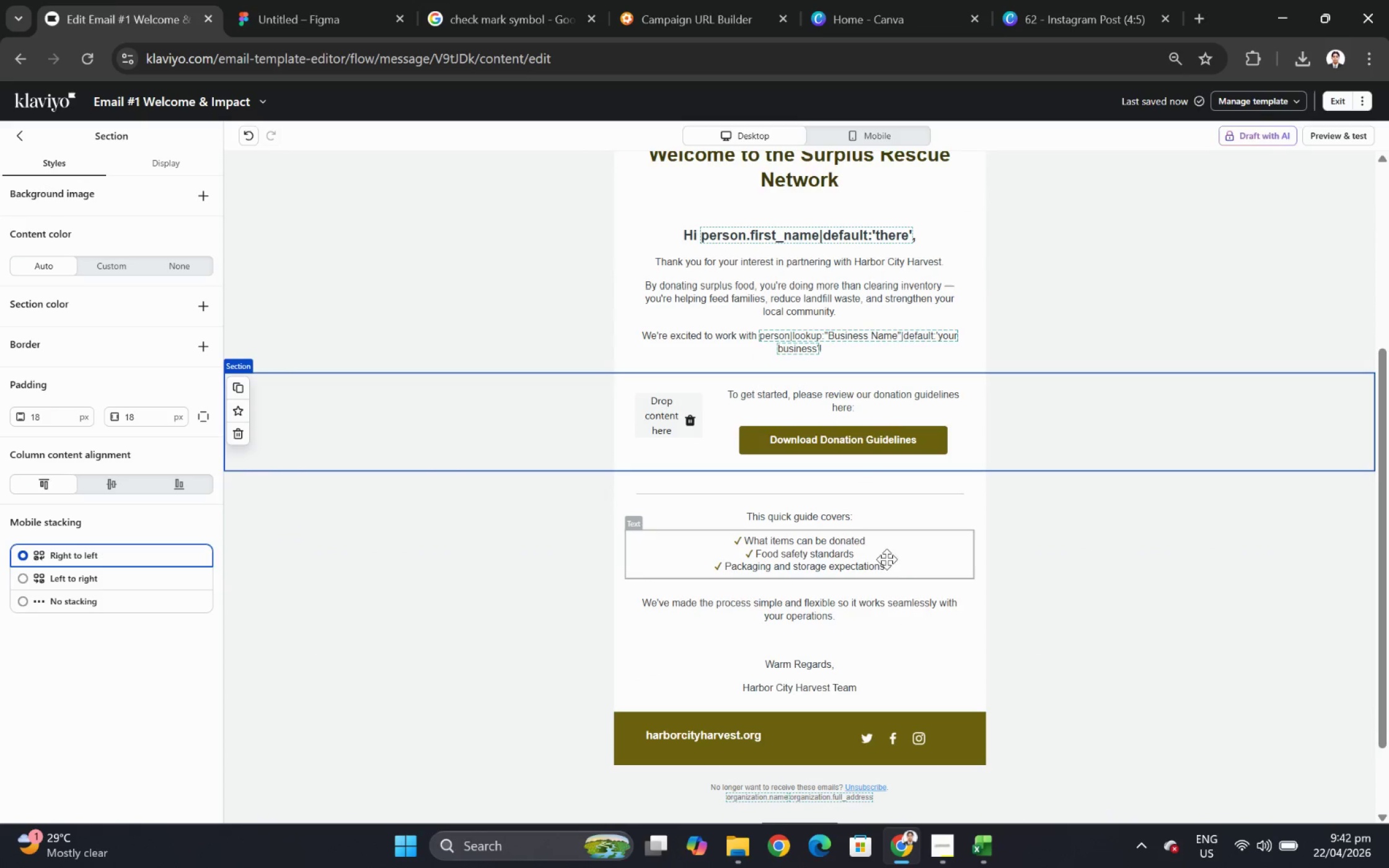 
left_click([884, 517])
 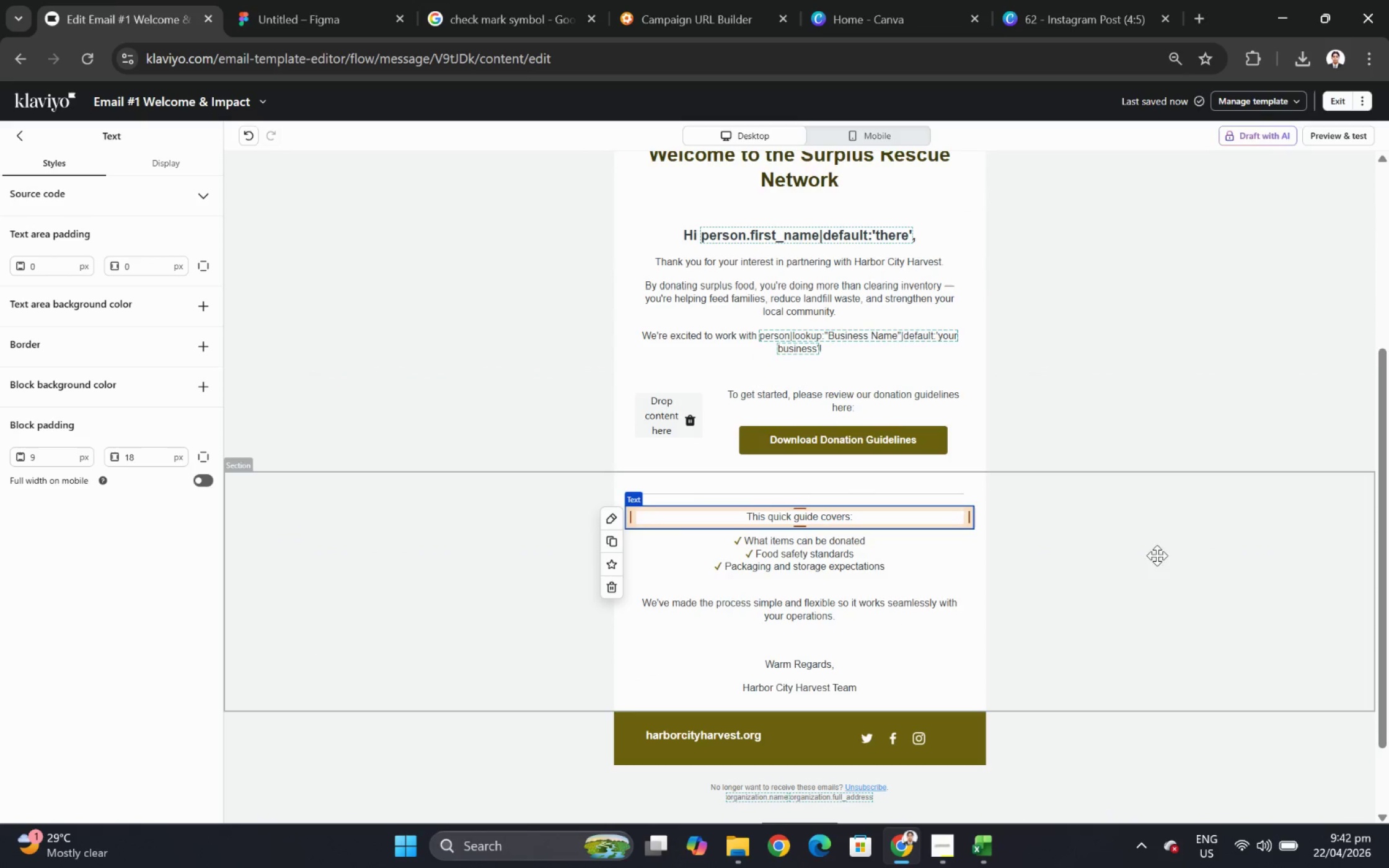 
left_click([1182, 555])
 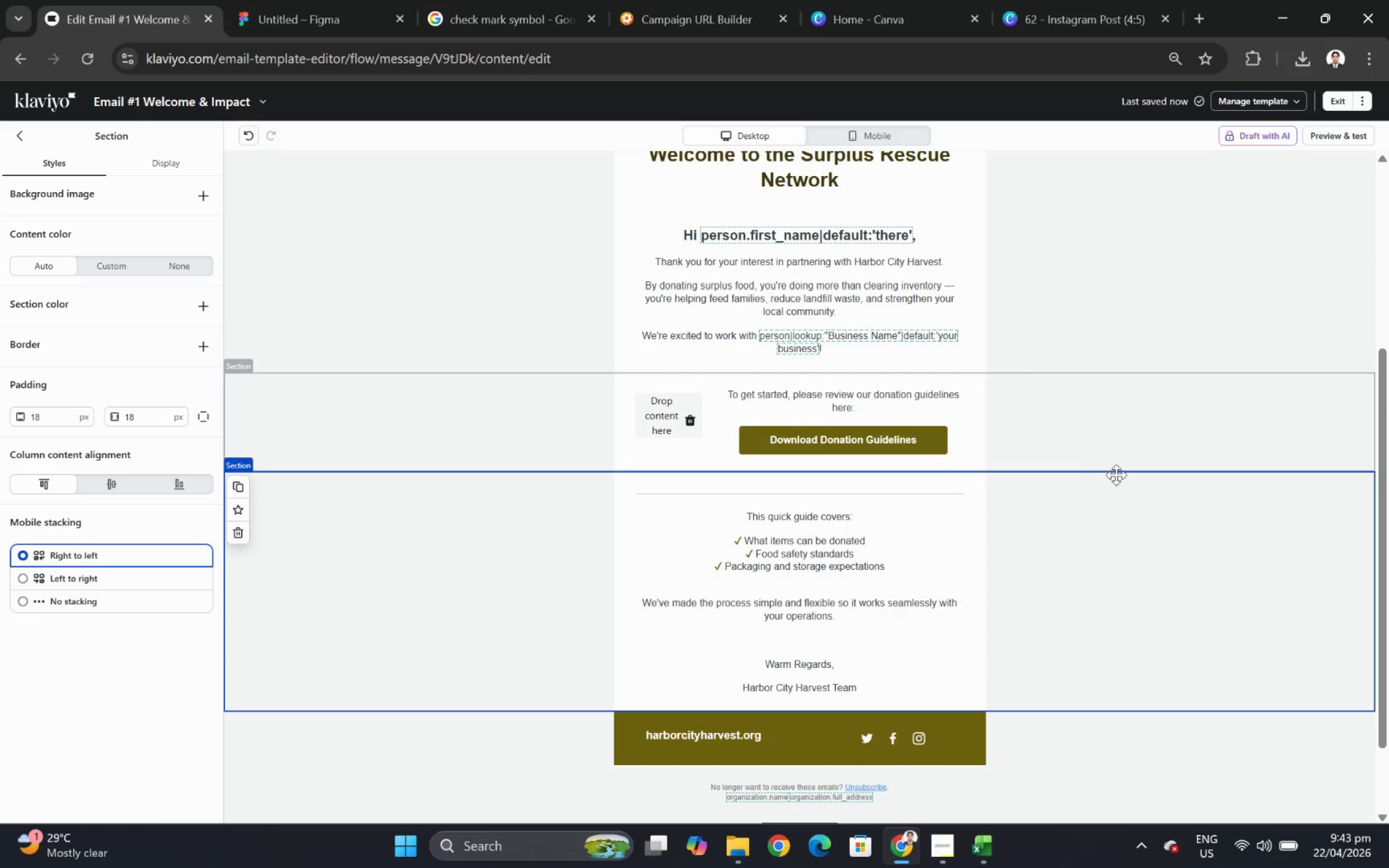 
wait(42.23)
 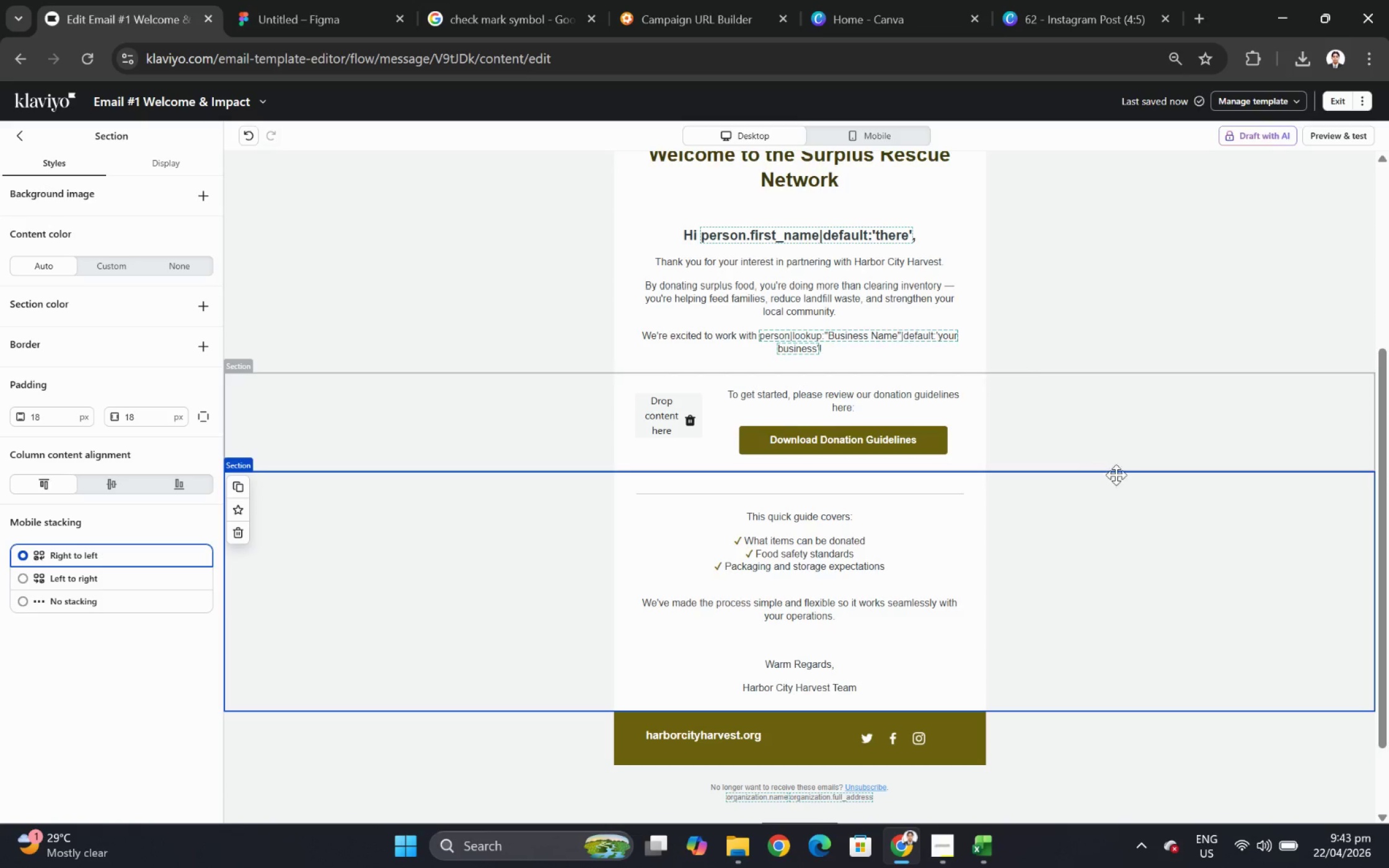 
left_click([19, 132])
 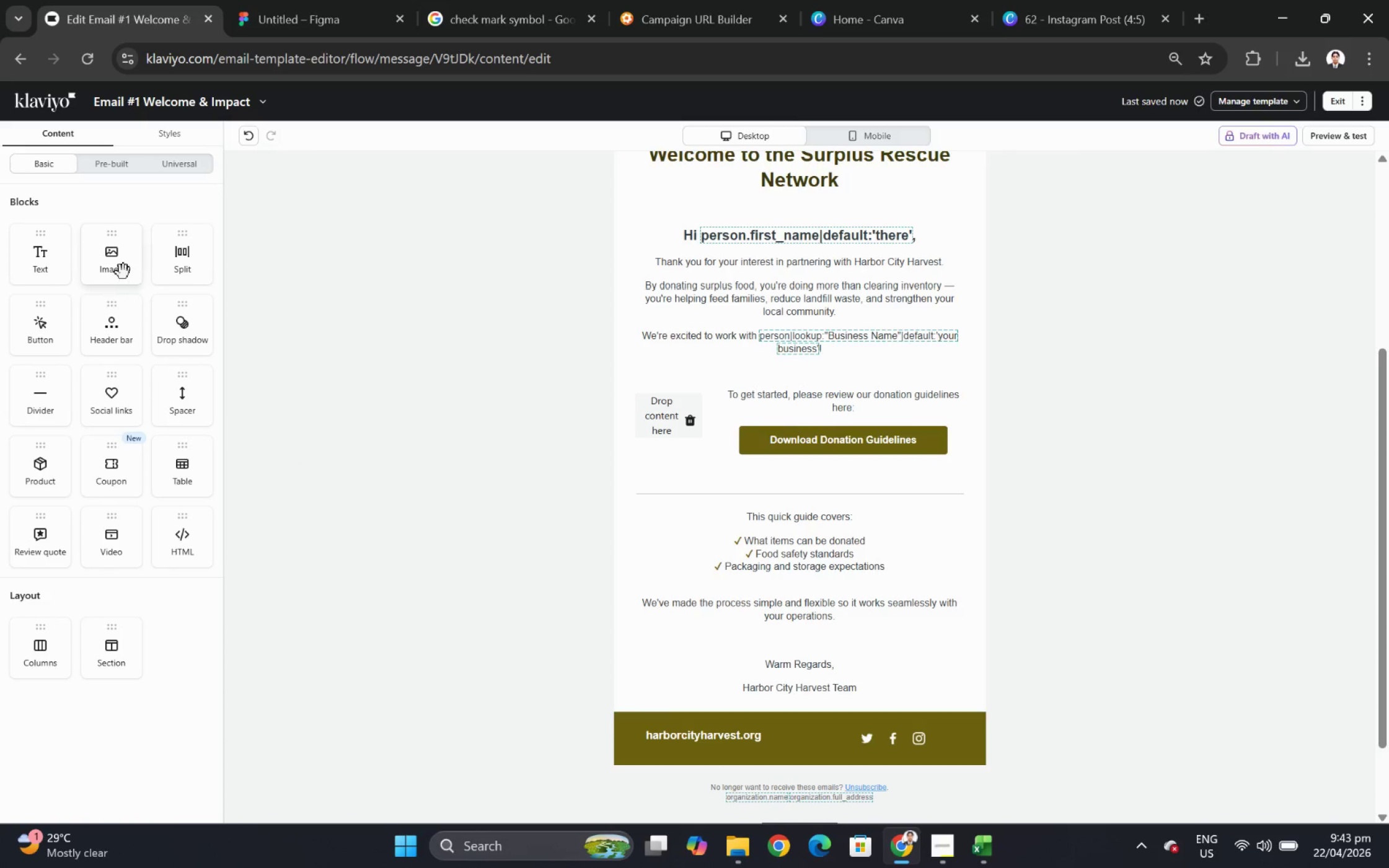 
left_click_drag(start_coordinate=[116, 252], to_coordinate=[666, 414])
 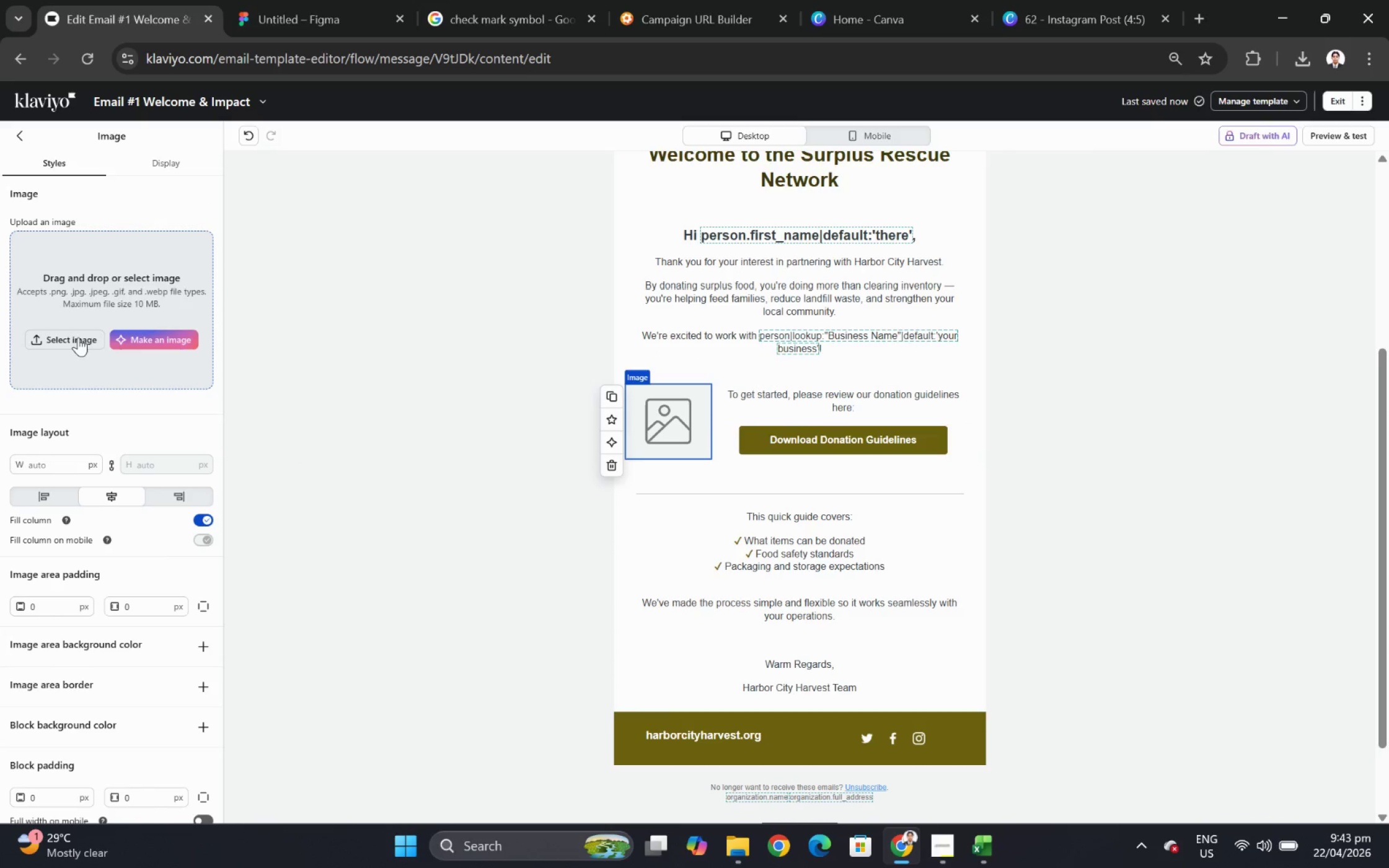 
left_click([141, 341])
 